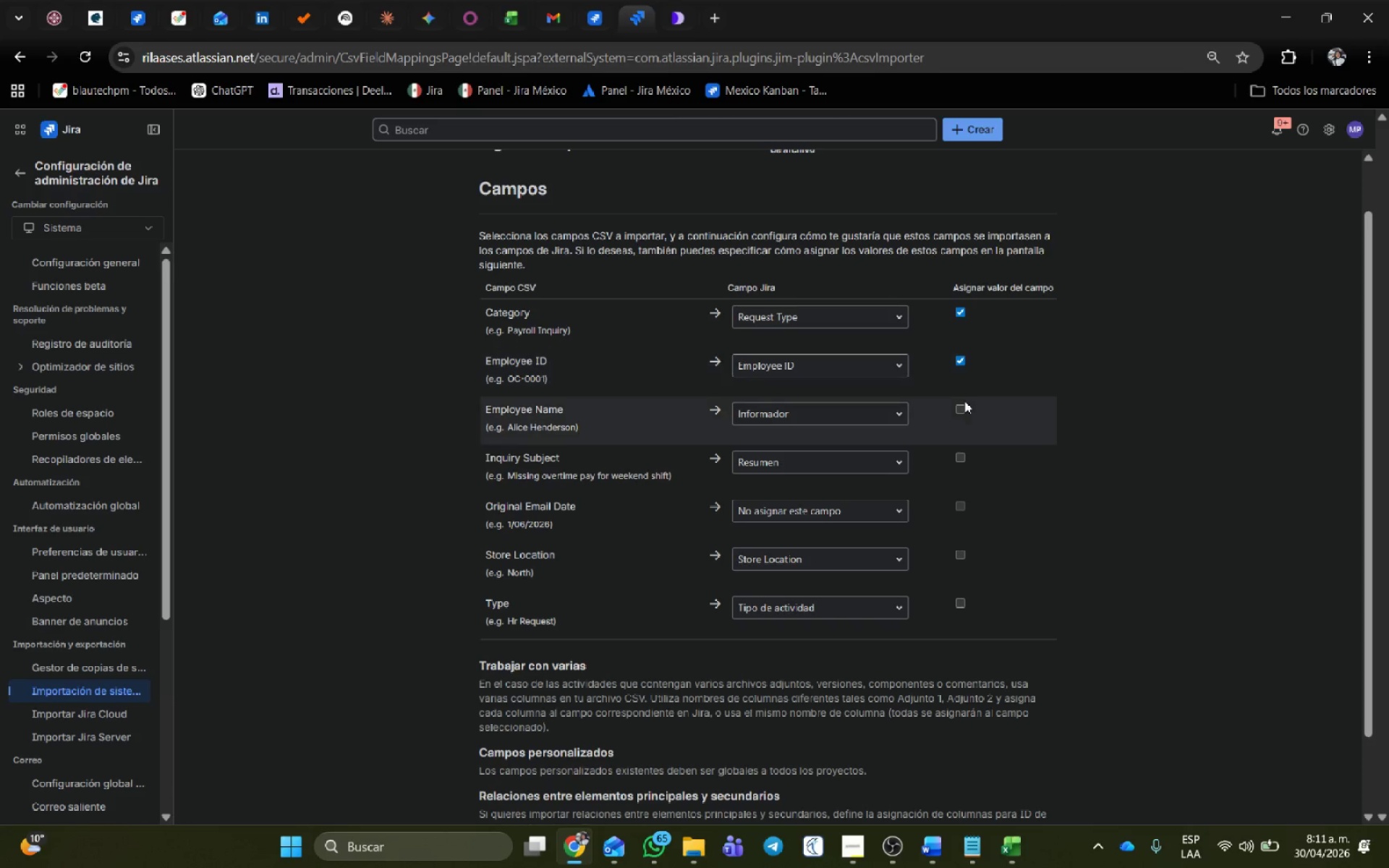 
left_click([962, 403])
 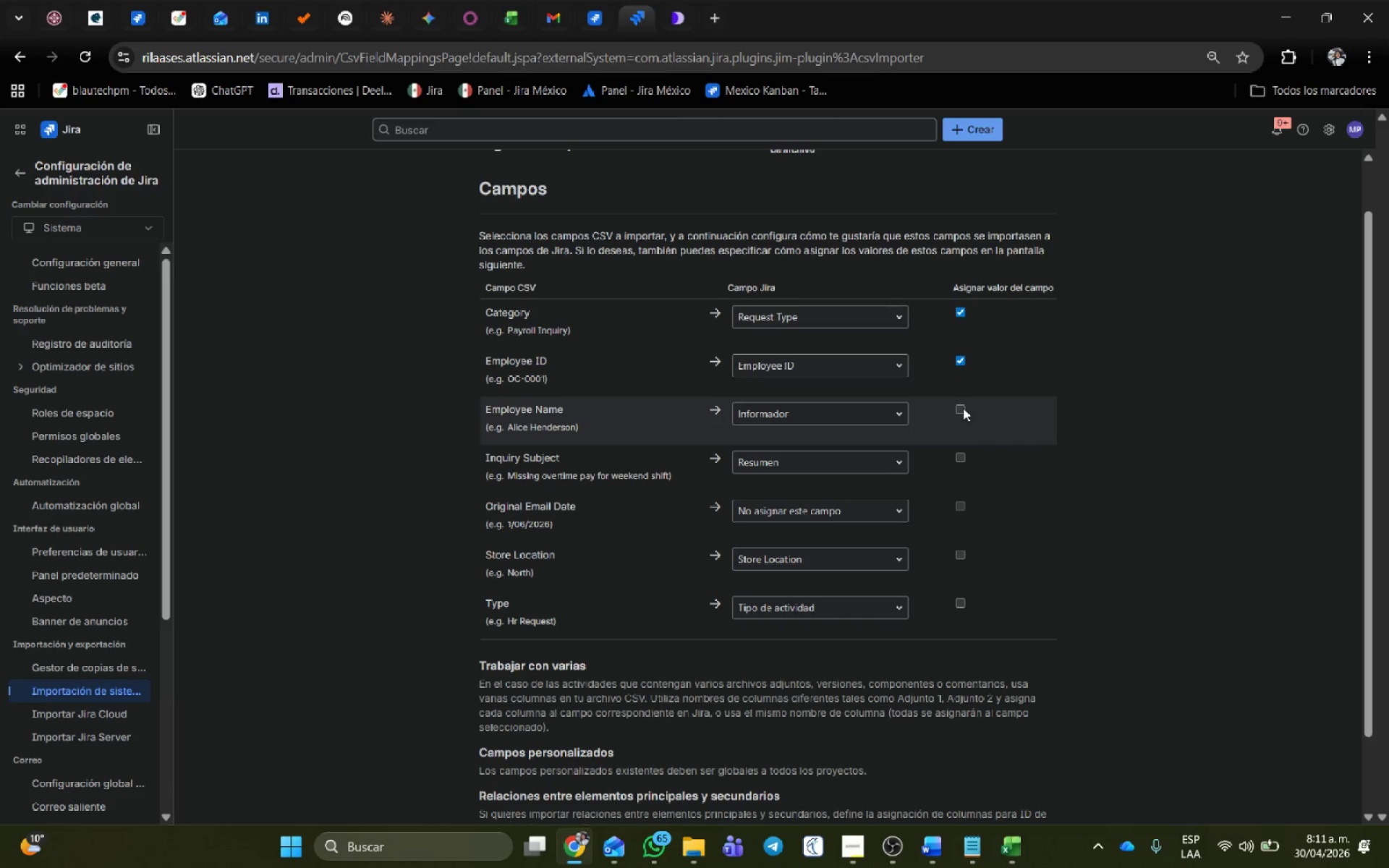 
left_click([963, 405])
 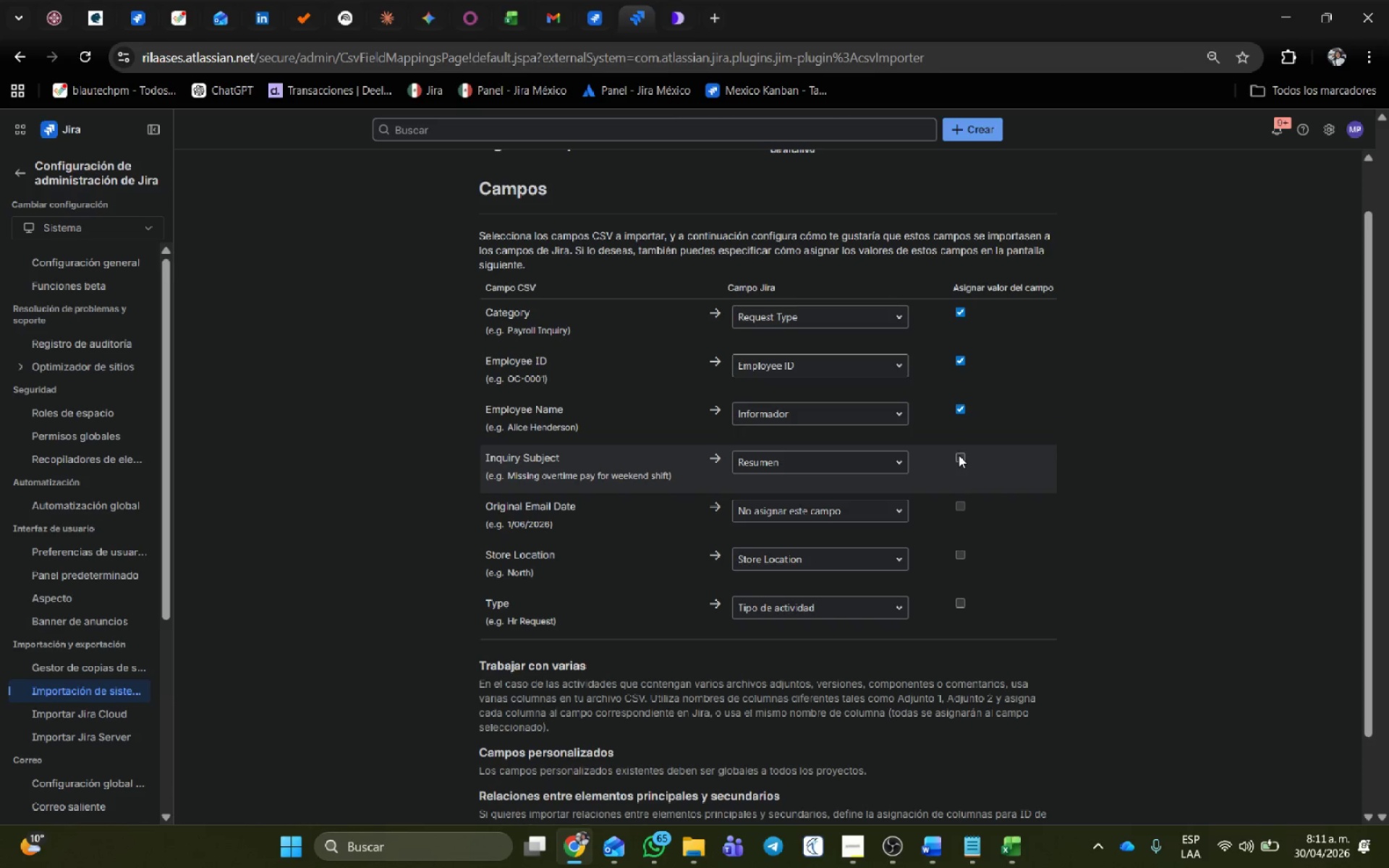 
left_click([959, 455])
 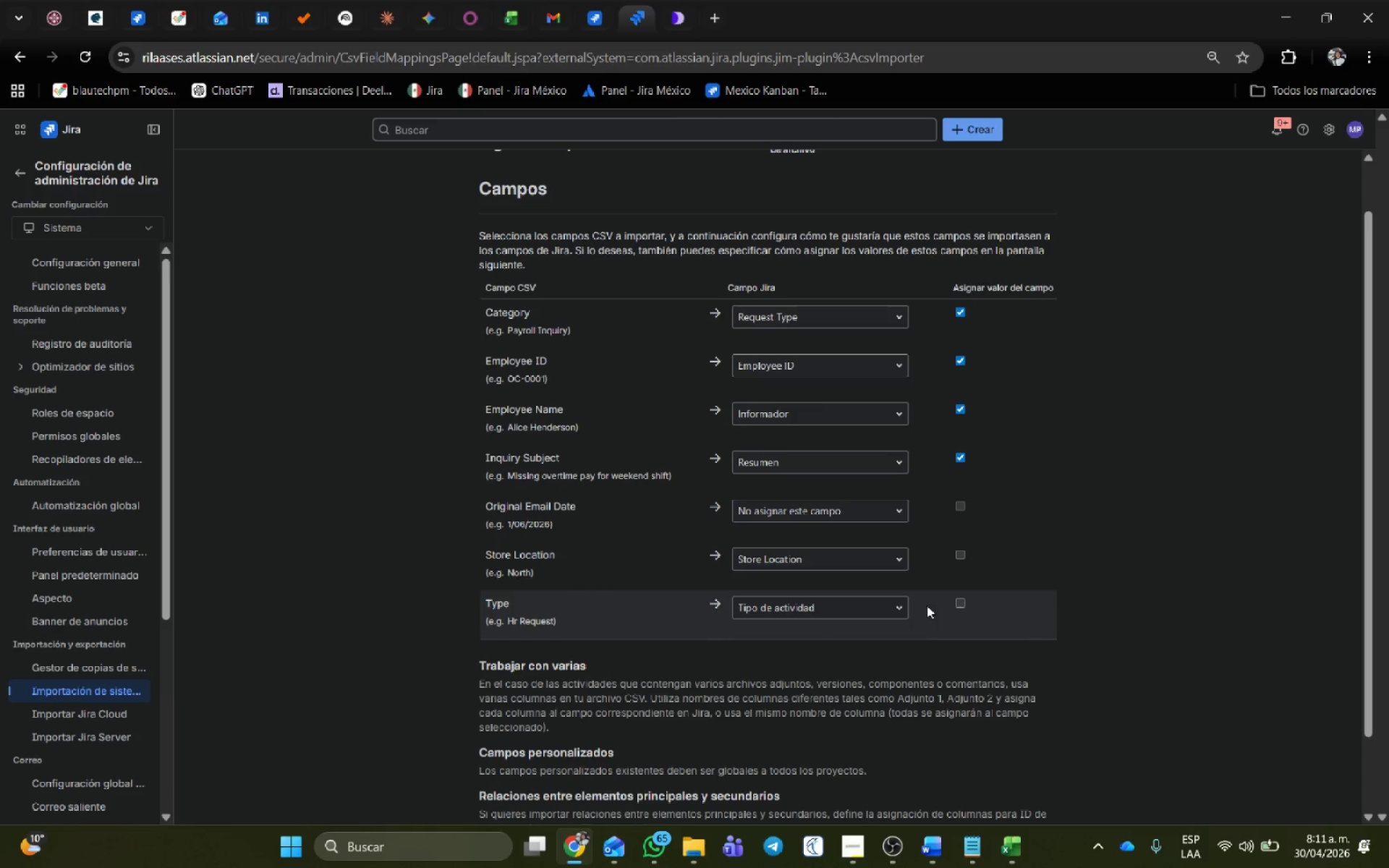 
left_click([961, 603])
 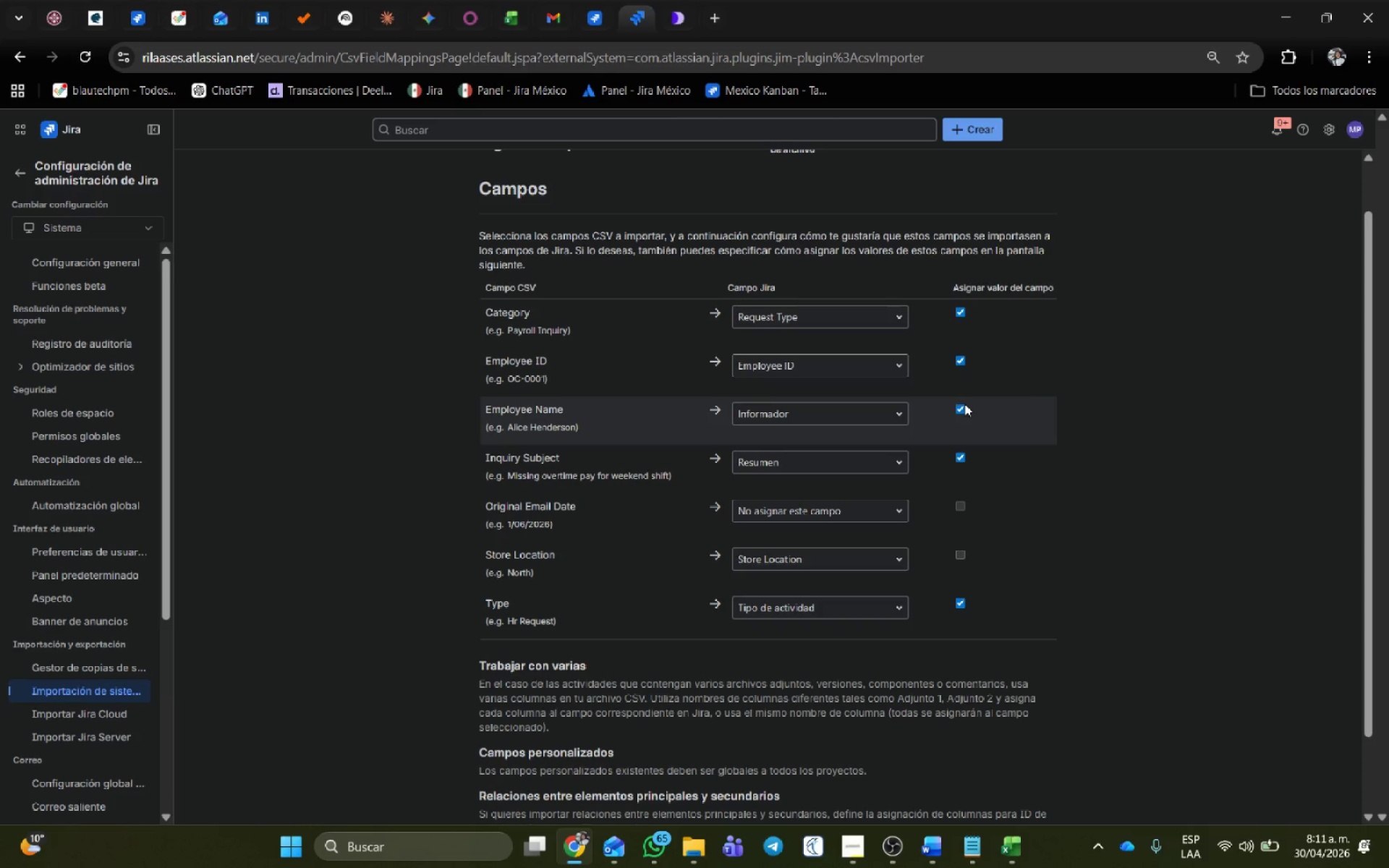 
wait(7.91)
 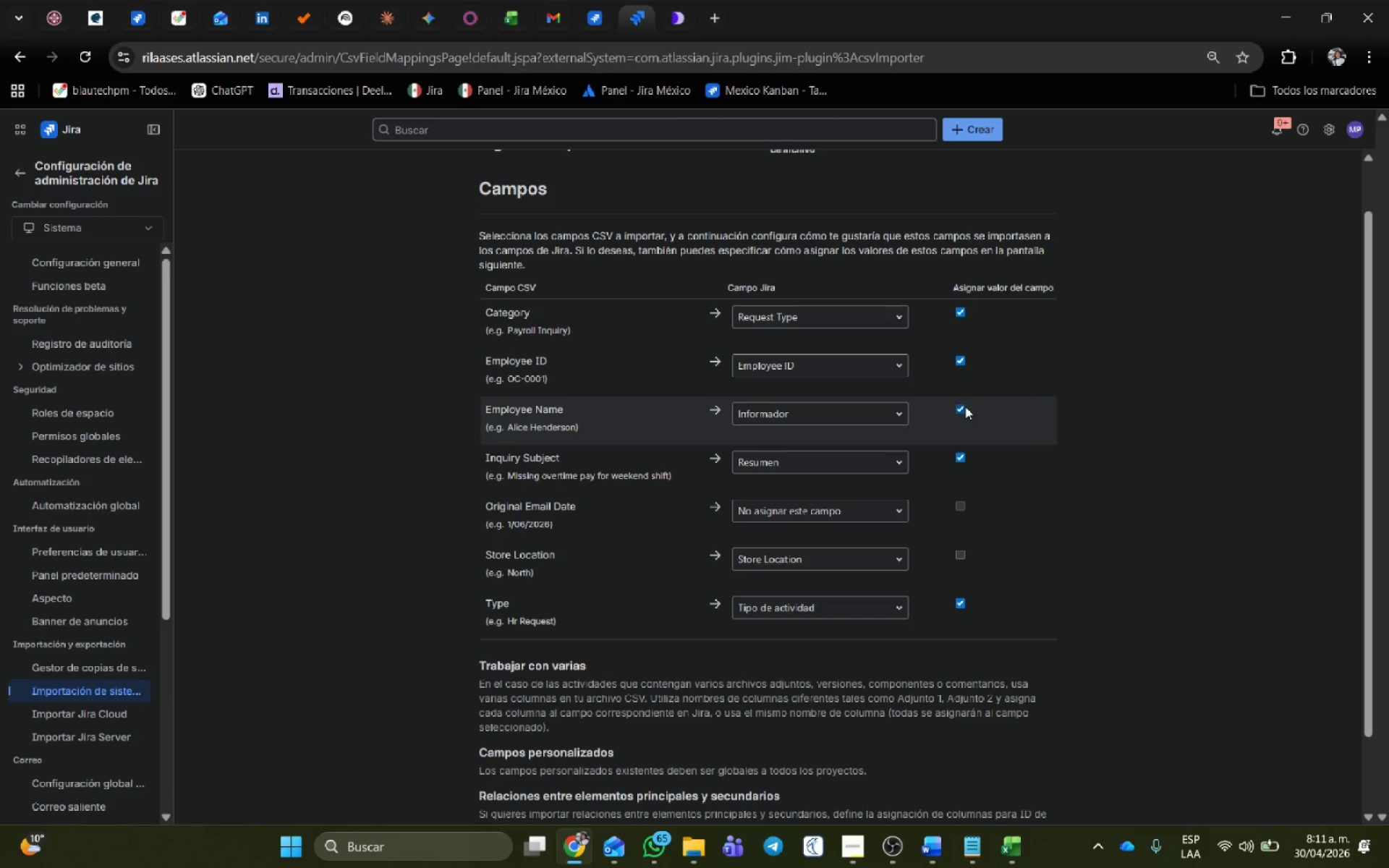 
key(Alt+AltLeft)
 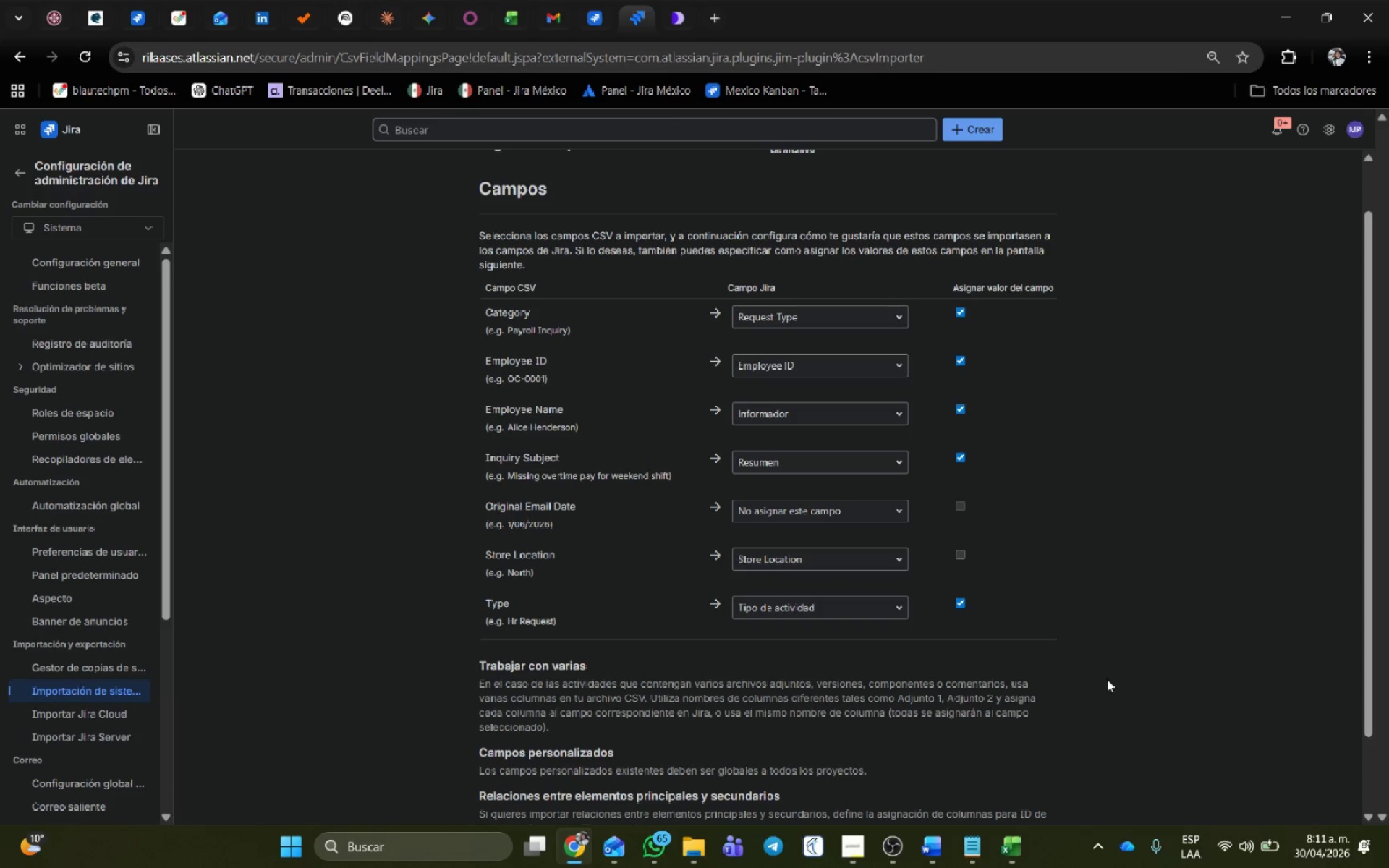 
key(Alt+Tab)
 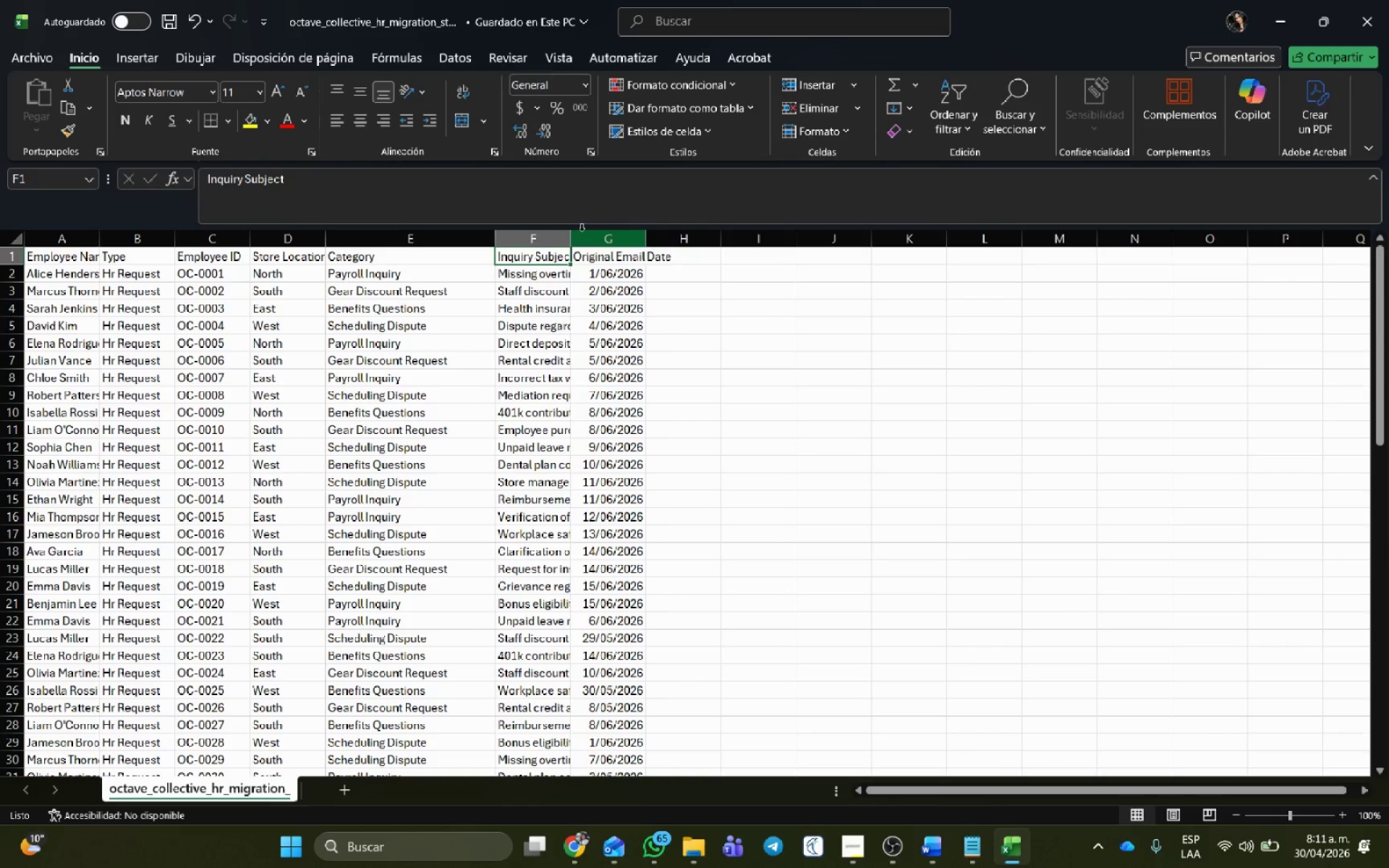 
double_click([569, 239])
 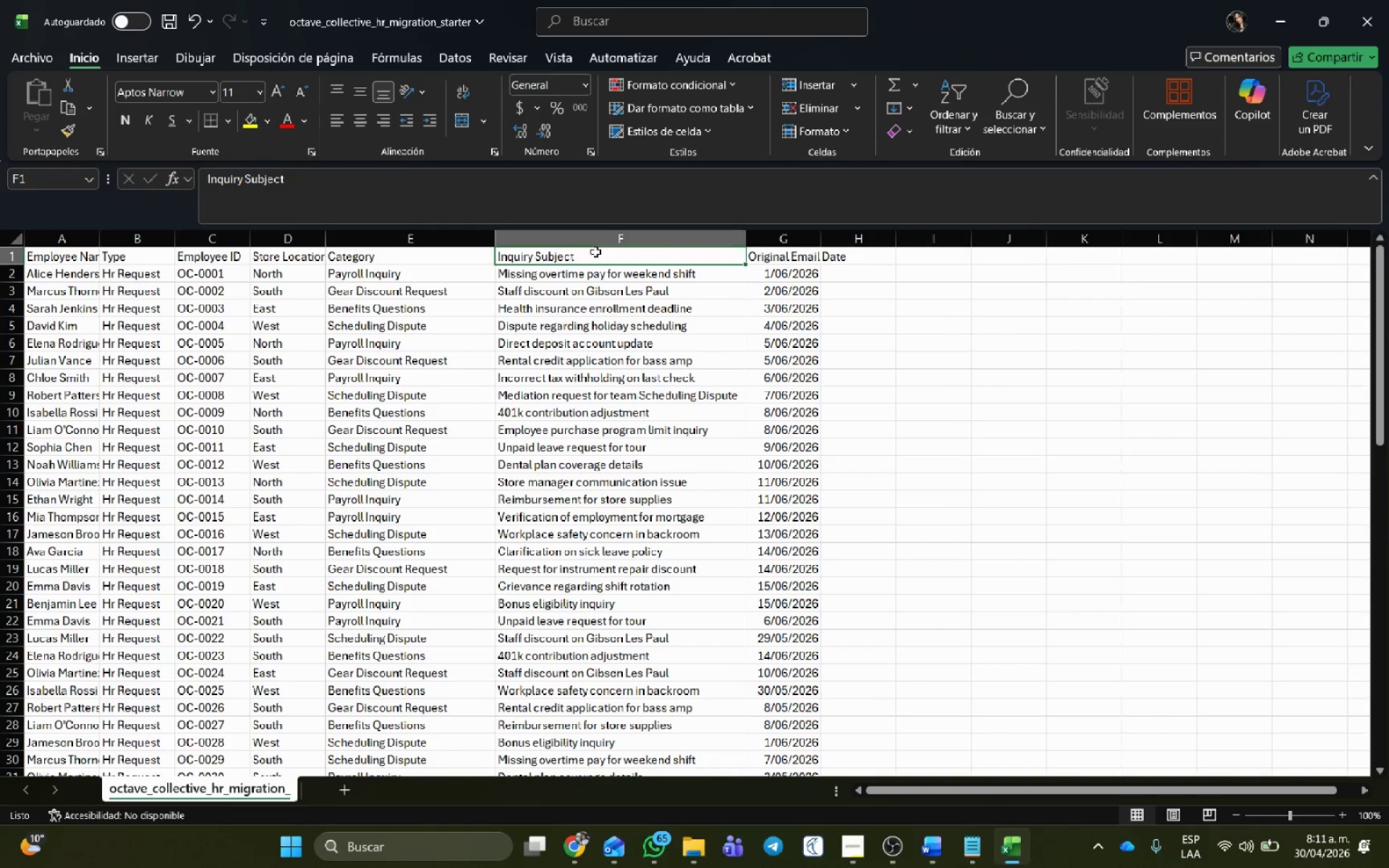 
key(Alt+AltLeft)
 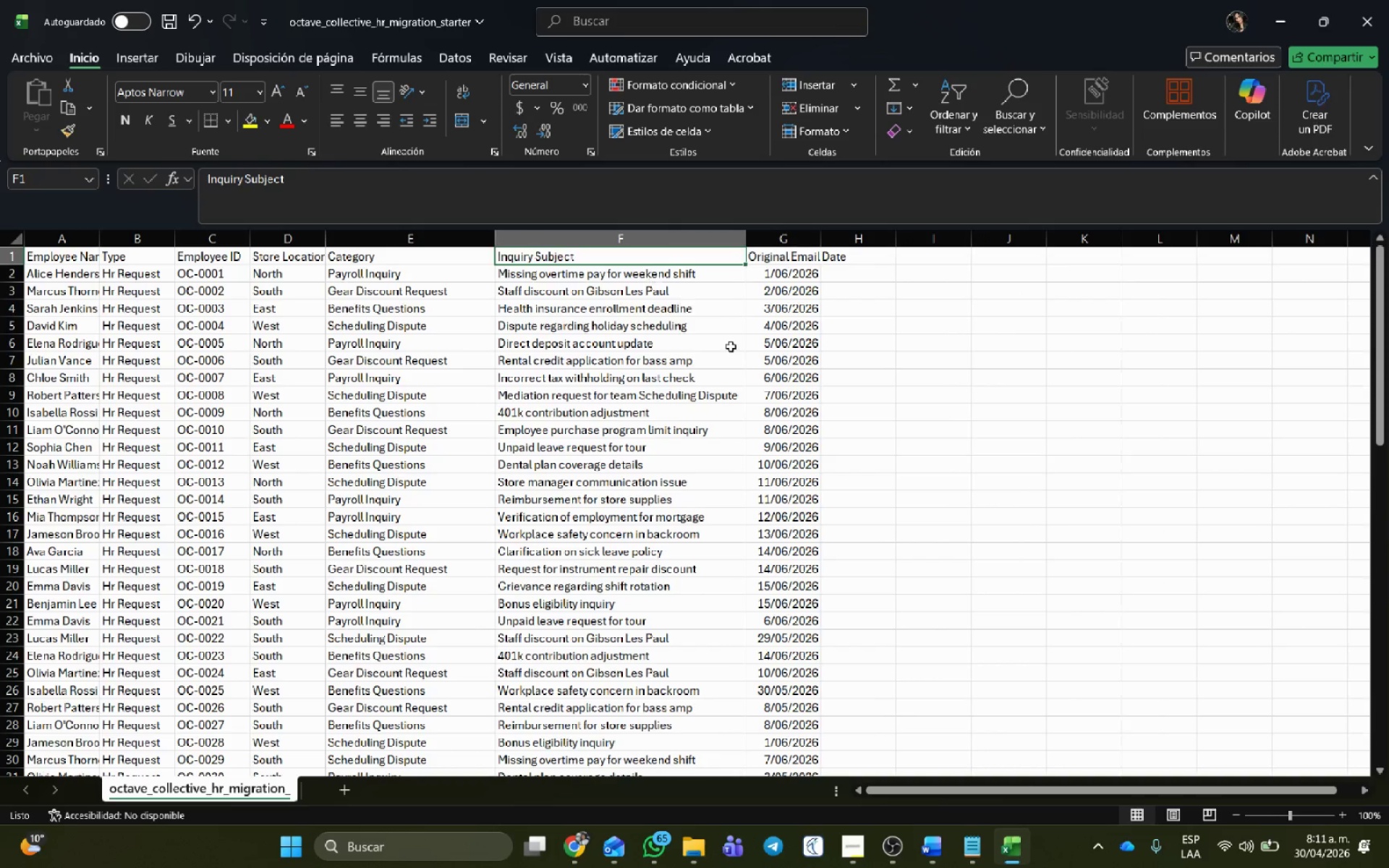 
key(Alt+Tab)
 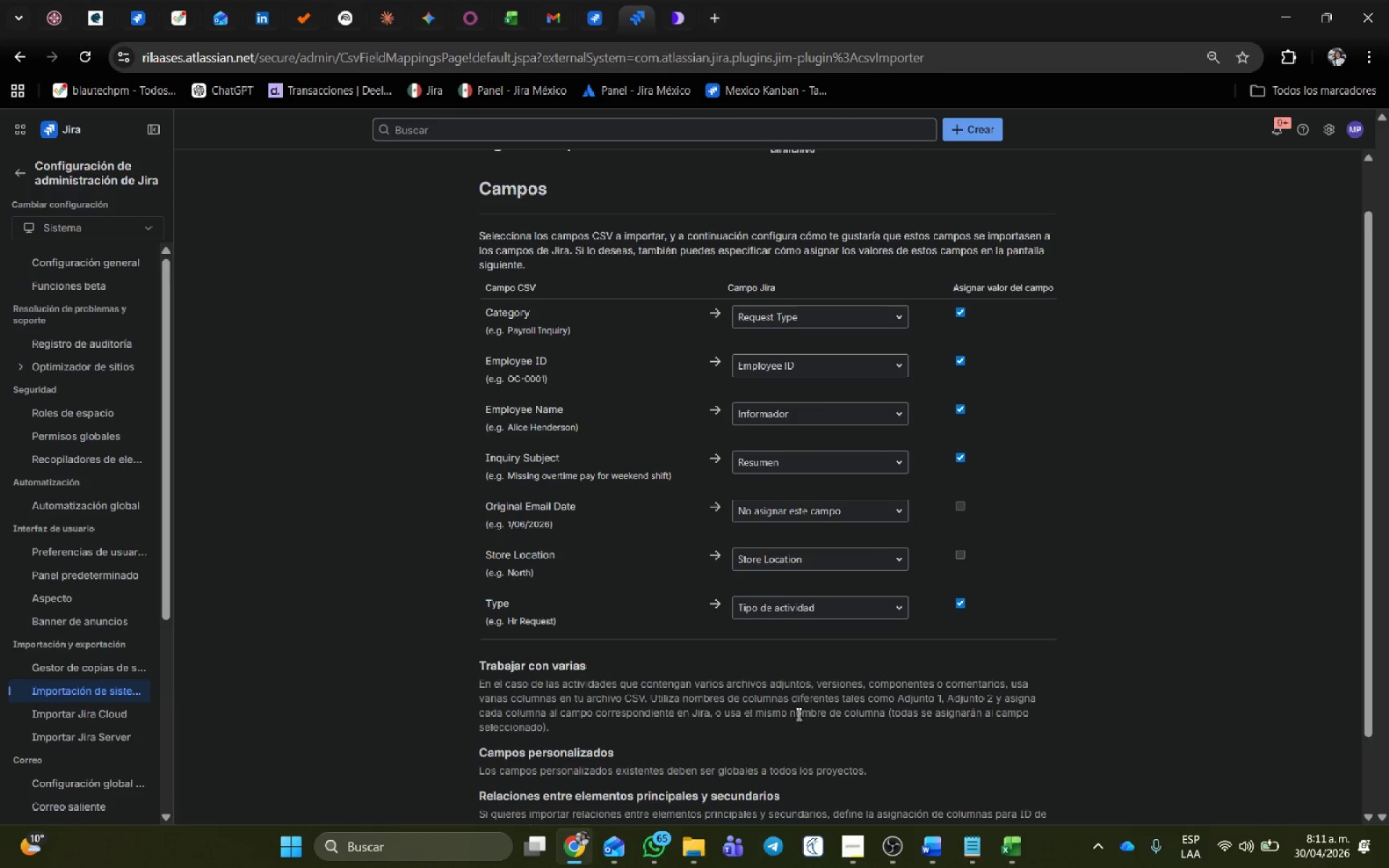 
scroll: coordinate [802, 692], scroll_direction: down, amount: 7.0
 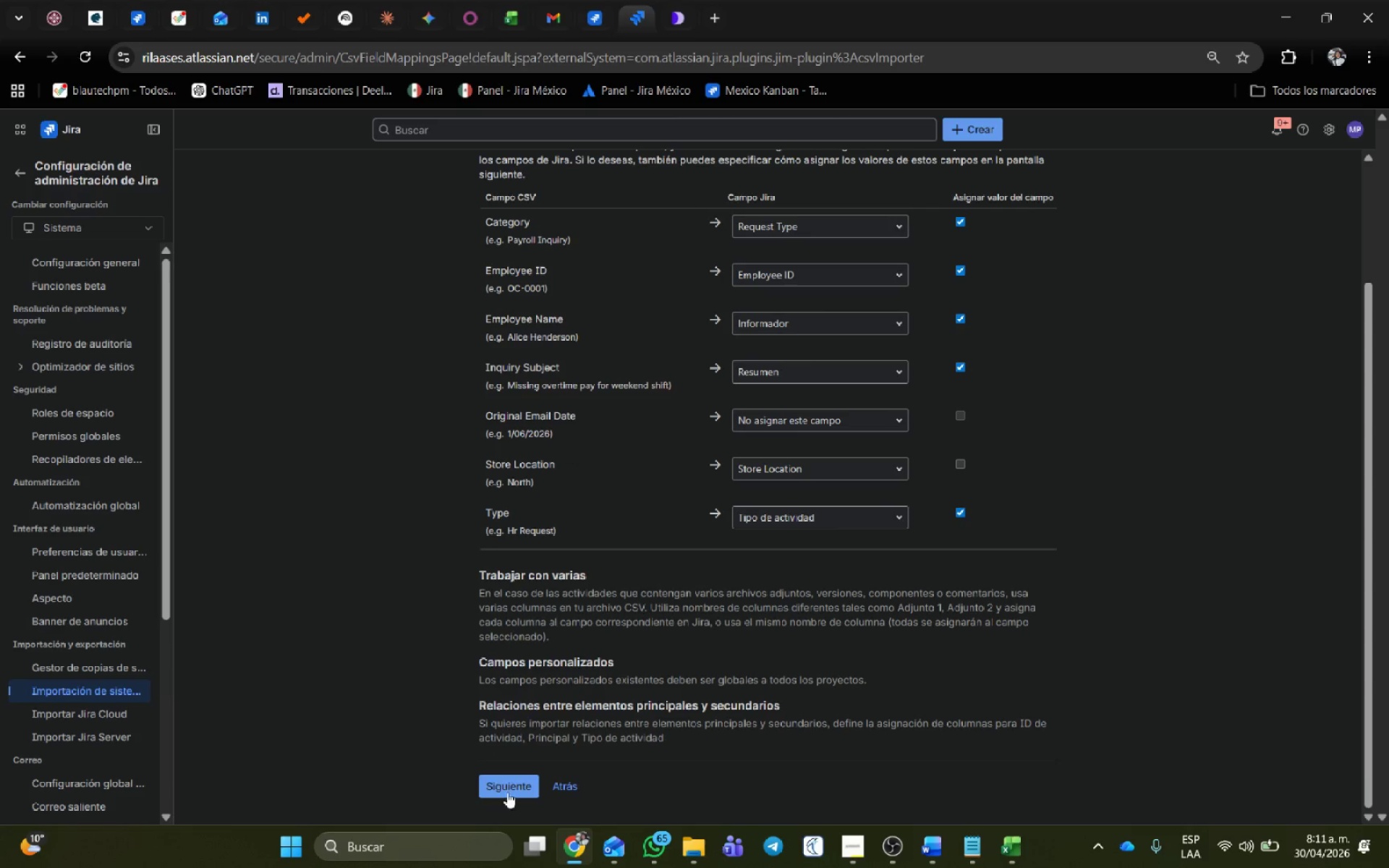 
left_click([519, 781])
 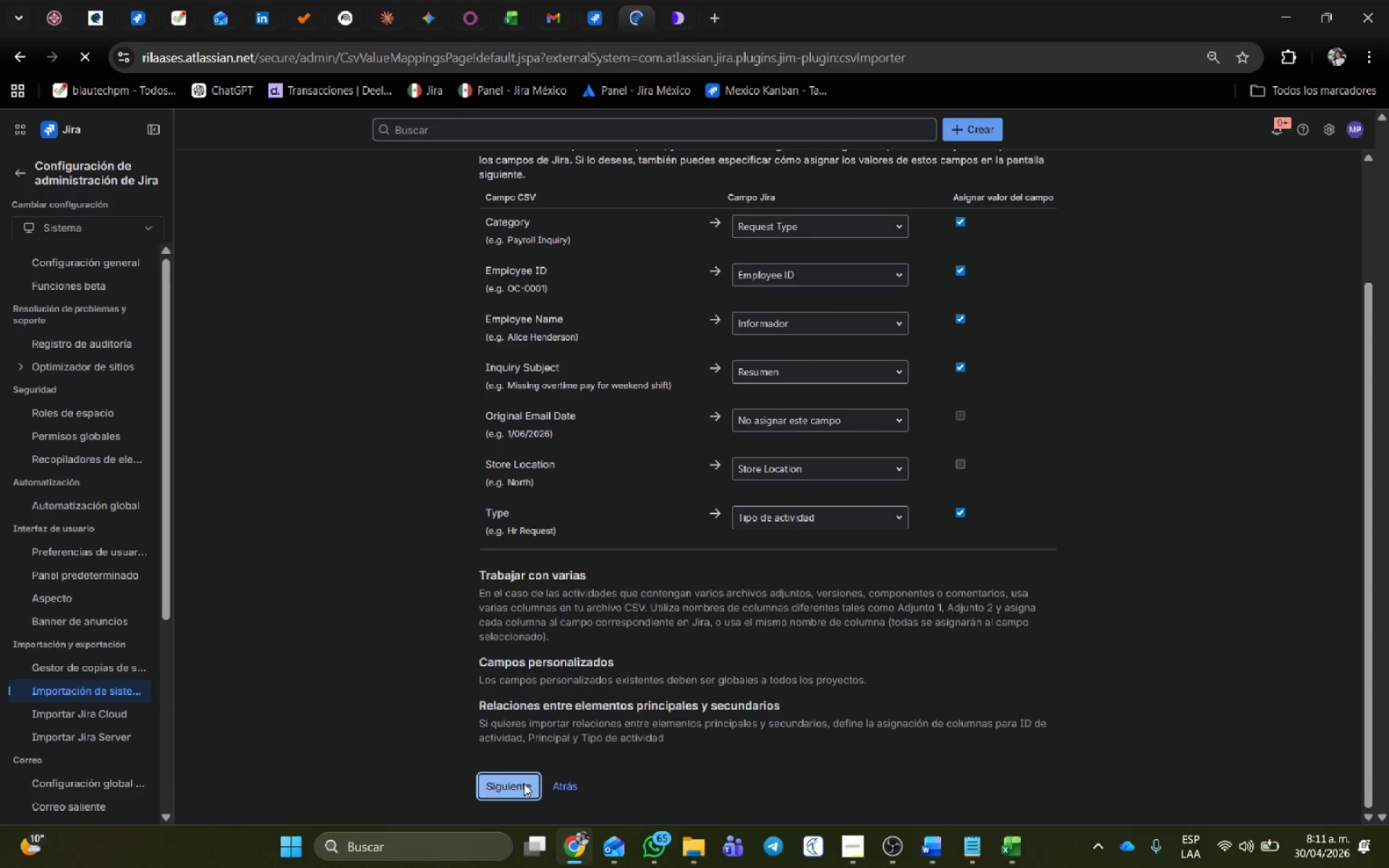 
scroll: coordinate [632, 655], scroll_direction: down, amount: 12.0
 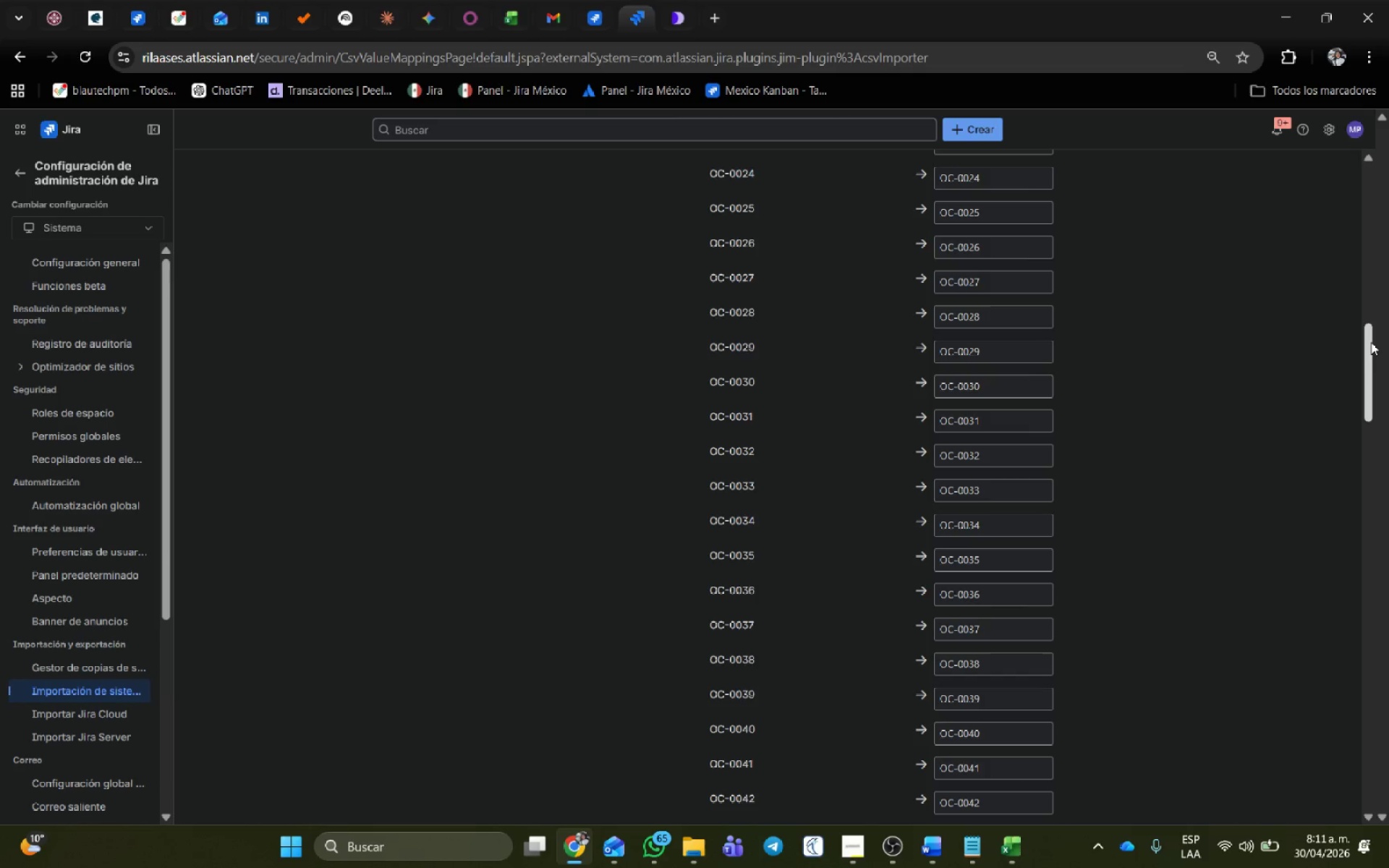 
left_click_drag(start_coordinate=[1371, 341], to_coordinate=[1388, 780])
 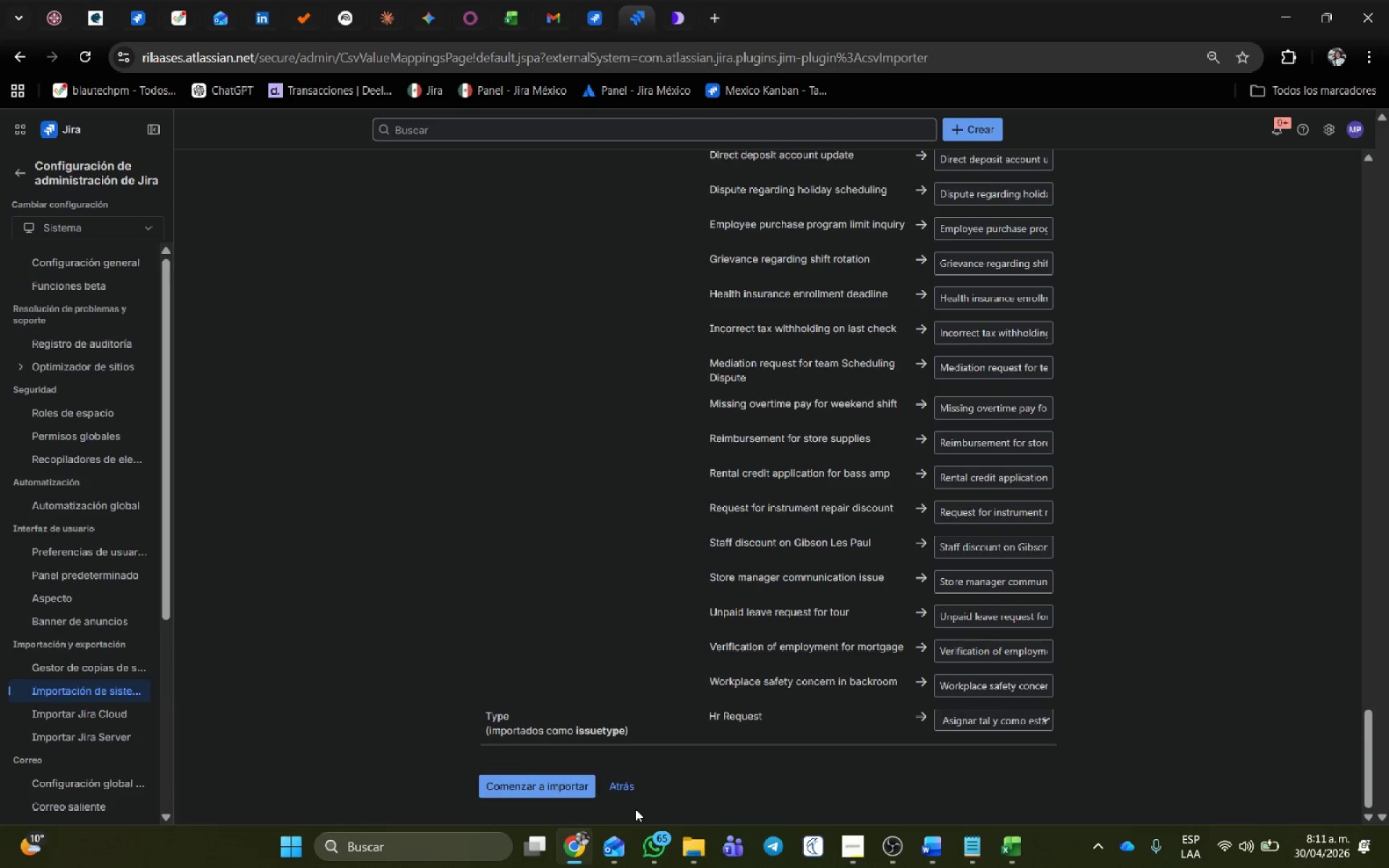 
left_click([630, 784])
 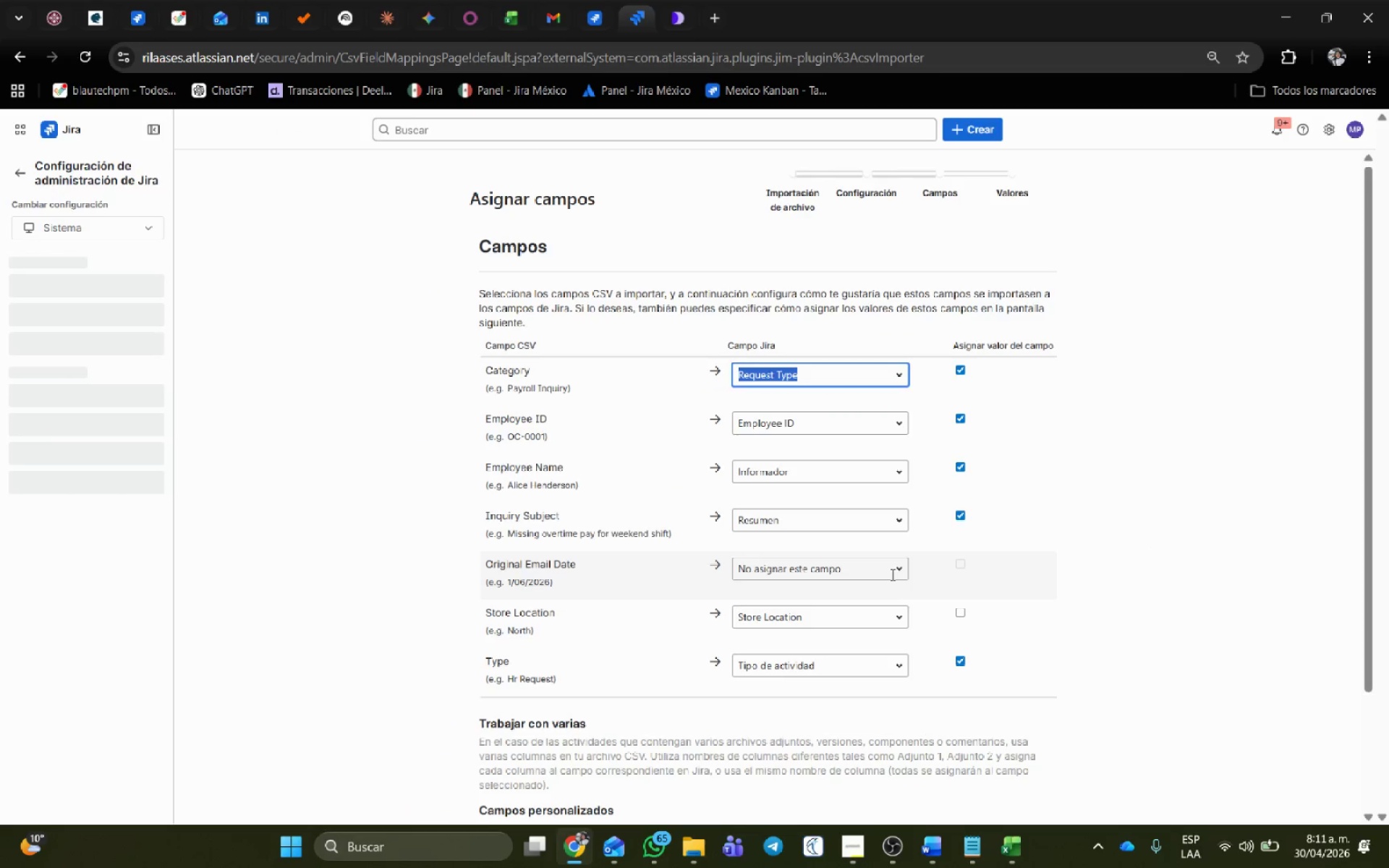 
wait(5.39)
 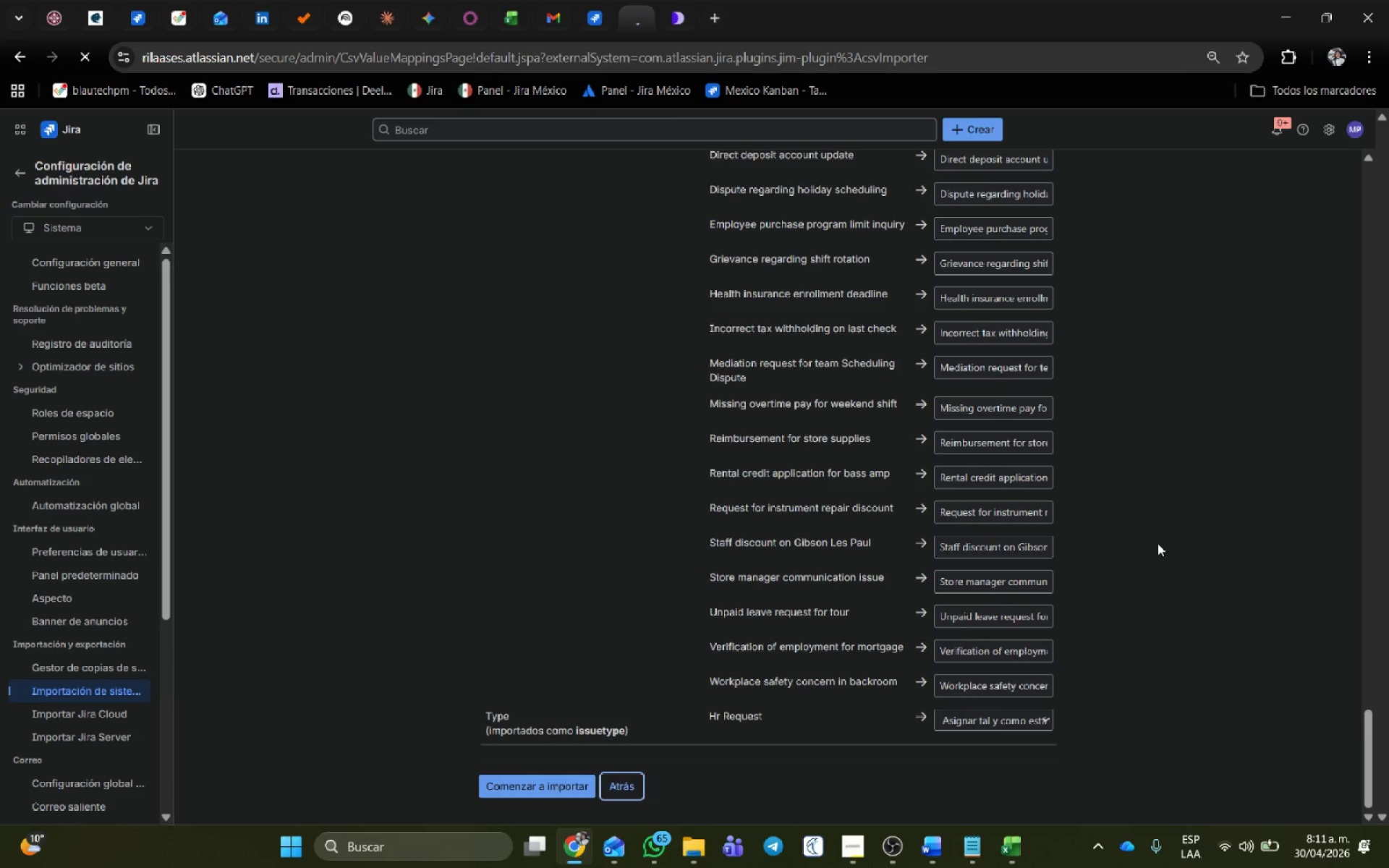 
left_click([959, 610])
 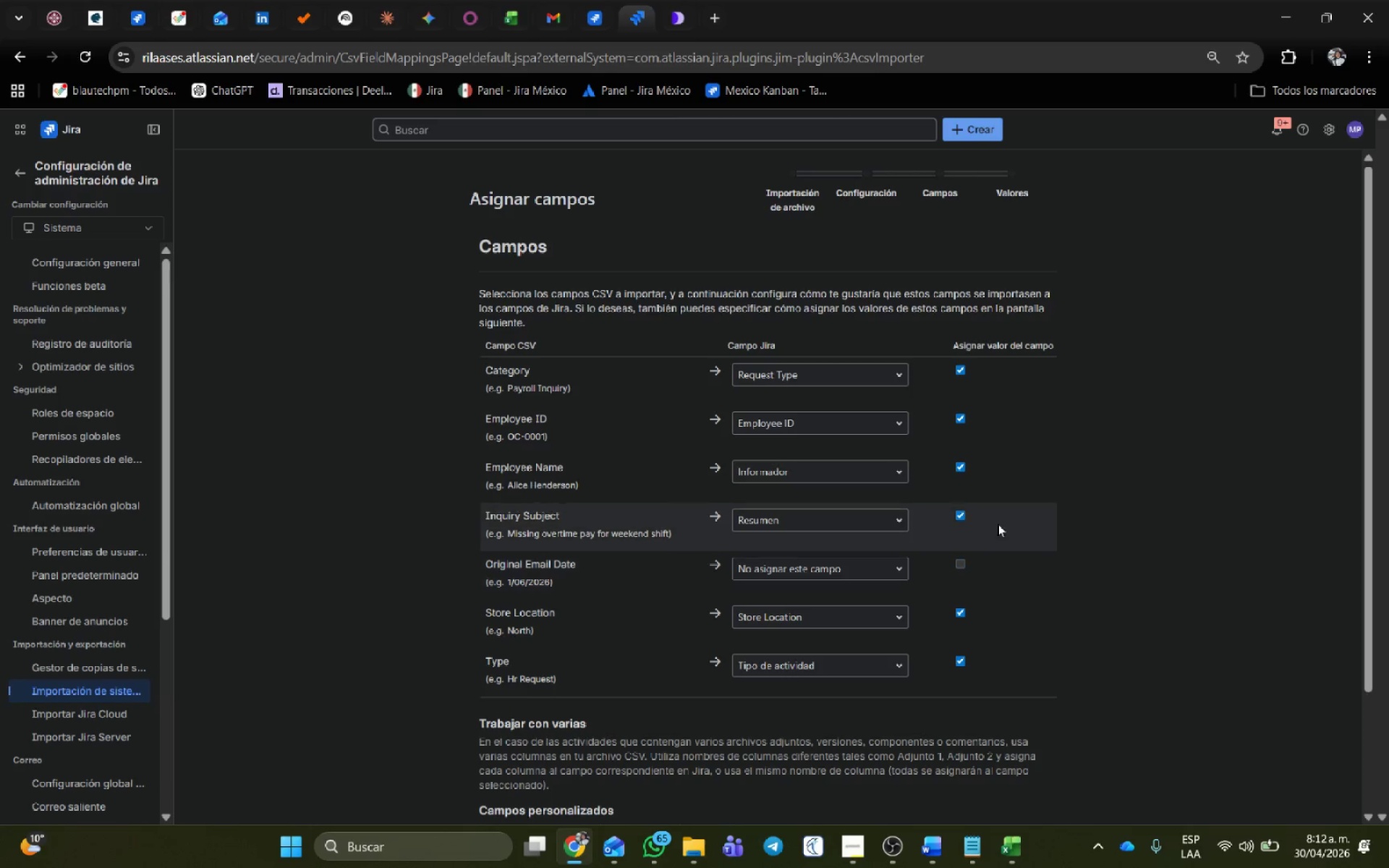 
scroll: coordinate [1016, 524], scroll_direction: down, amount: 6.0
 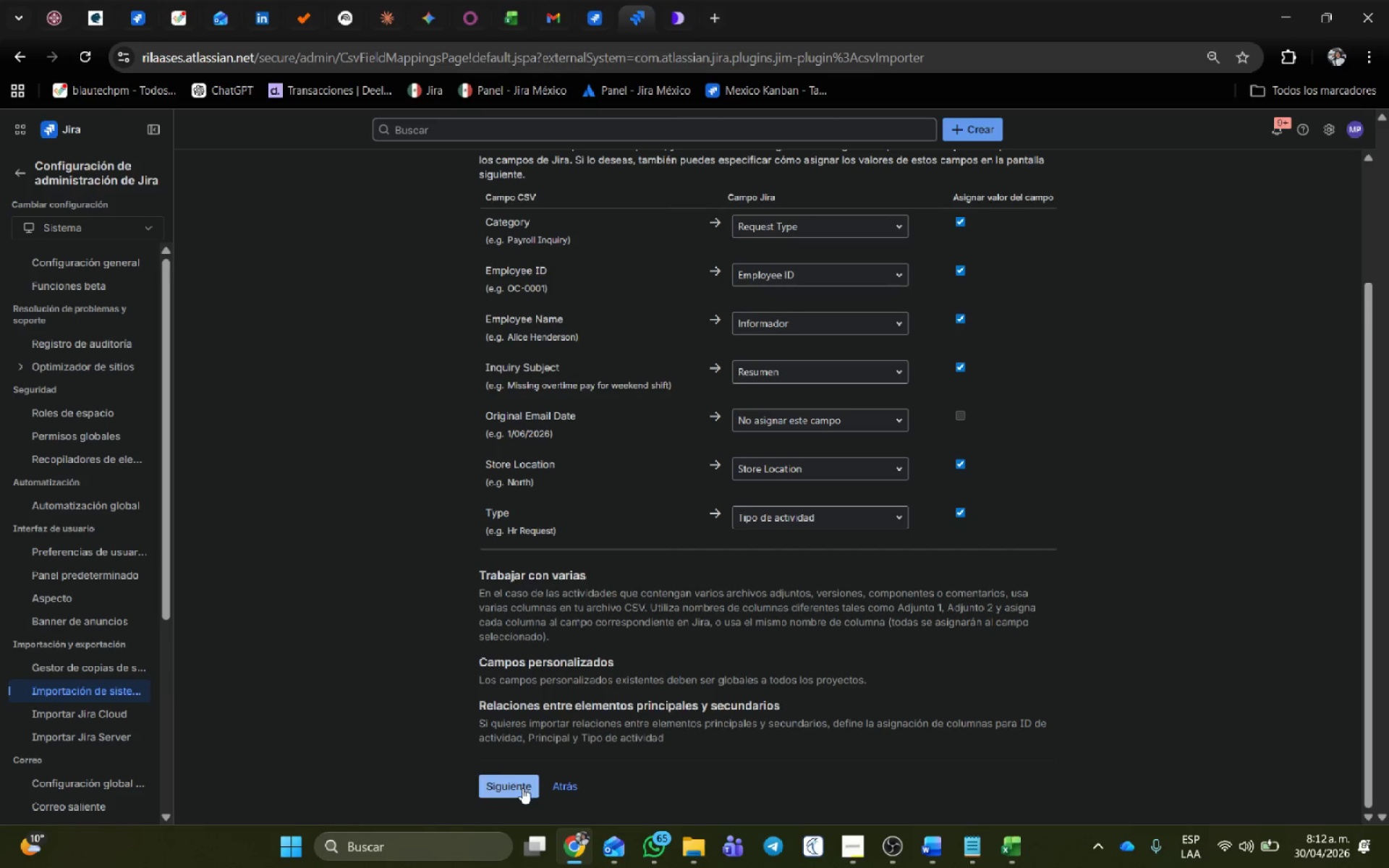 
left_click([522, 788])
 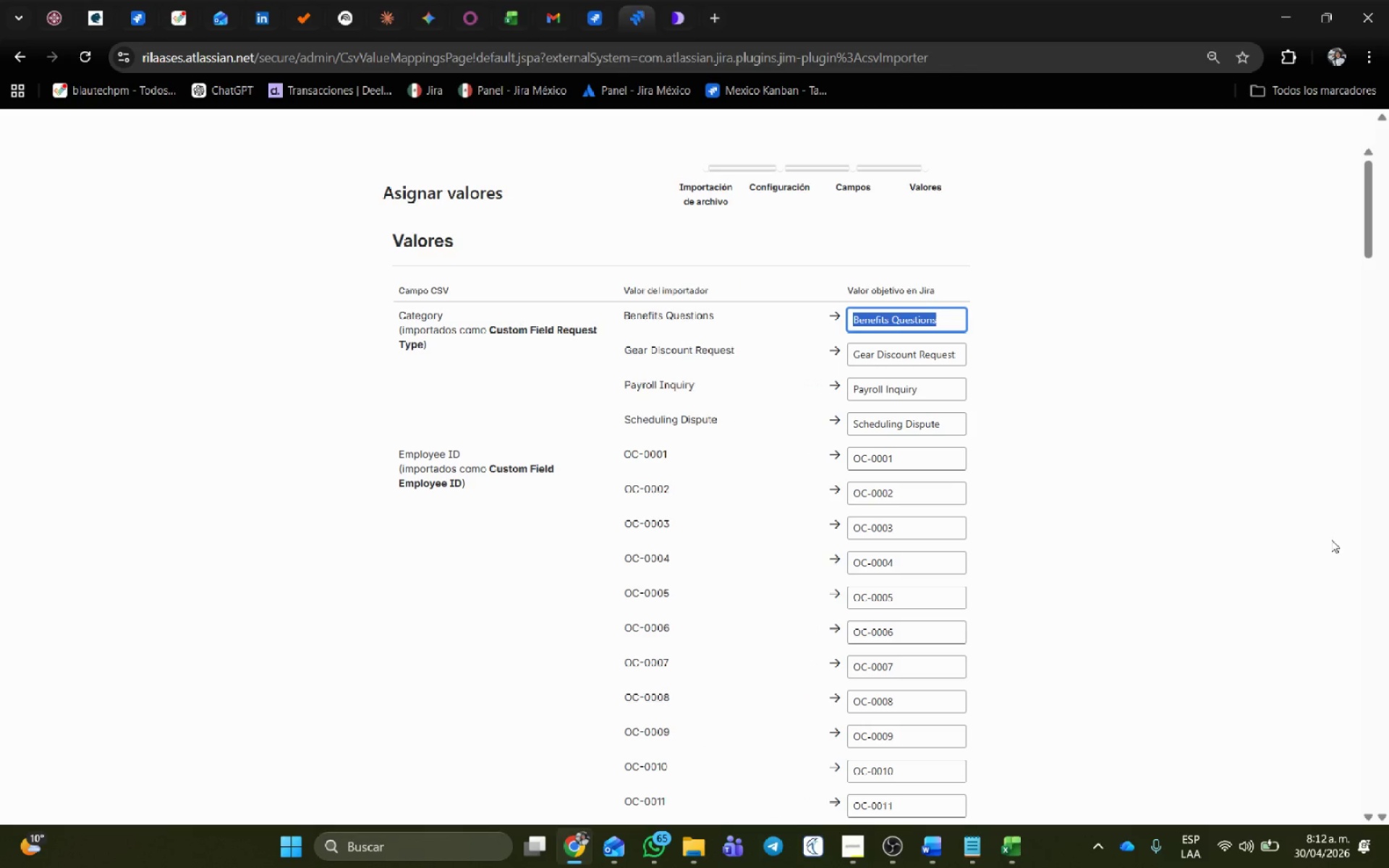 
wait(8.88)
 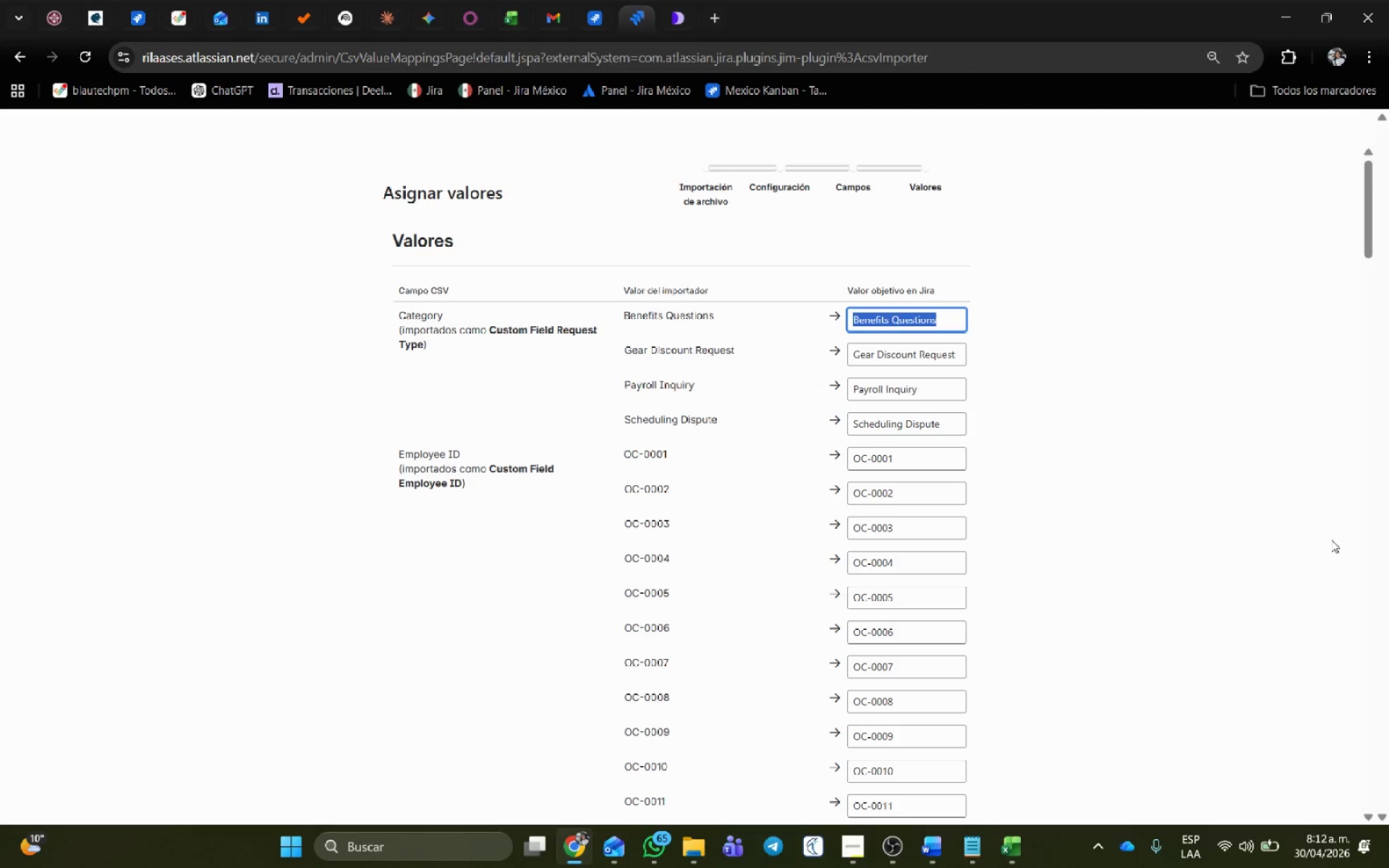 
left_click_drag(start_coordinate=[1368, 225], to_coordinate=[1388, 817])
 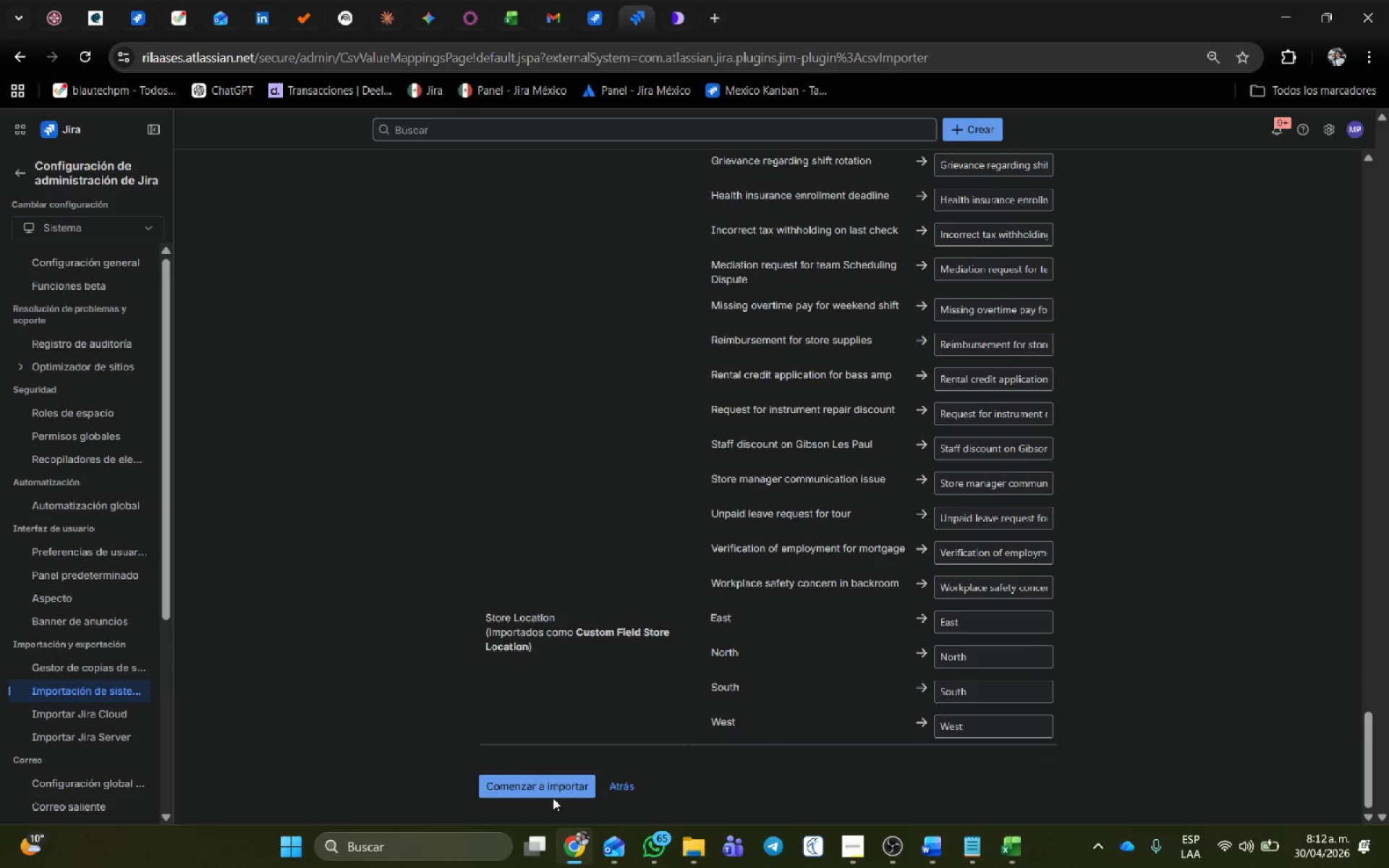 
left_click([556, 789])
 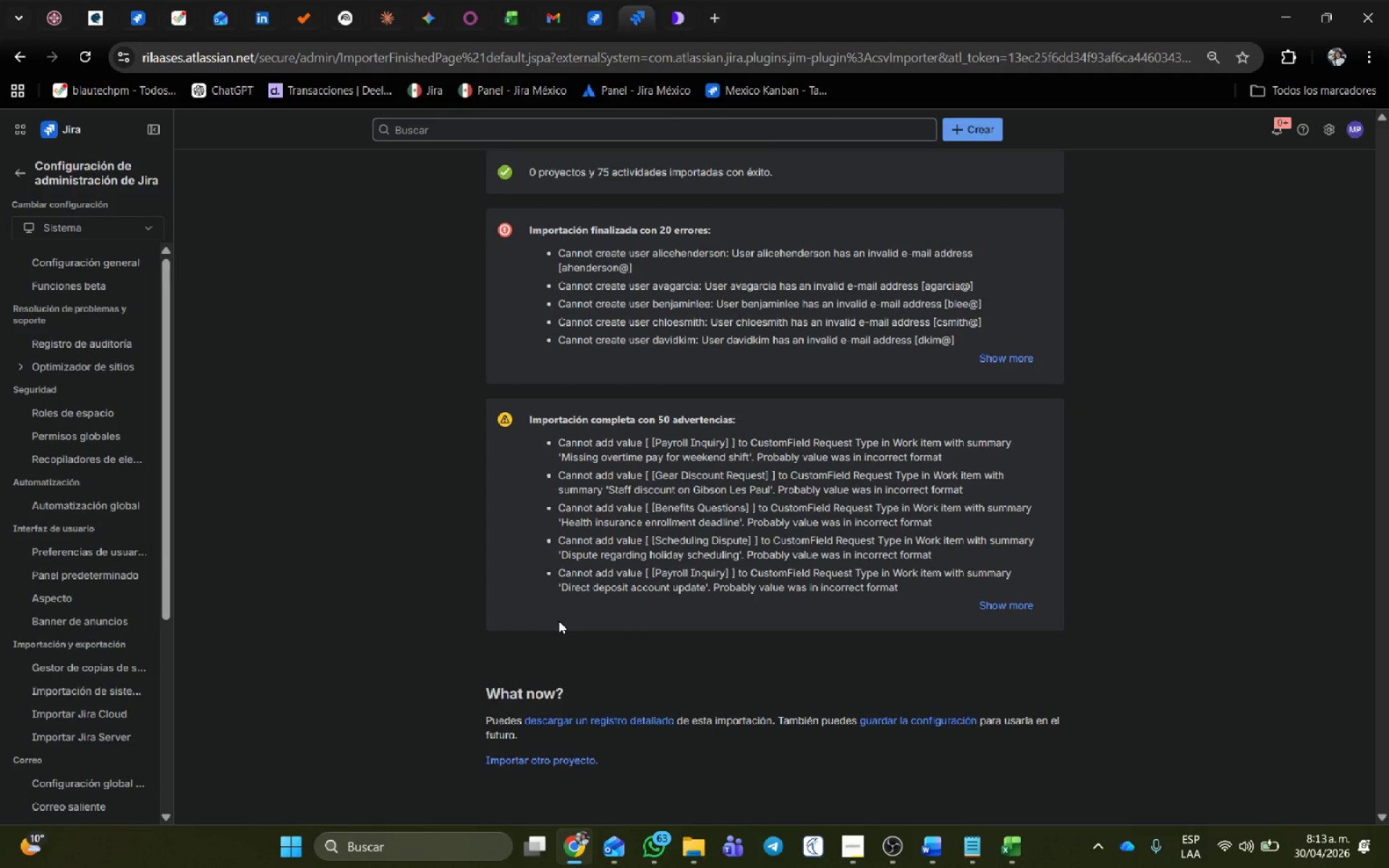 
wait(65.58)
 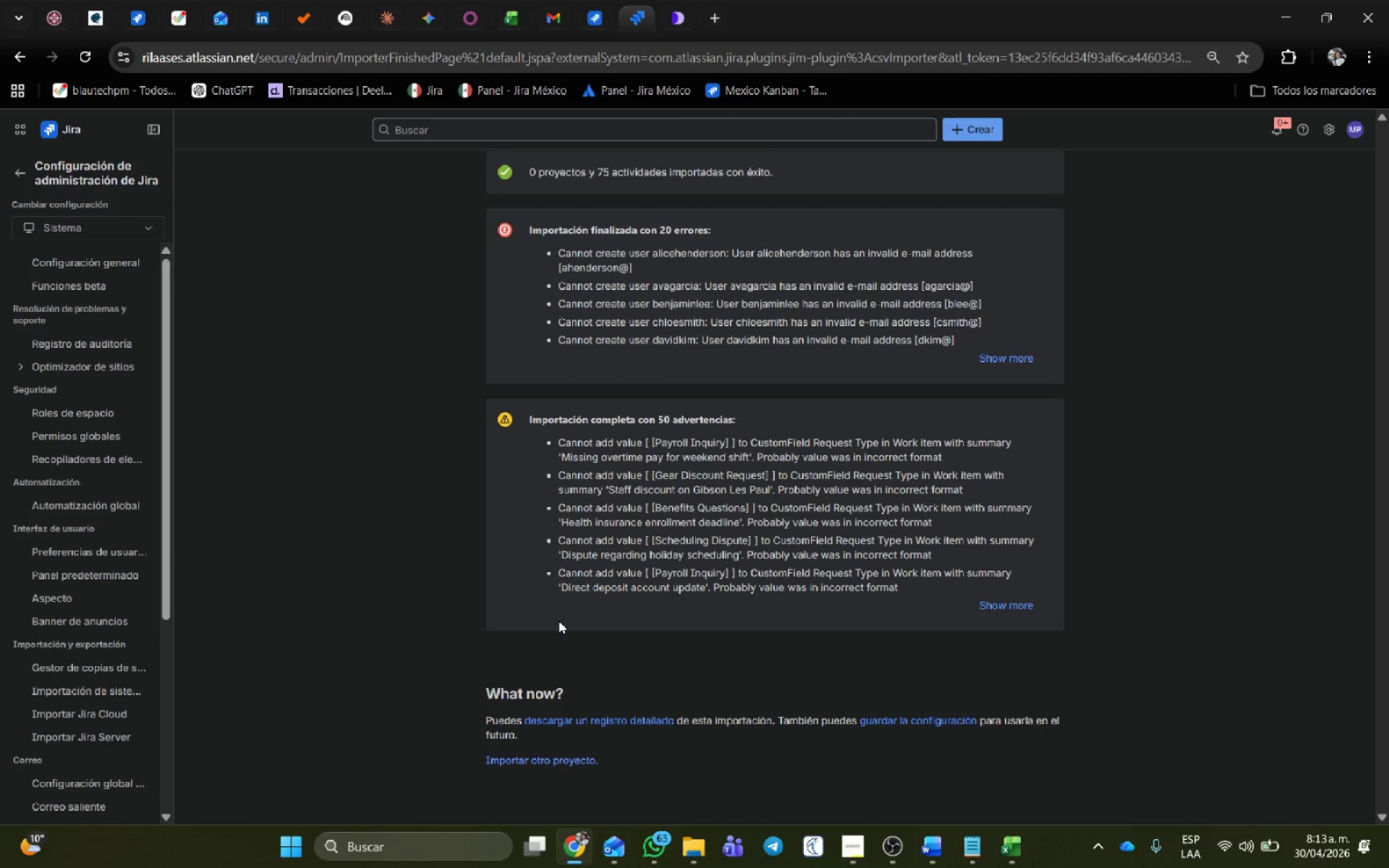 
left_click([593, 18])
 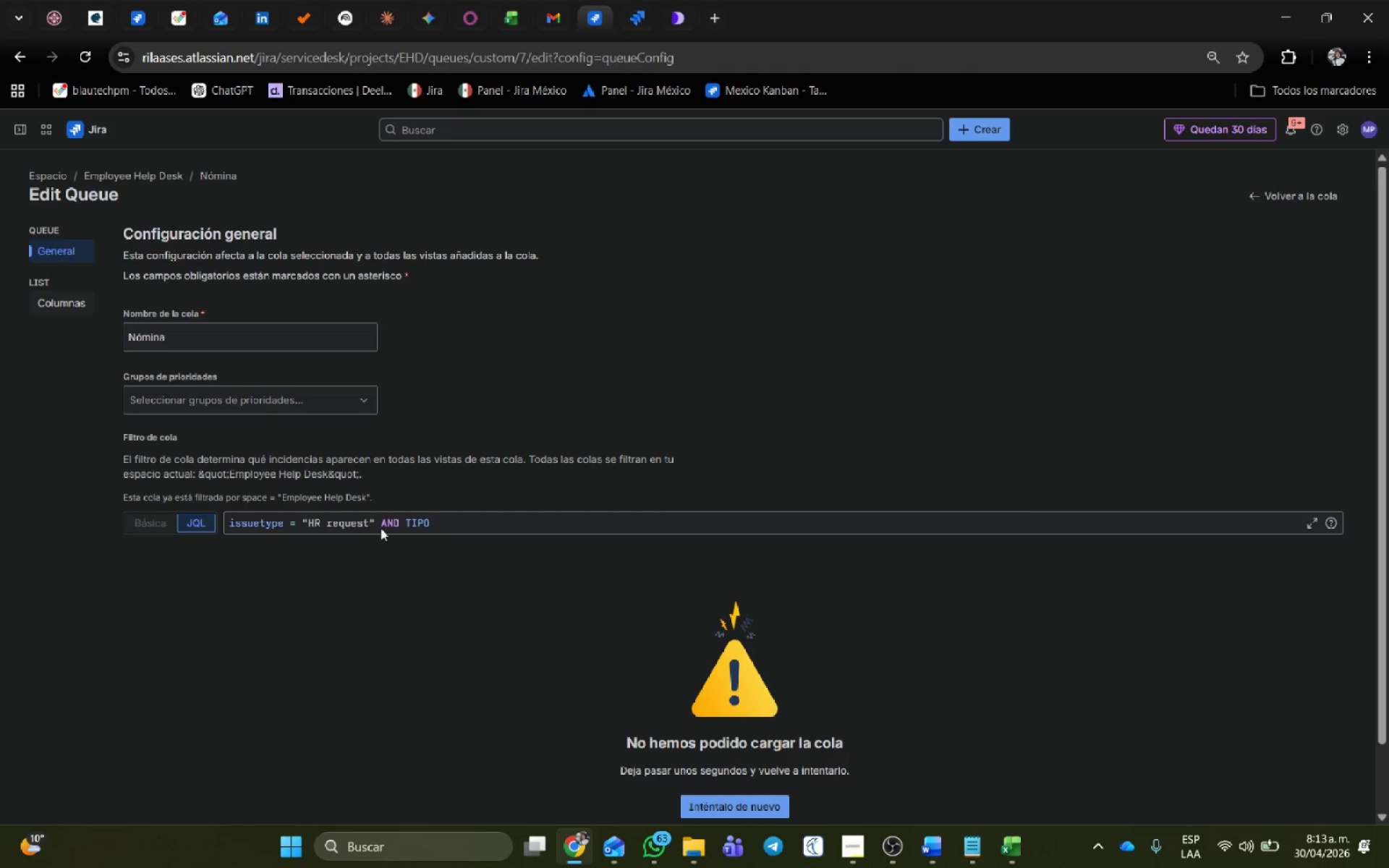 
left_click([475, 523])
 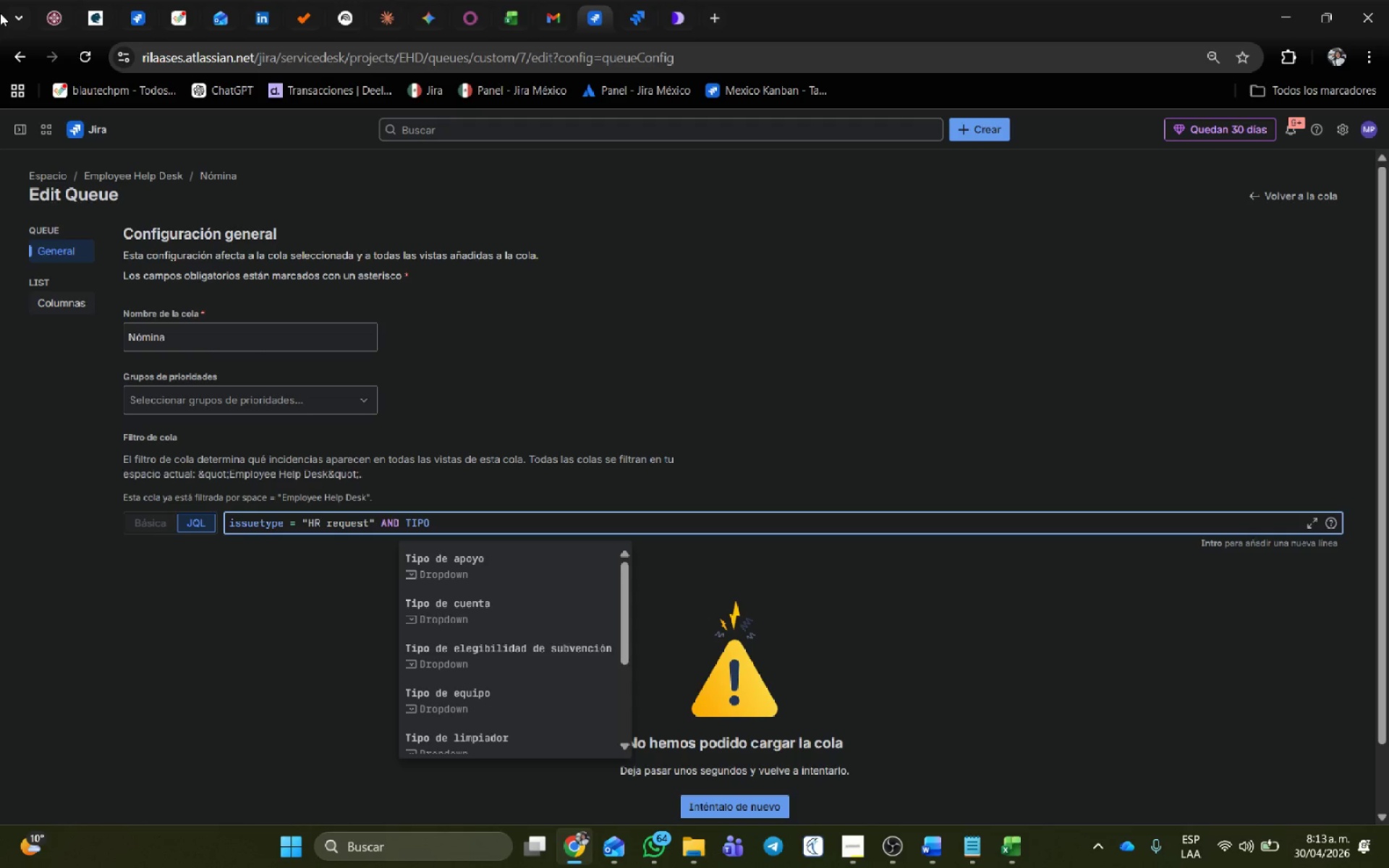 
wait(6.83)
 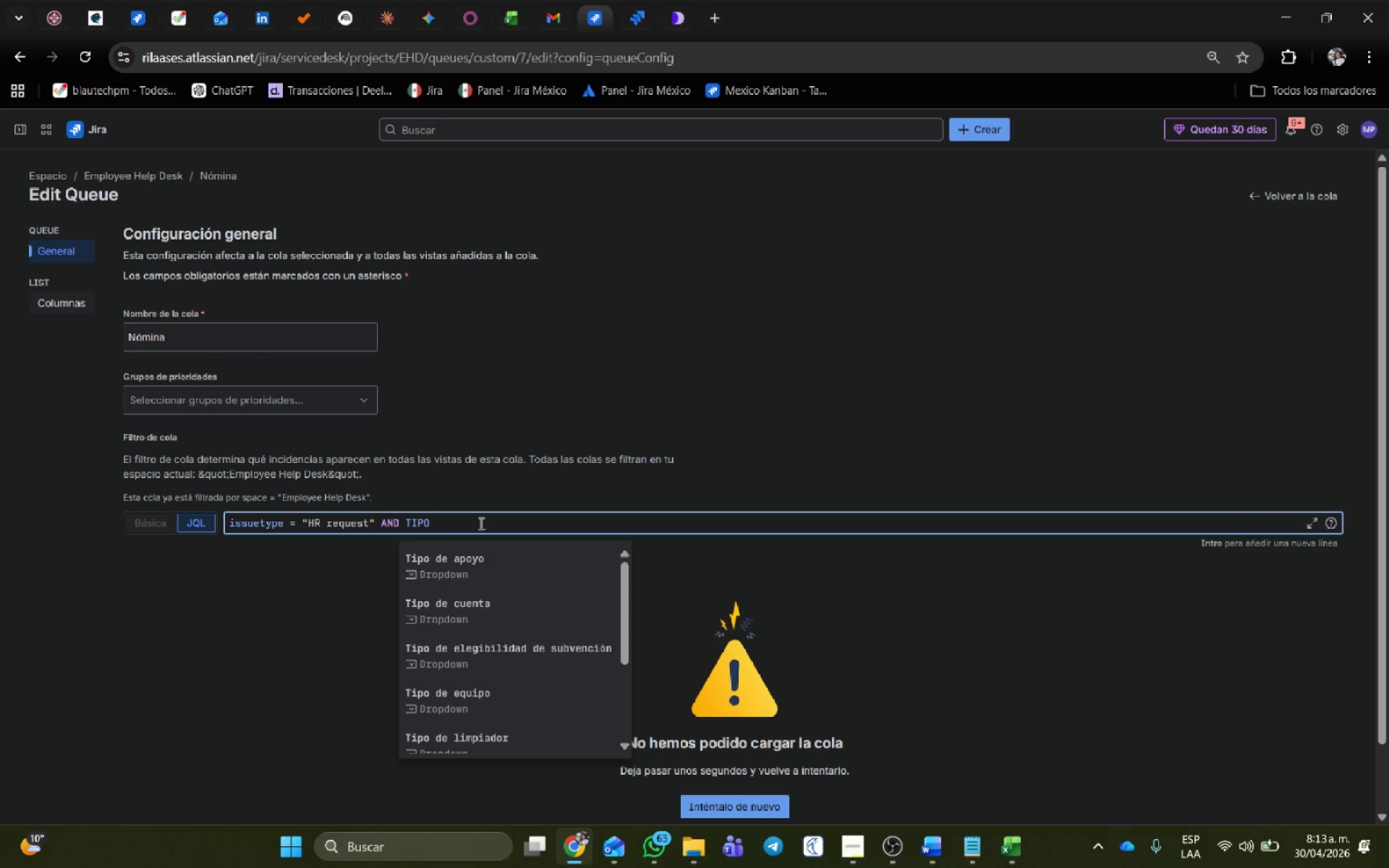 
left_click_drag(start_coordinate=[634, 15], to_coordinate=[19, 165])
 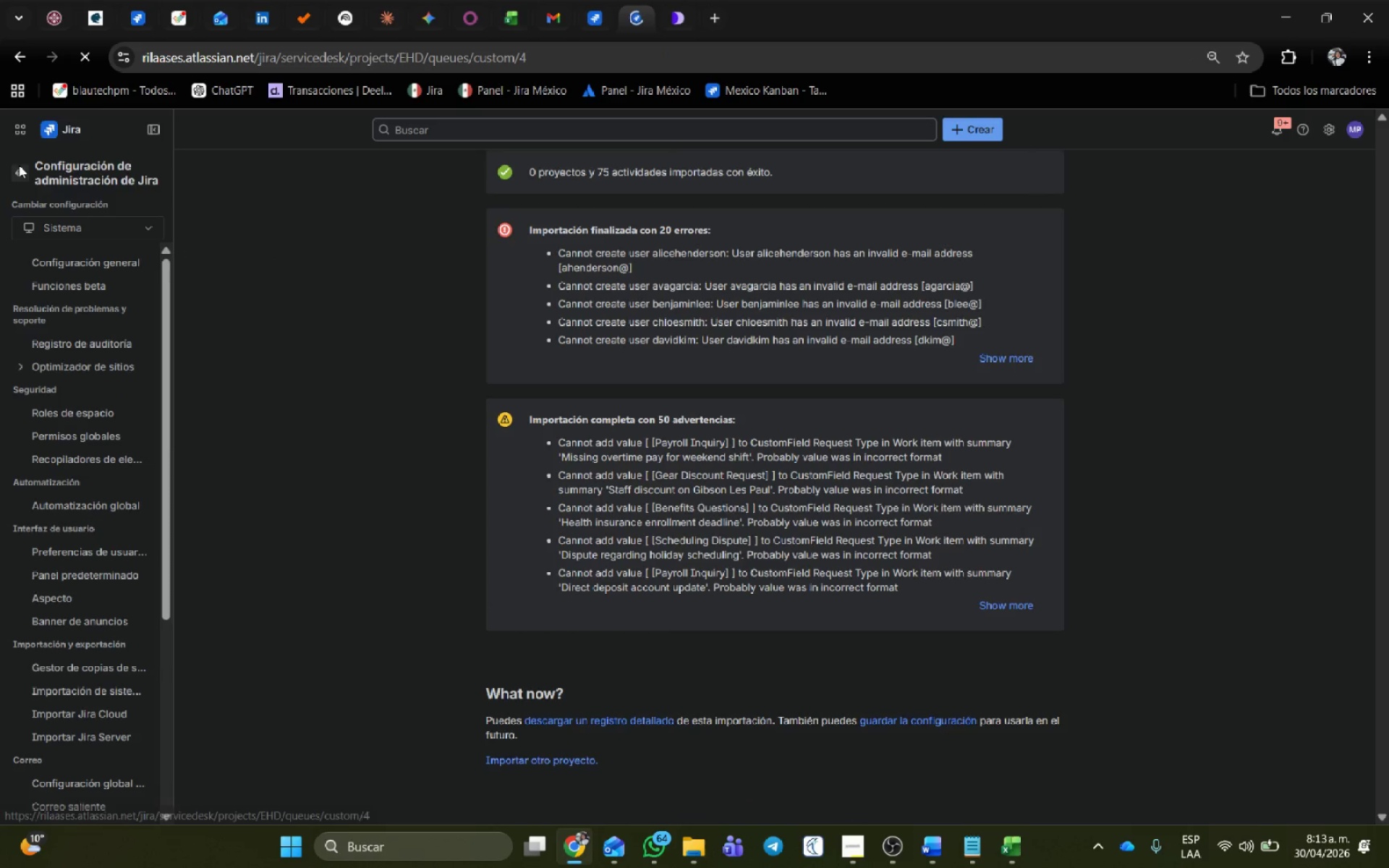 
left_click([19, 165])
 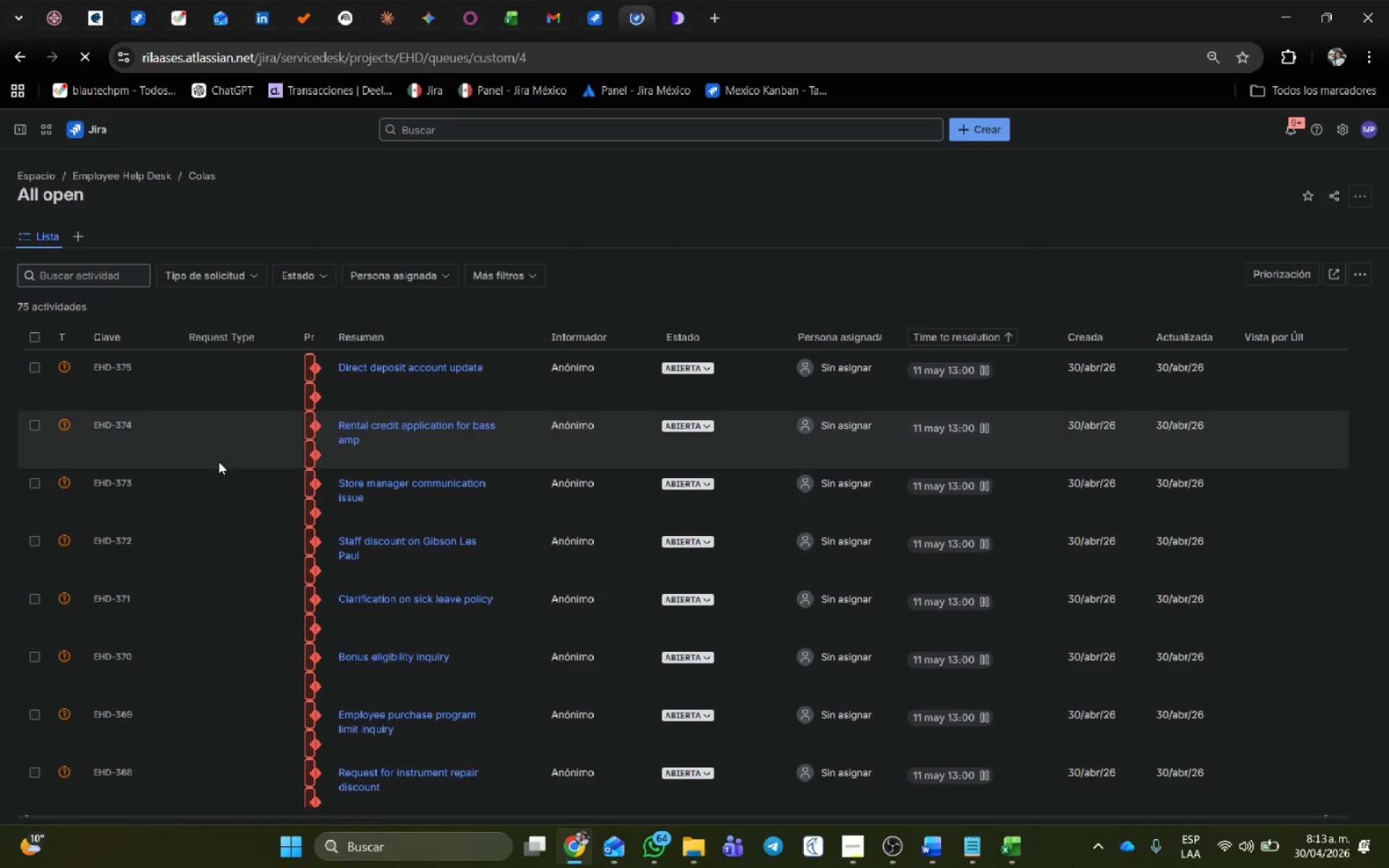 
left_click([222, 339])
 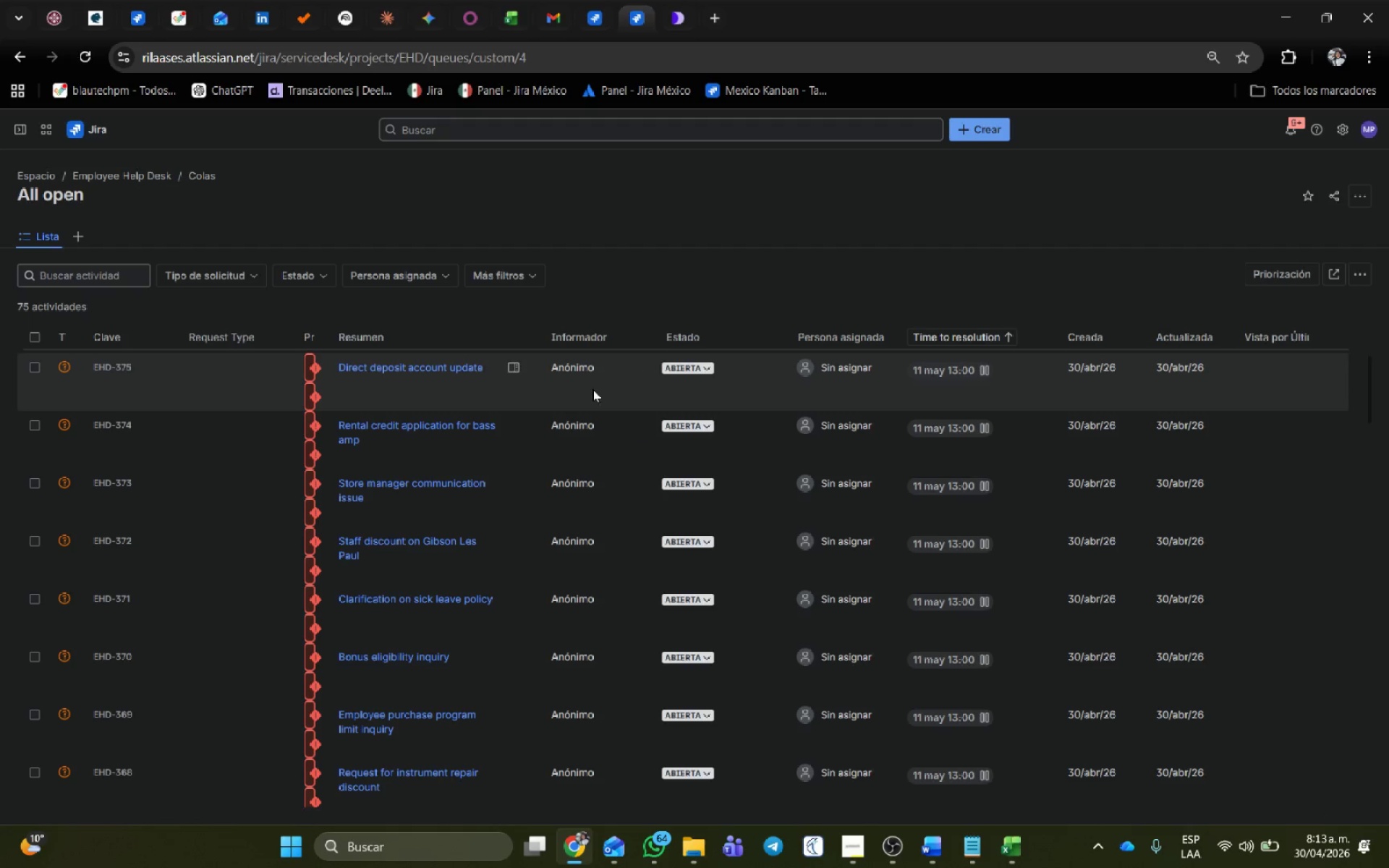 
left_click([424, 366])
 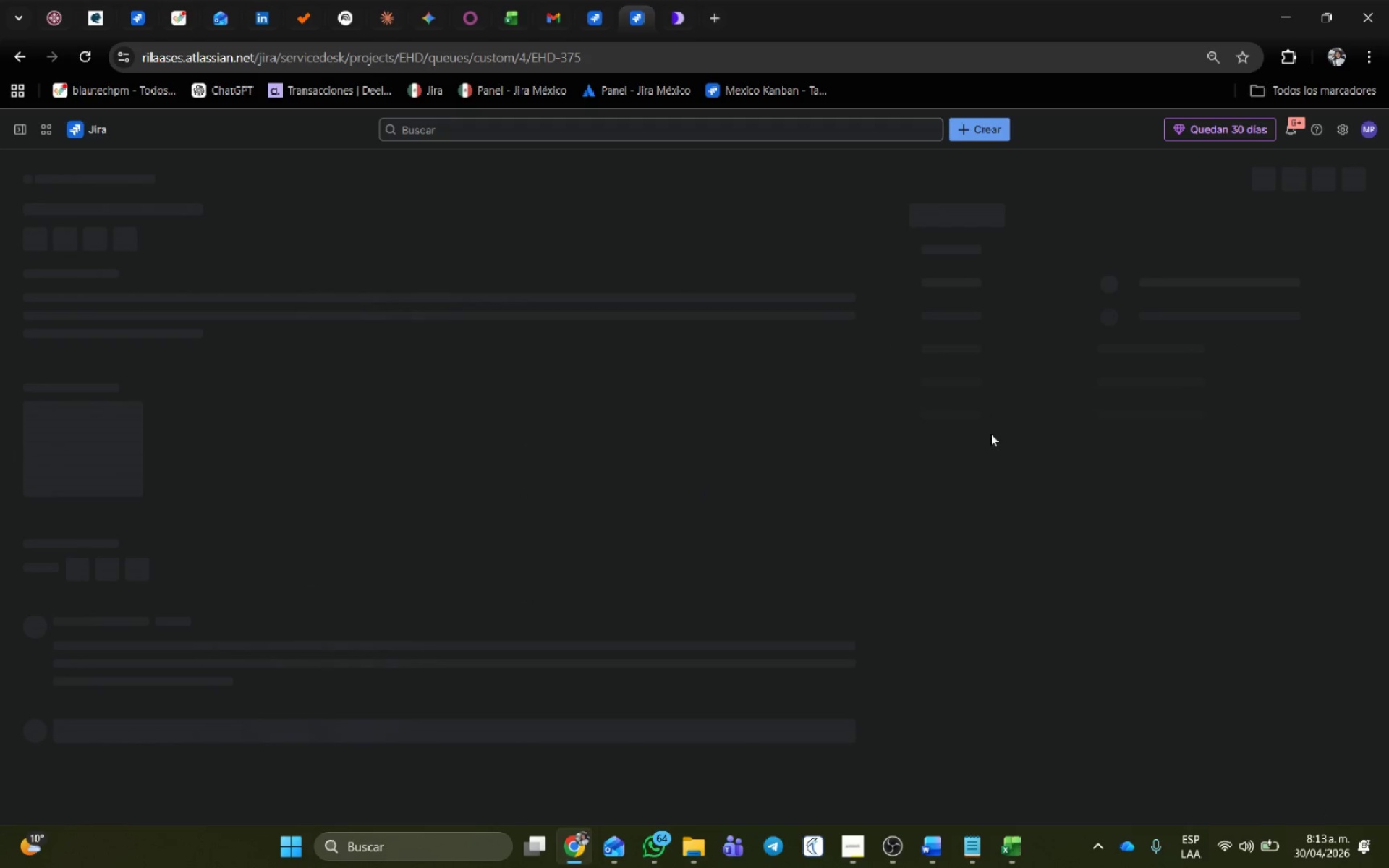 
mouse_move([1184, 357])
 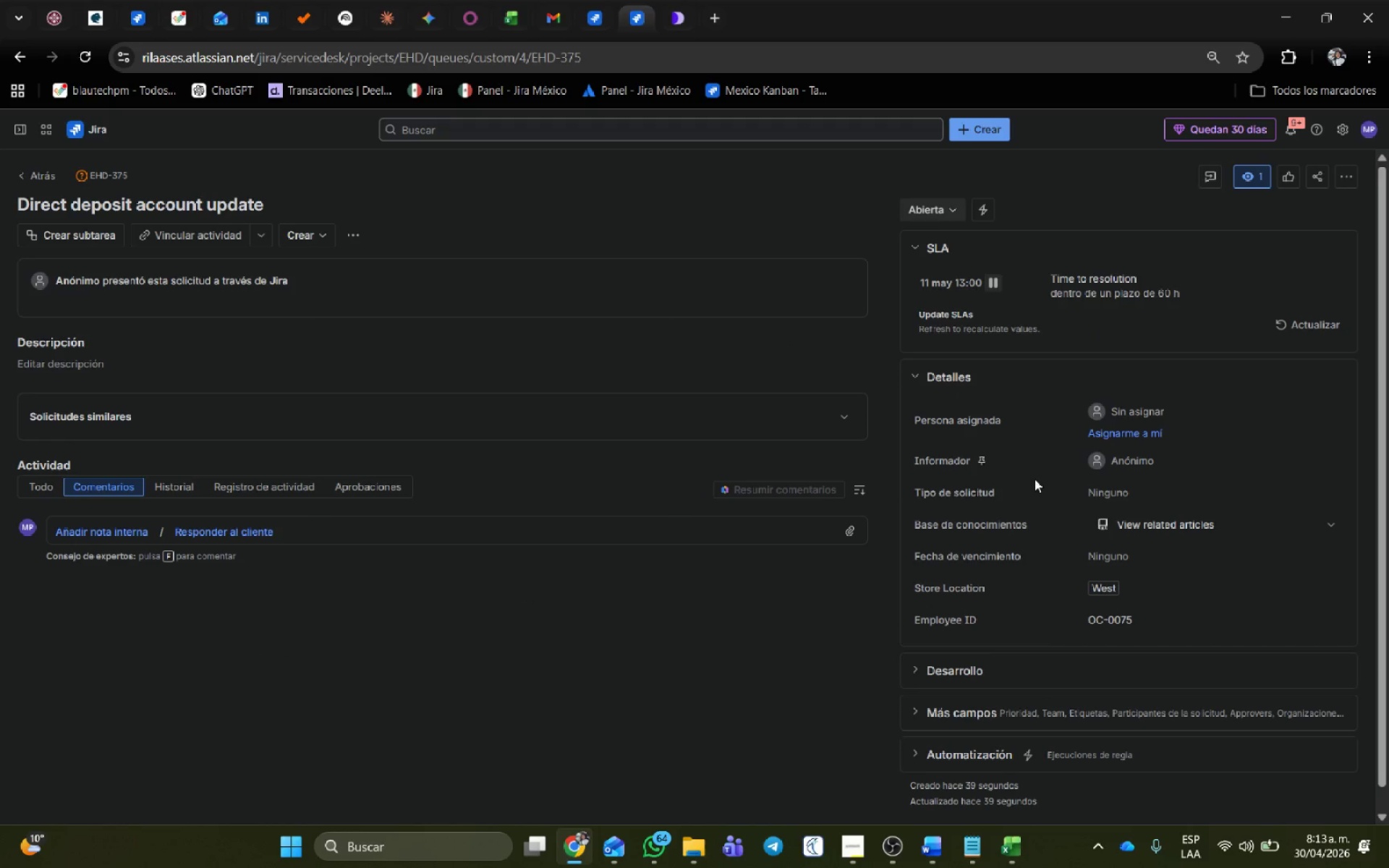 
left_click([1111, 489])
 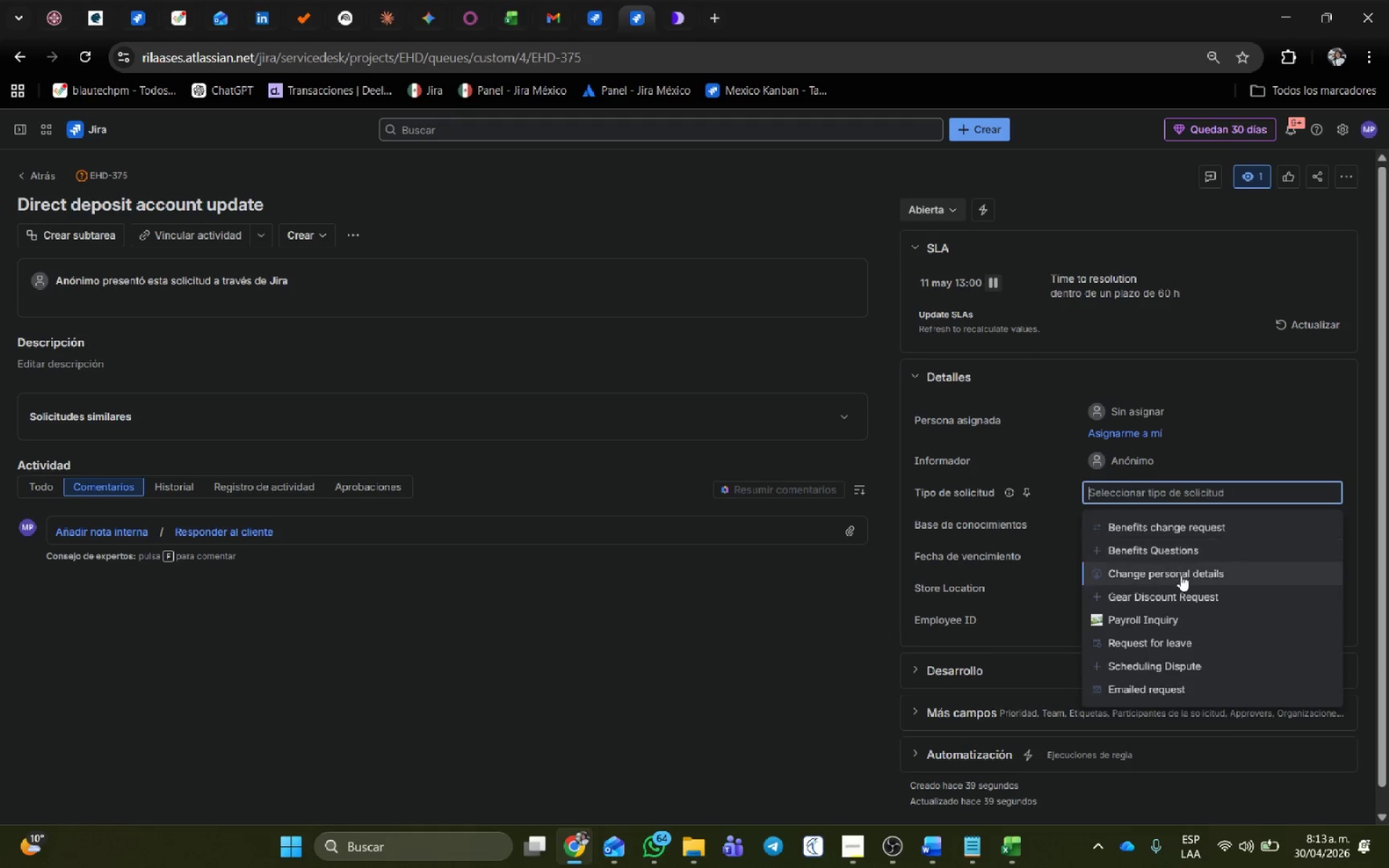 
left_click([1176, 608])
 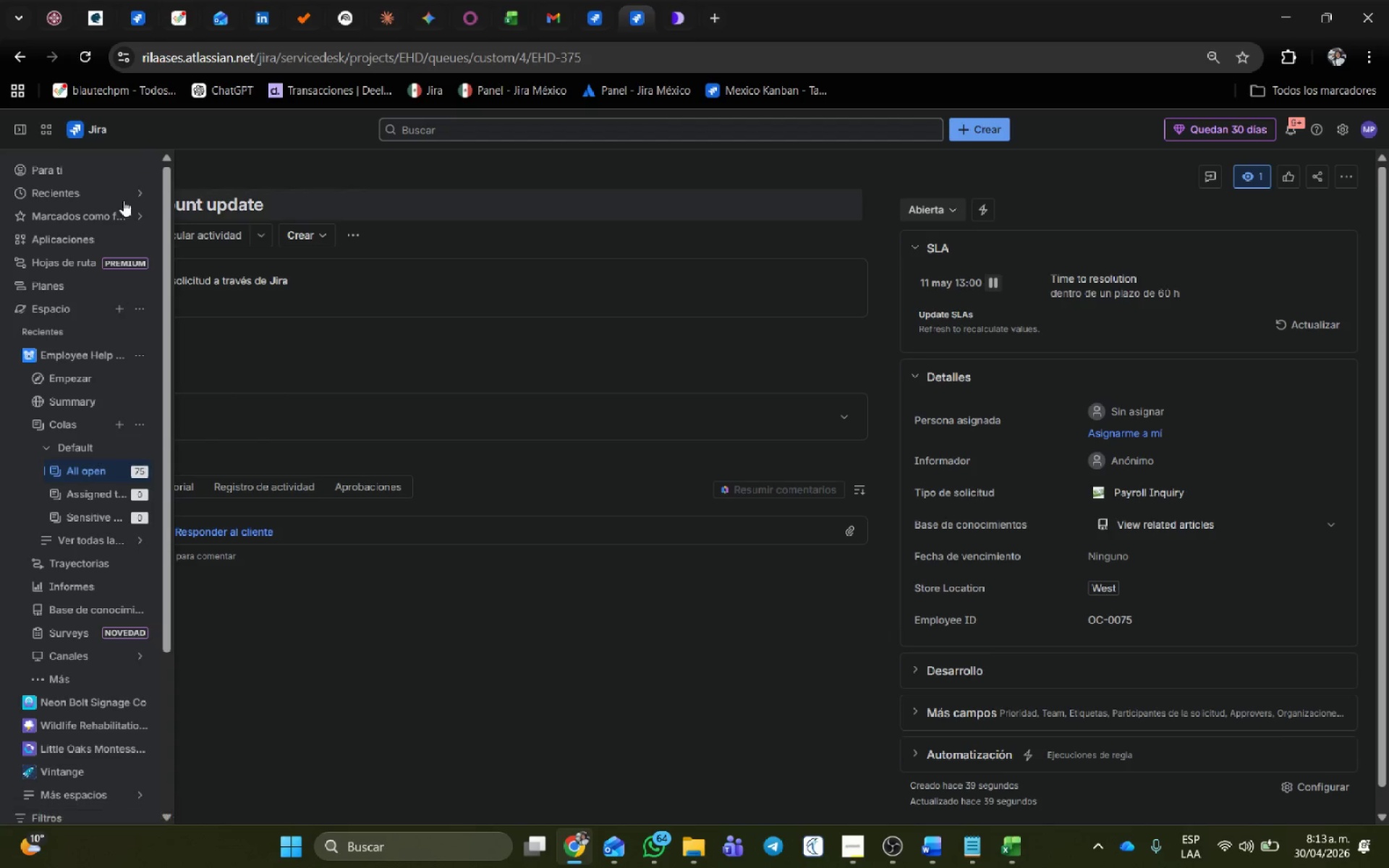 
left_click([626, 197])
 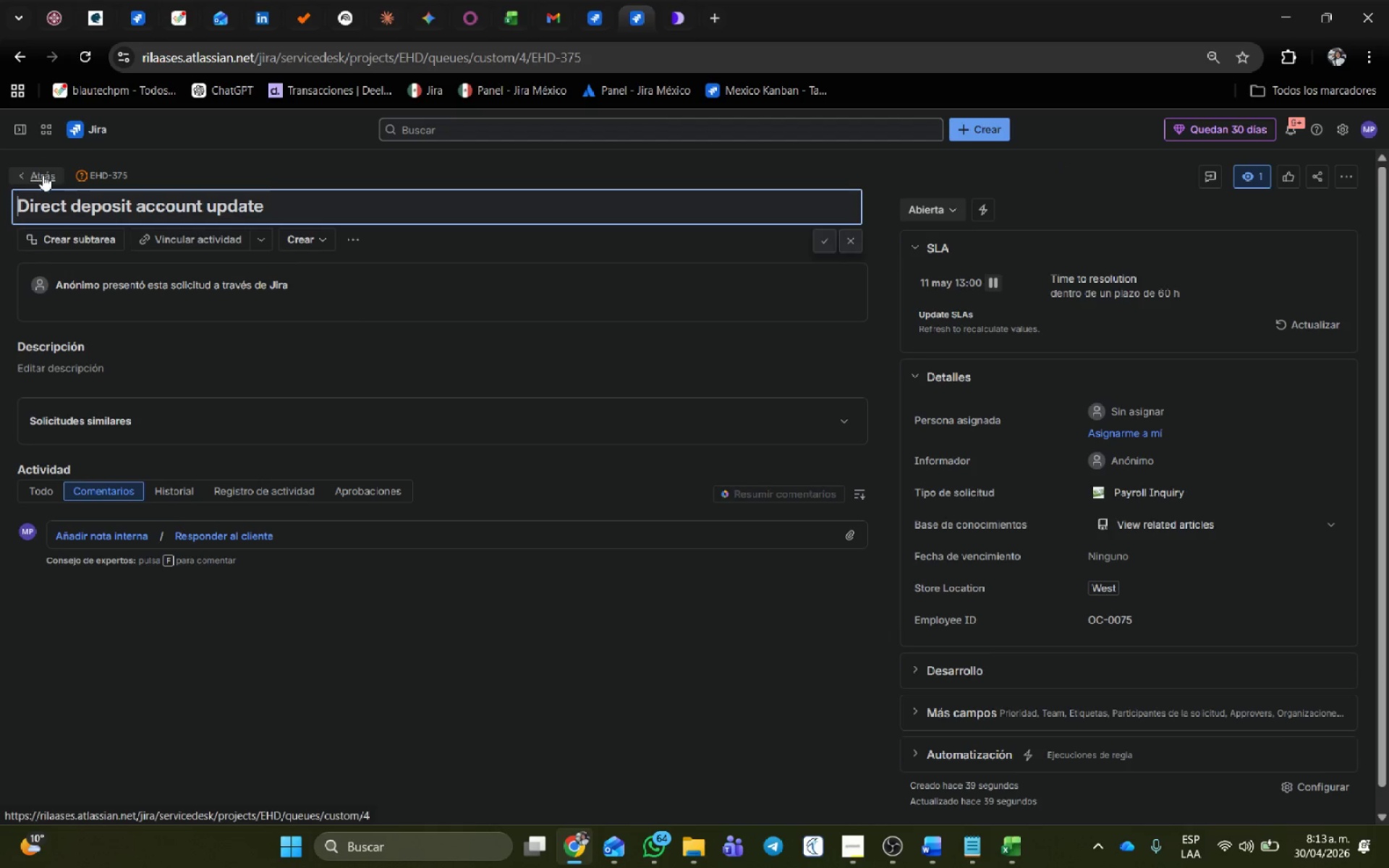 
left_click([43, 175])
 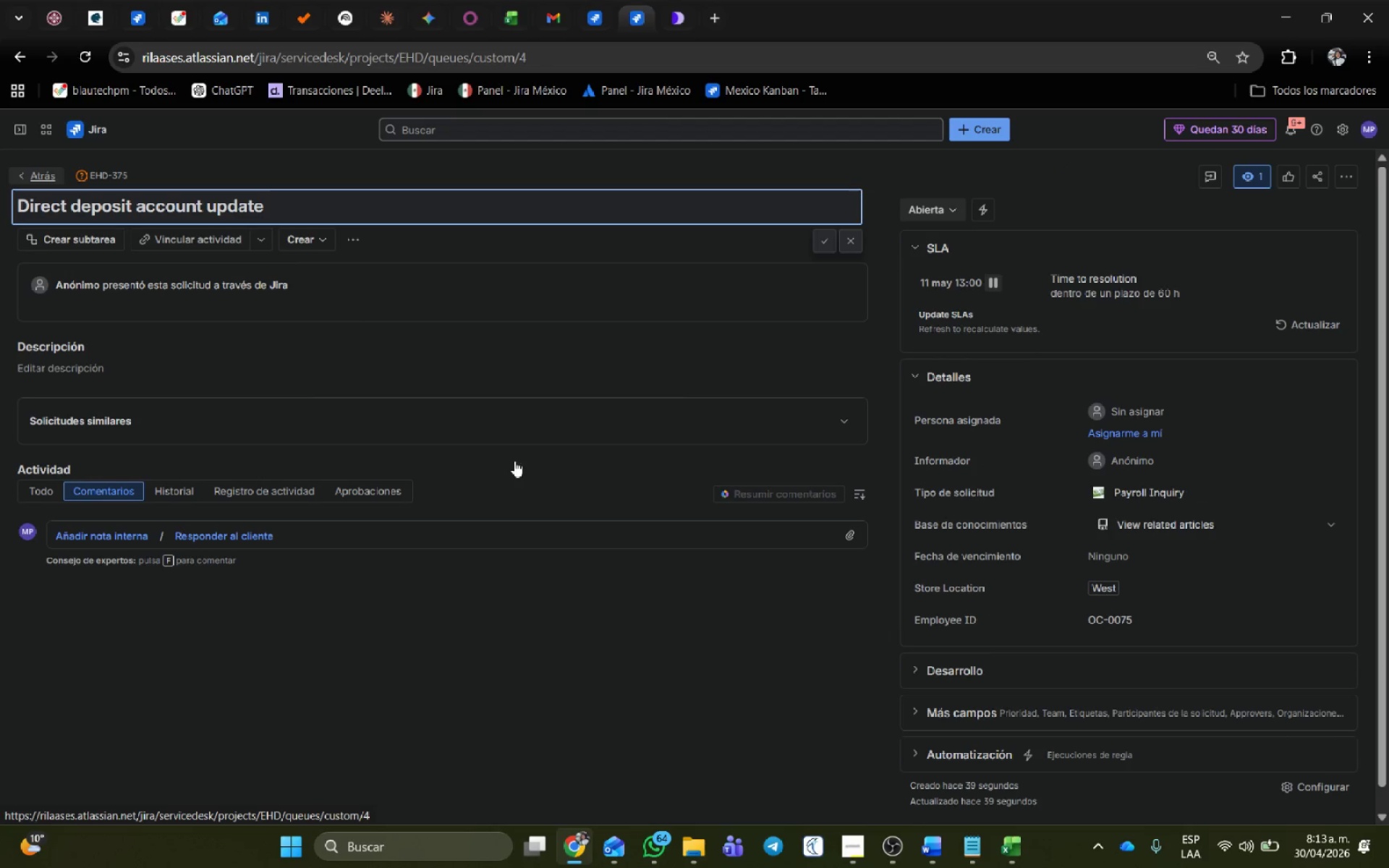 
mouse_move([459, 495])
 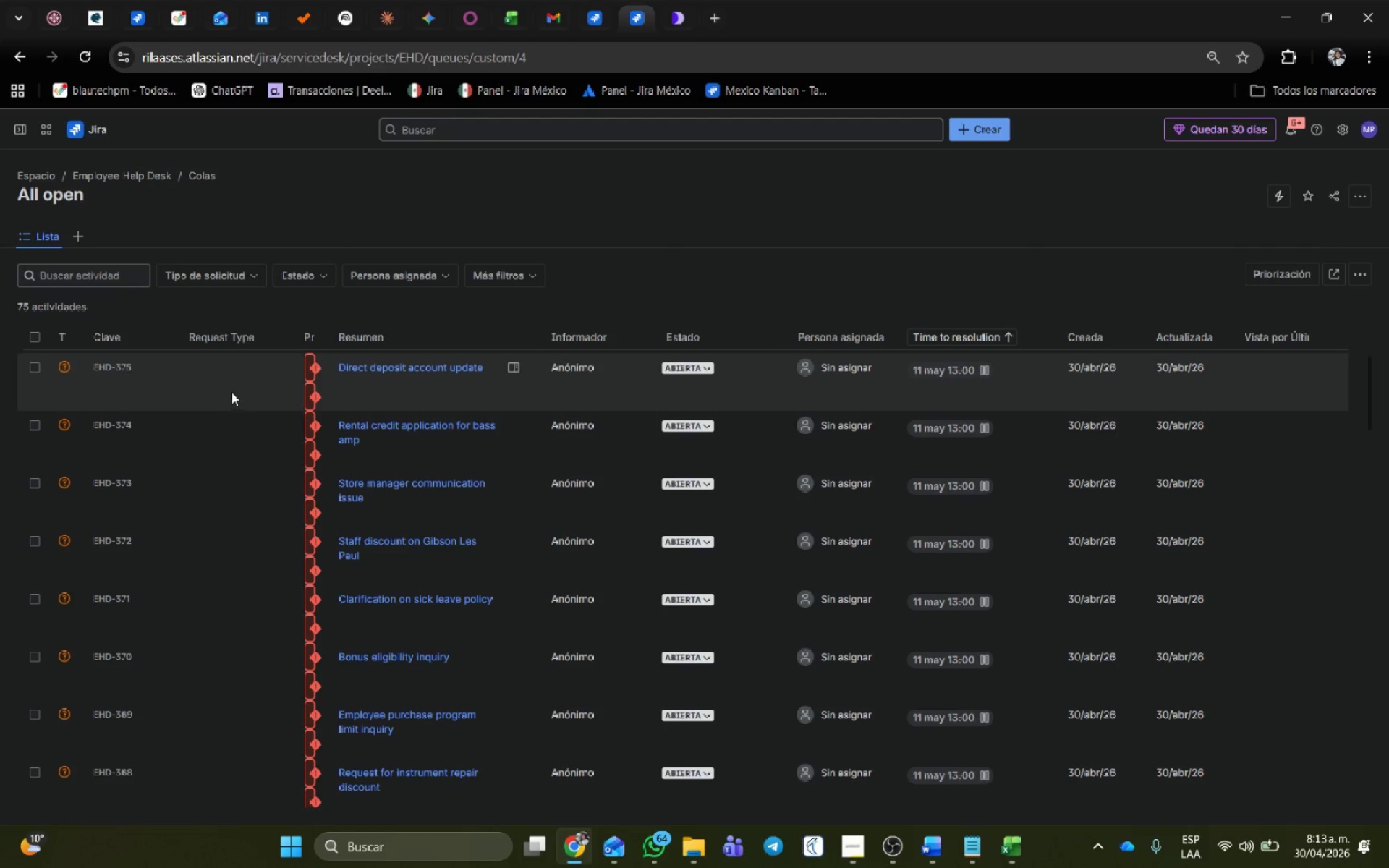 
scroll: coordinate [242, 444], scroll_direction: up, amount: 7.0
 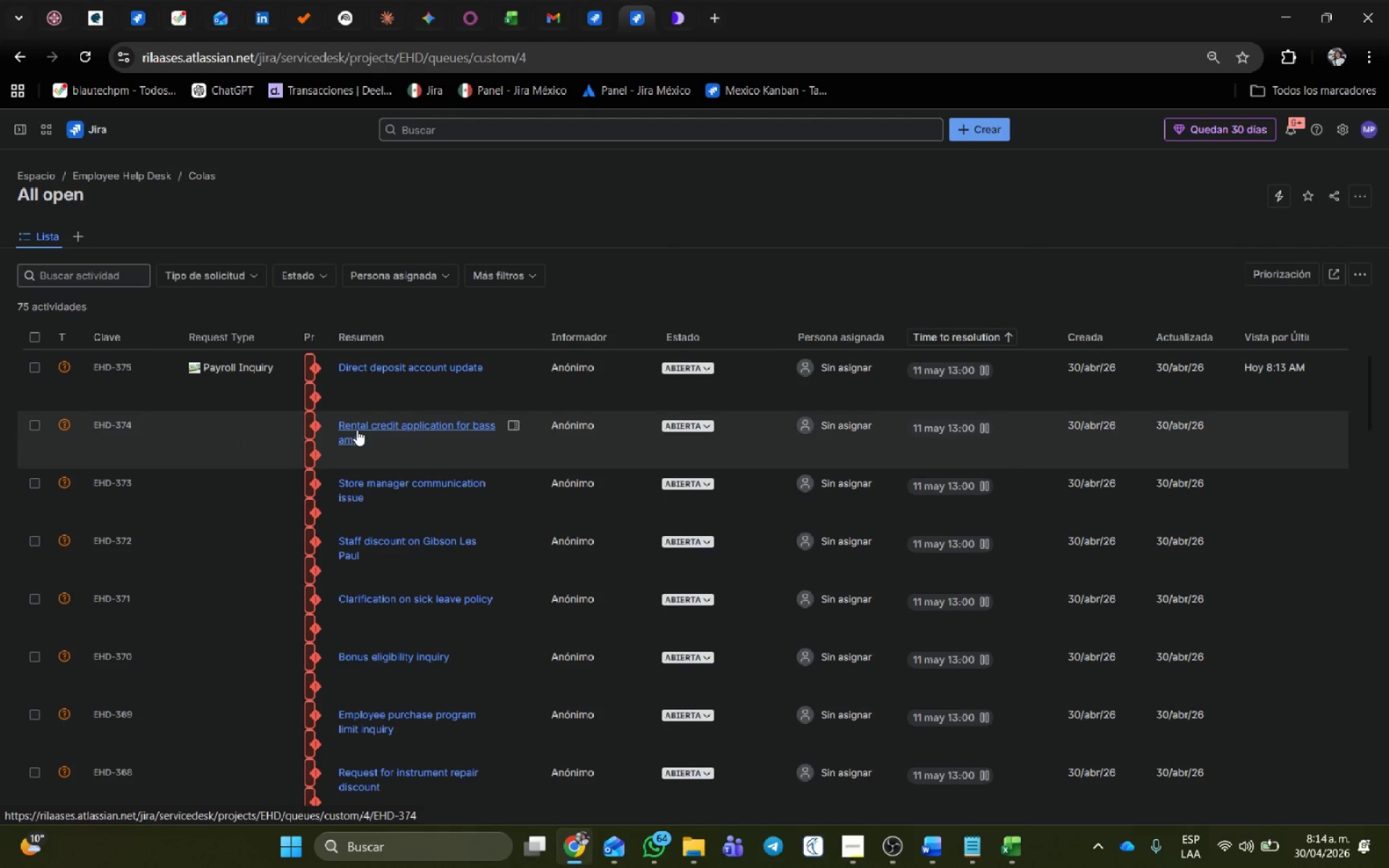 
left_click([357, 430])
 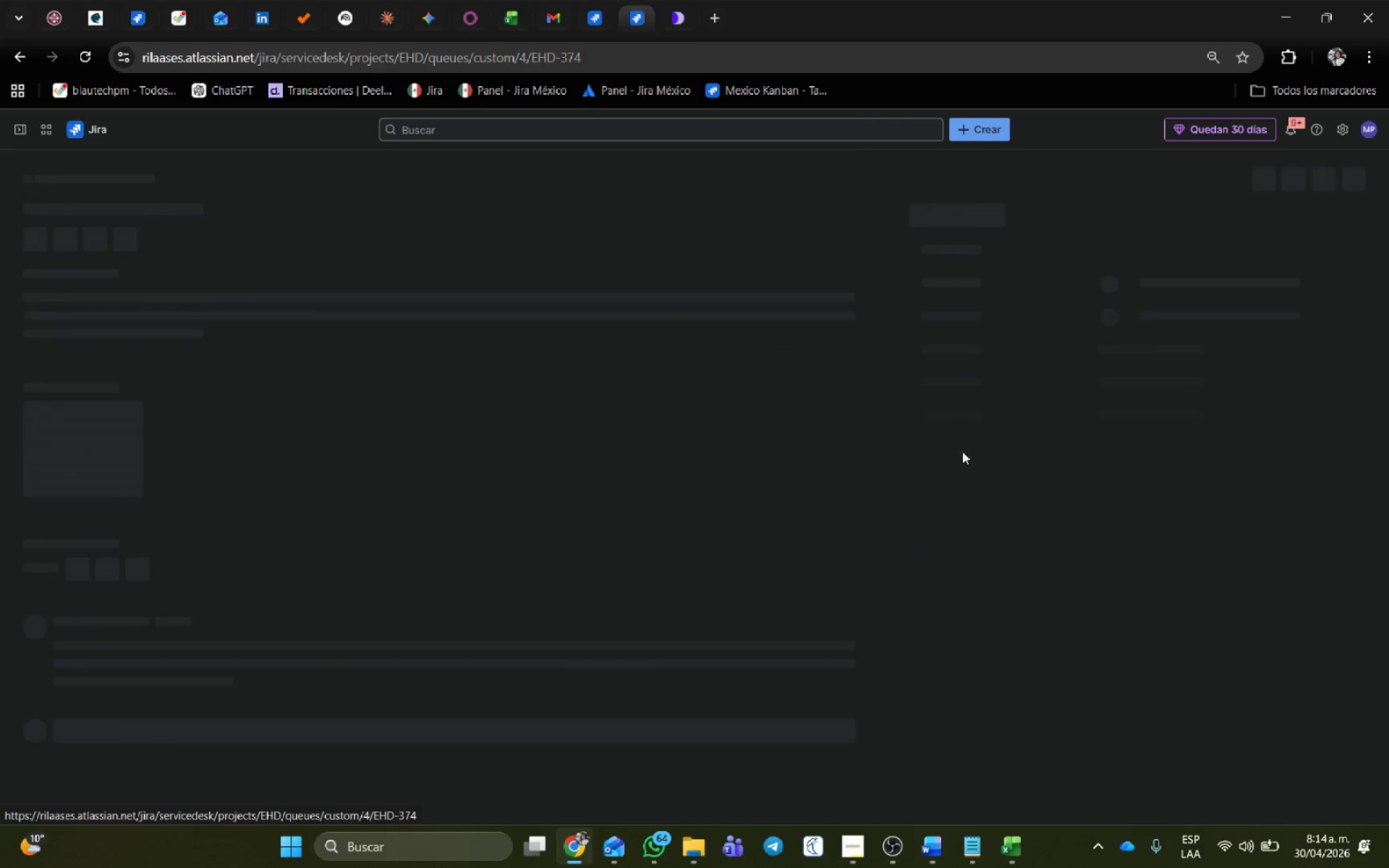 
key(Alt+AltLeft)
 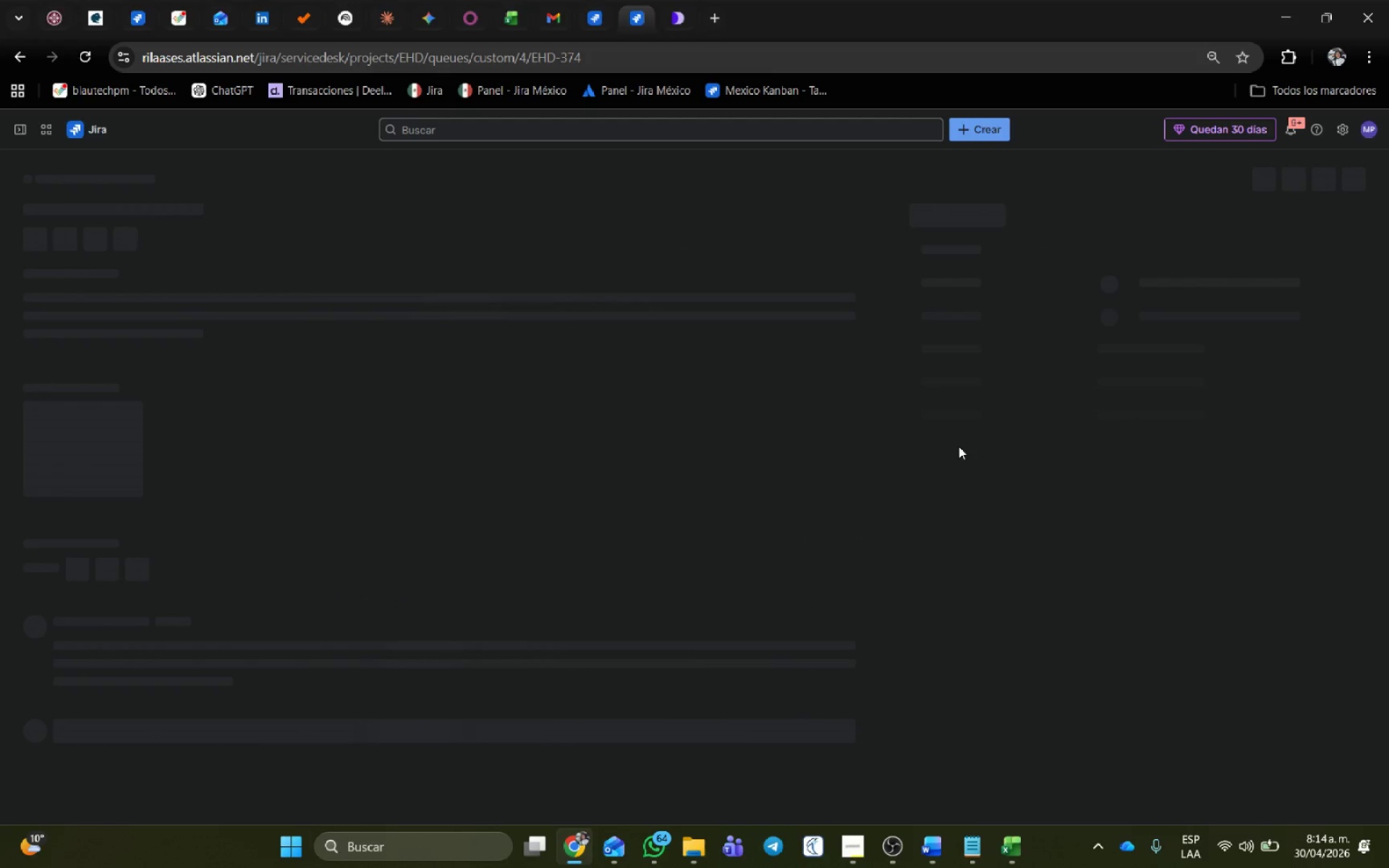 
key(Alt+Tab)
 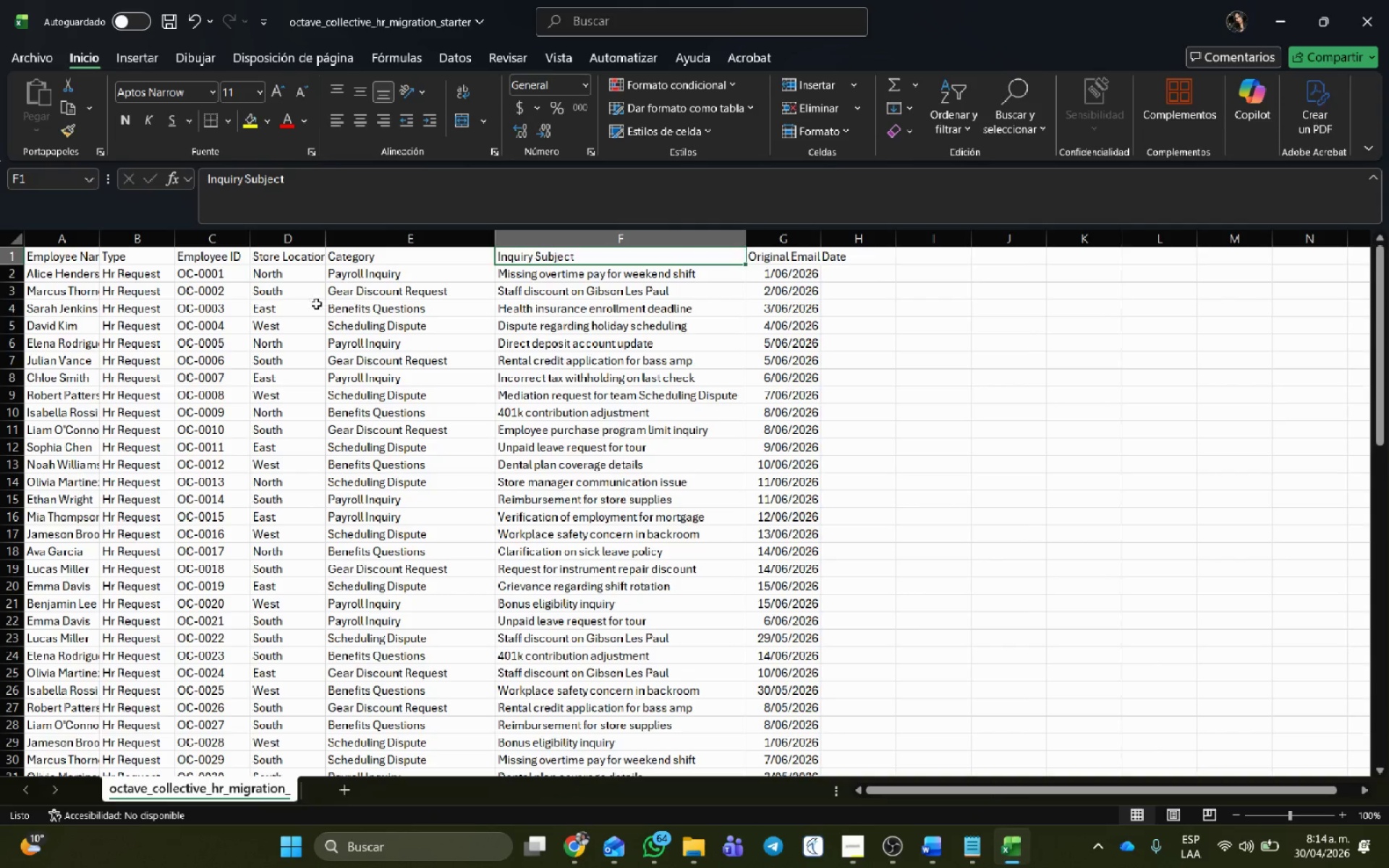 
key(Alt+AltLeft)
 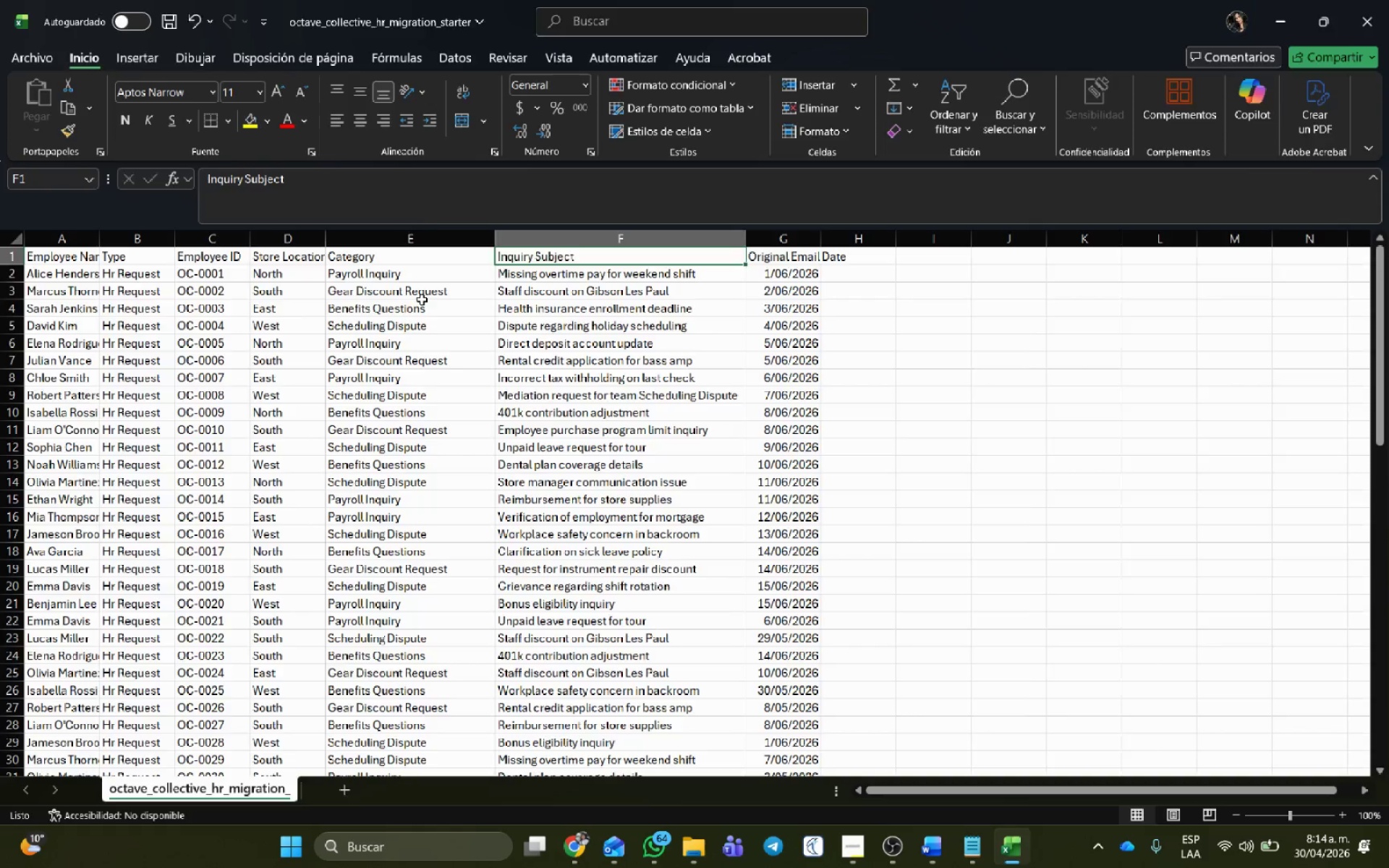 
key(Alt+Tab)
 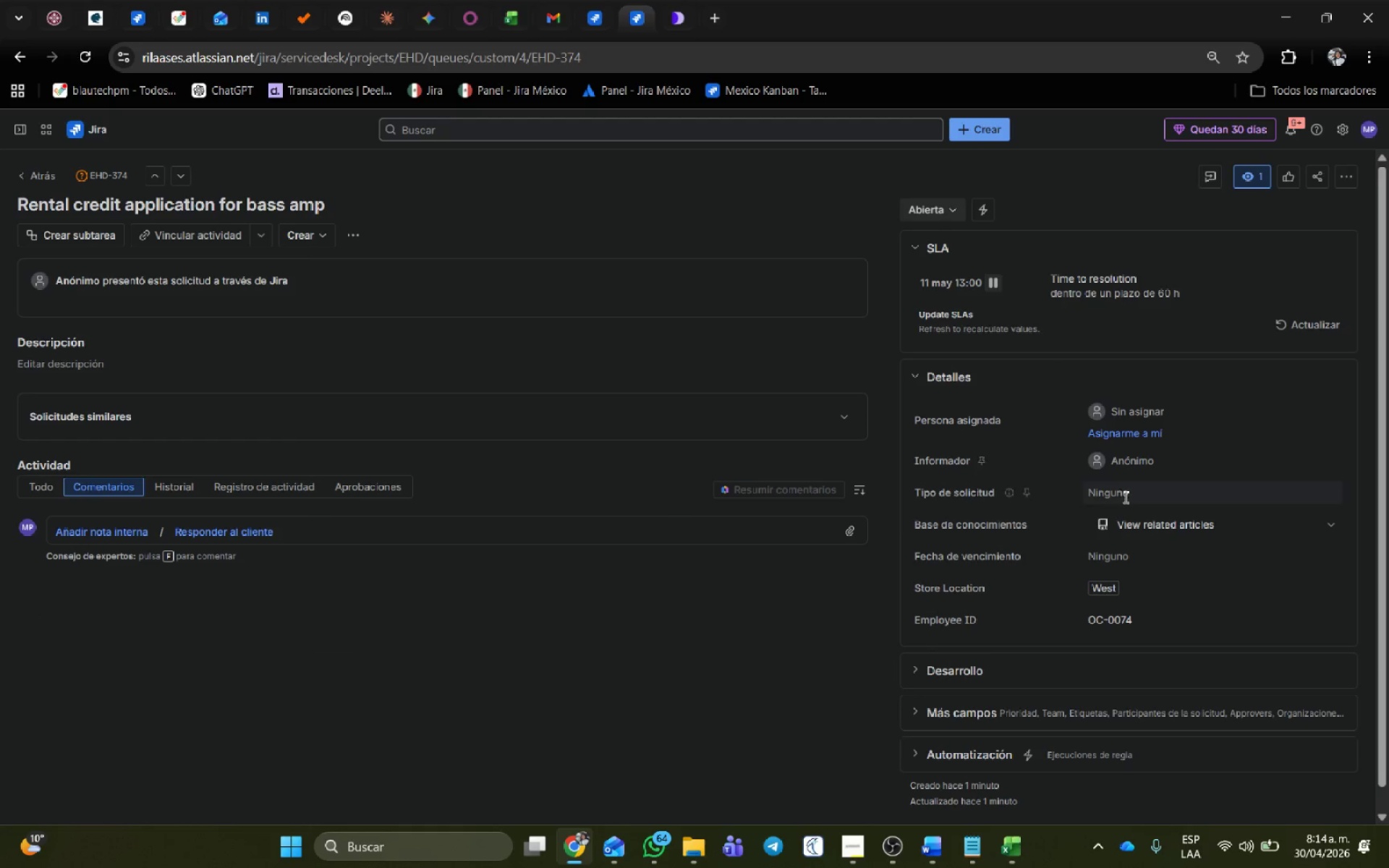 
left_click([1121, 488])
 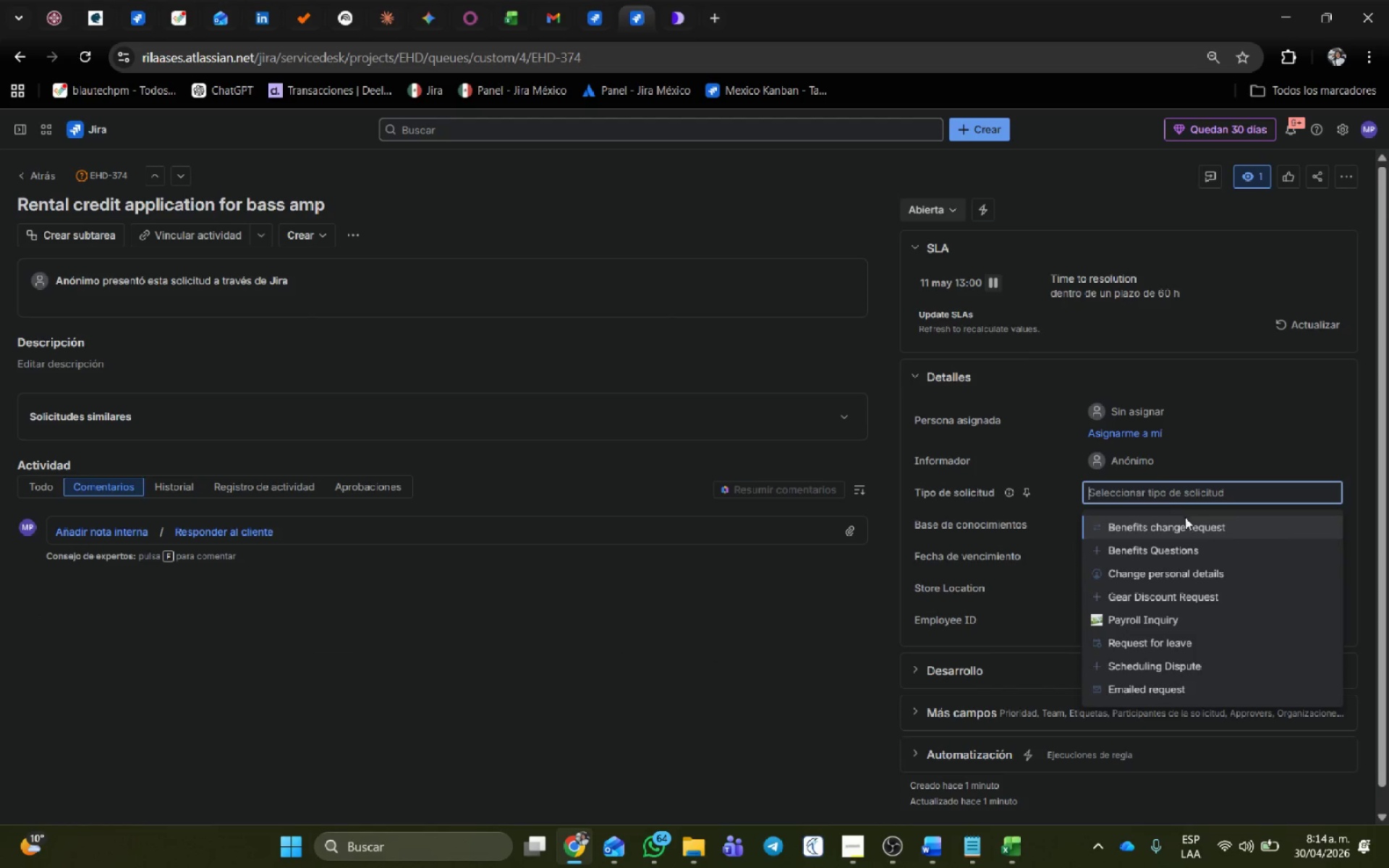 
left_click([1186, 595])
 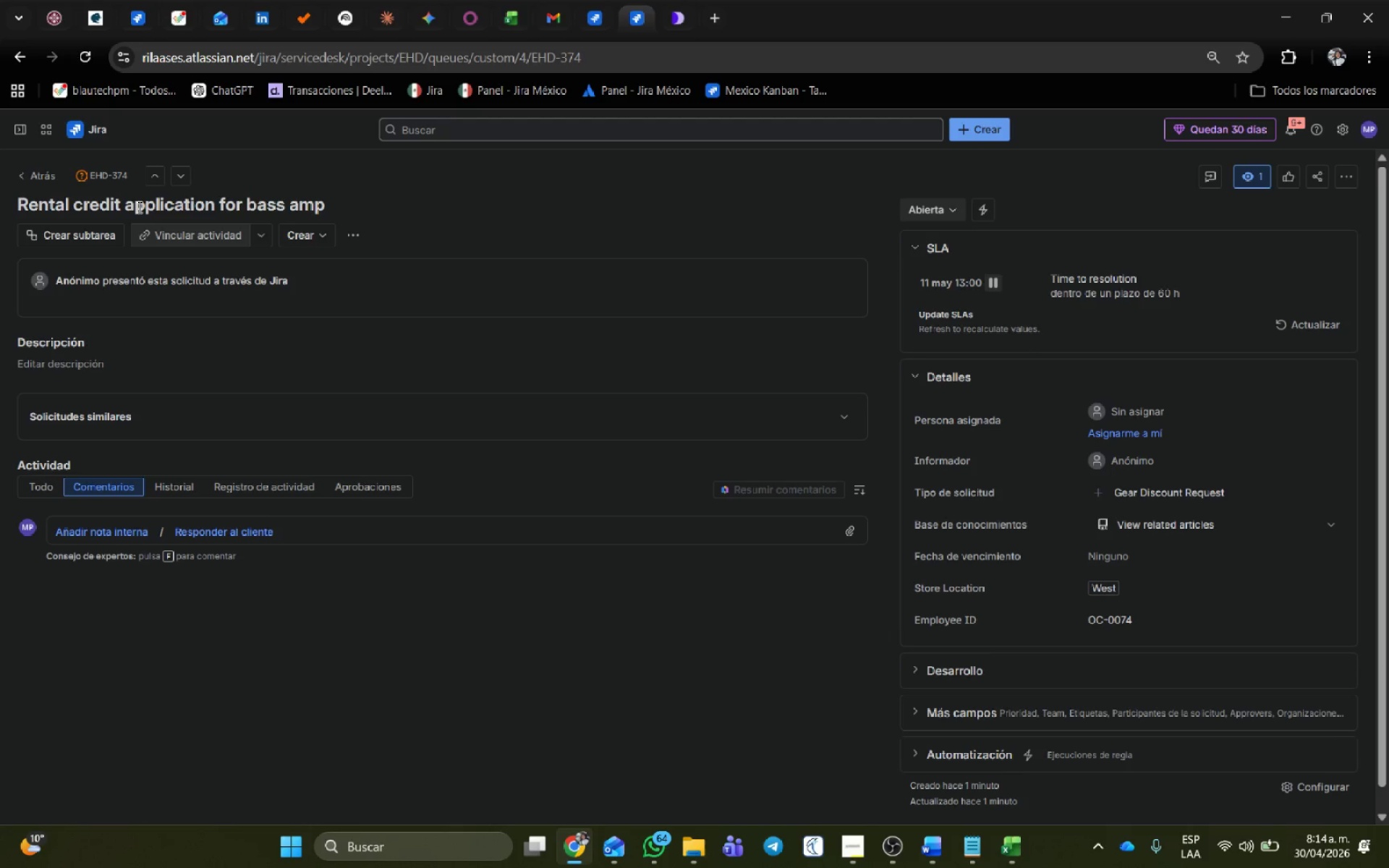 
mouse_move([227, 164])
 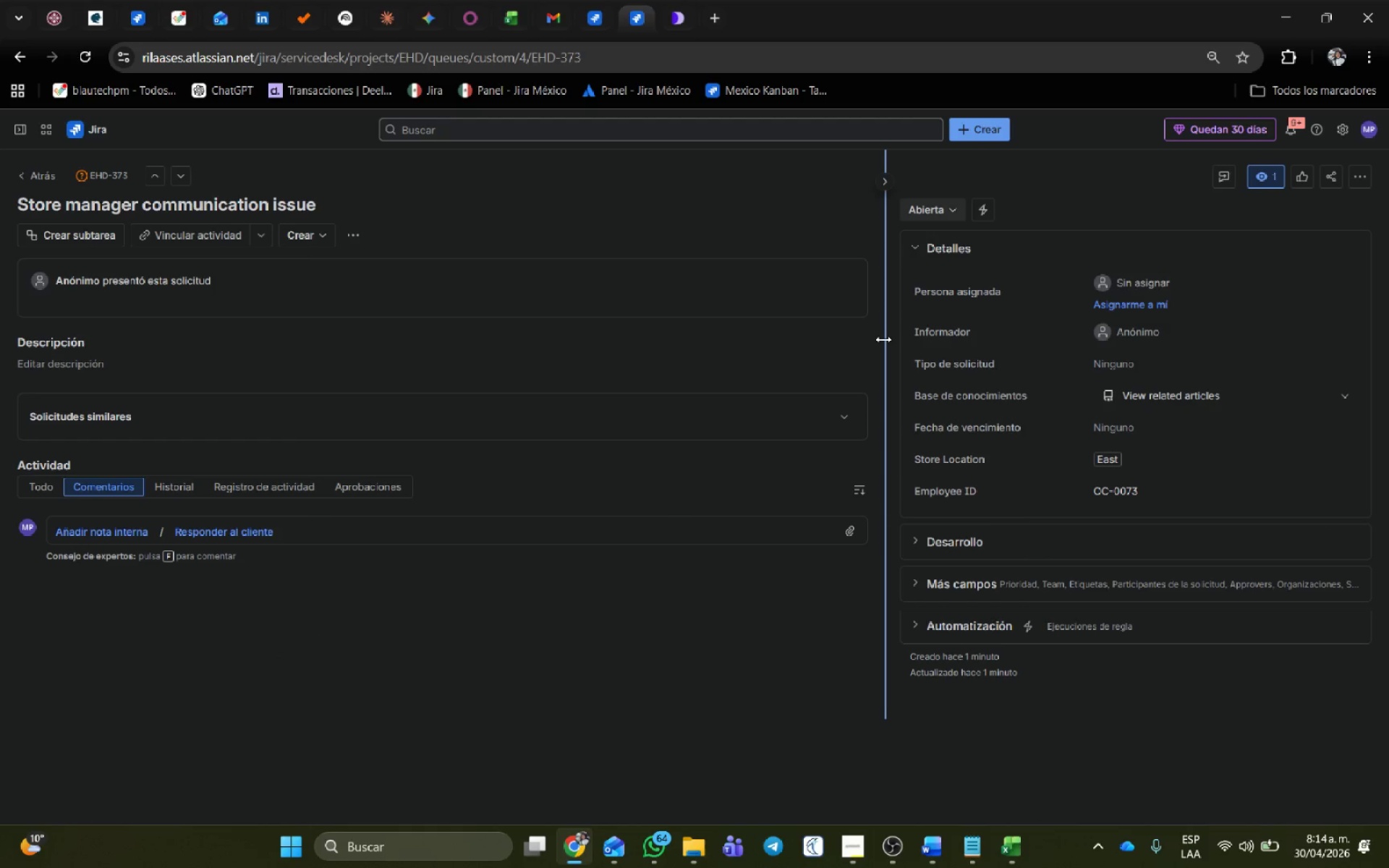 
key(Meta+MetaLeft)
 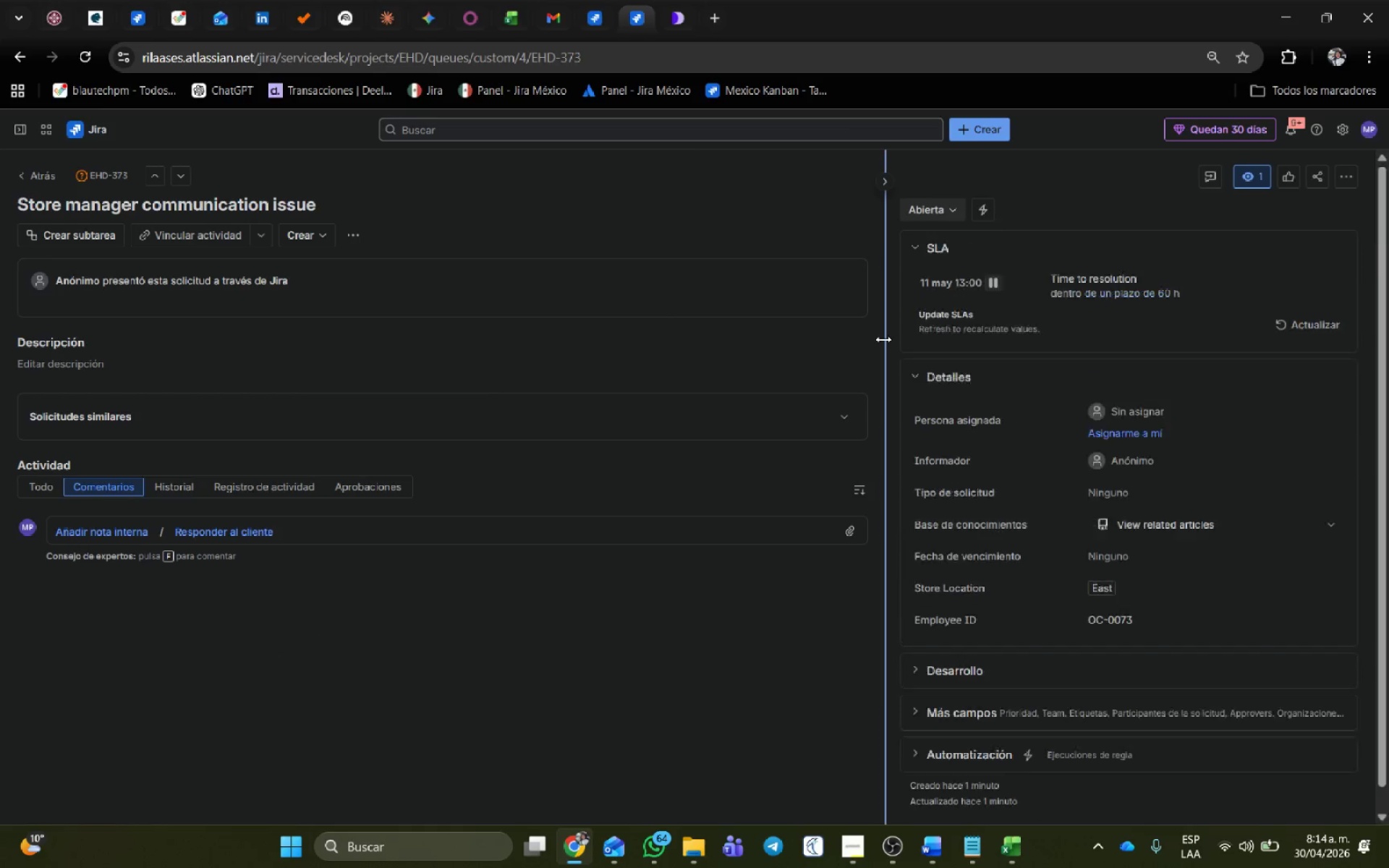 
key(Meta+ArrowLeft)
 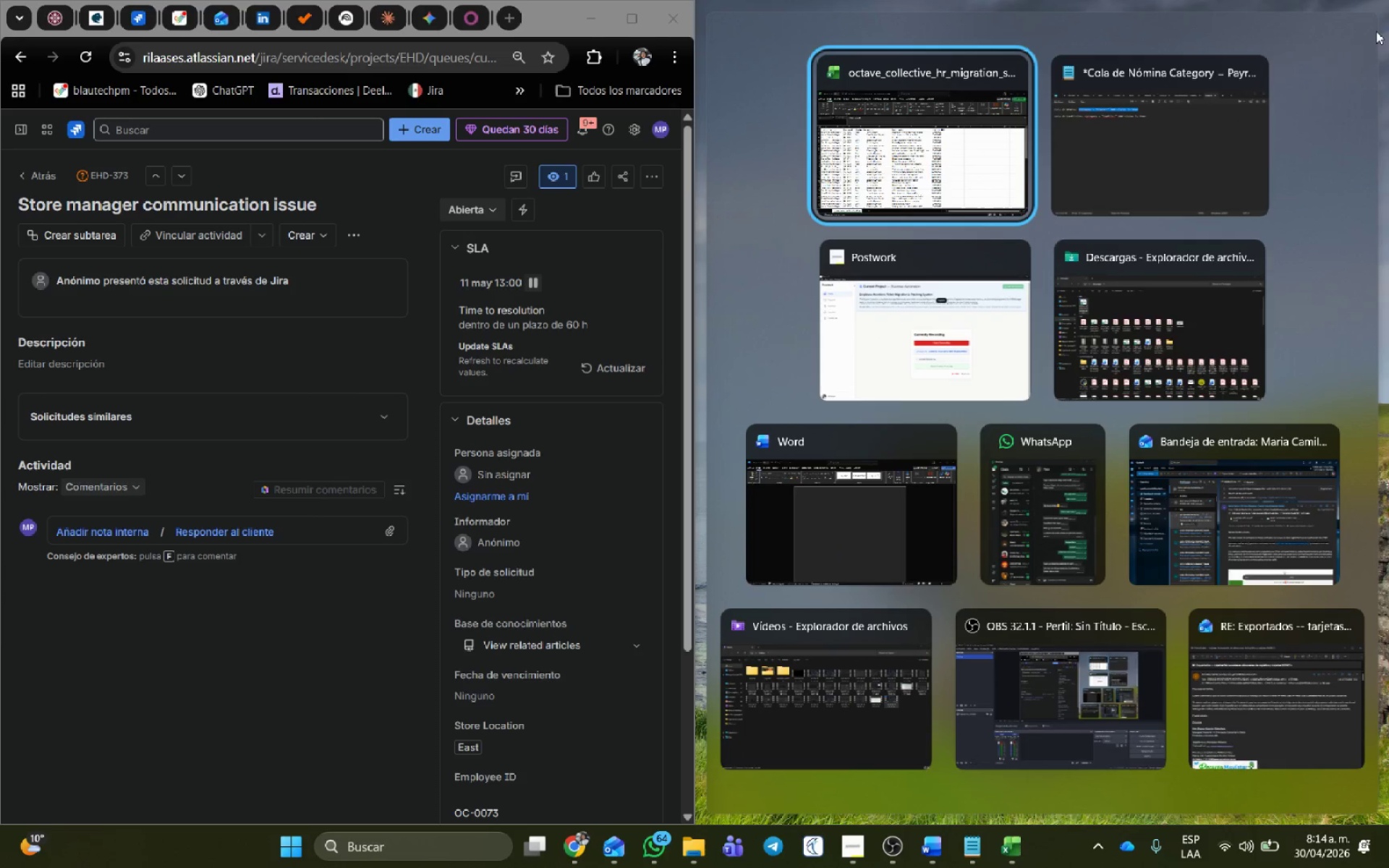 
left_click([920, 152])
 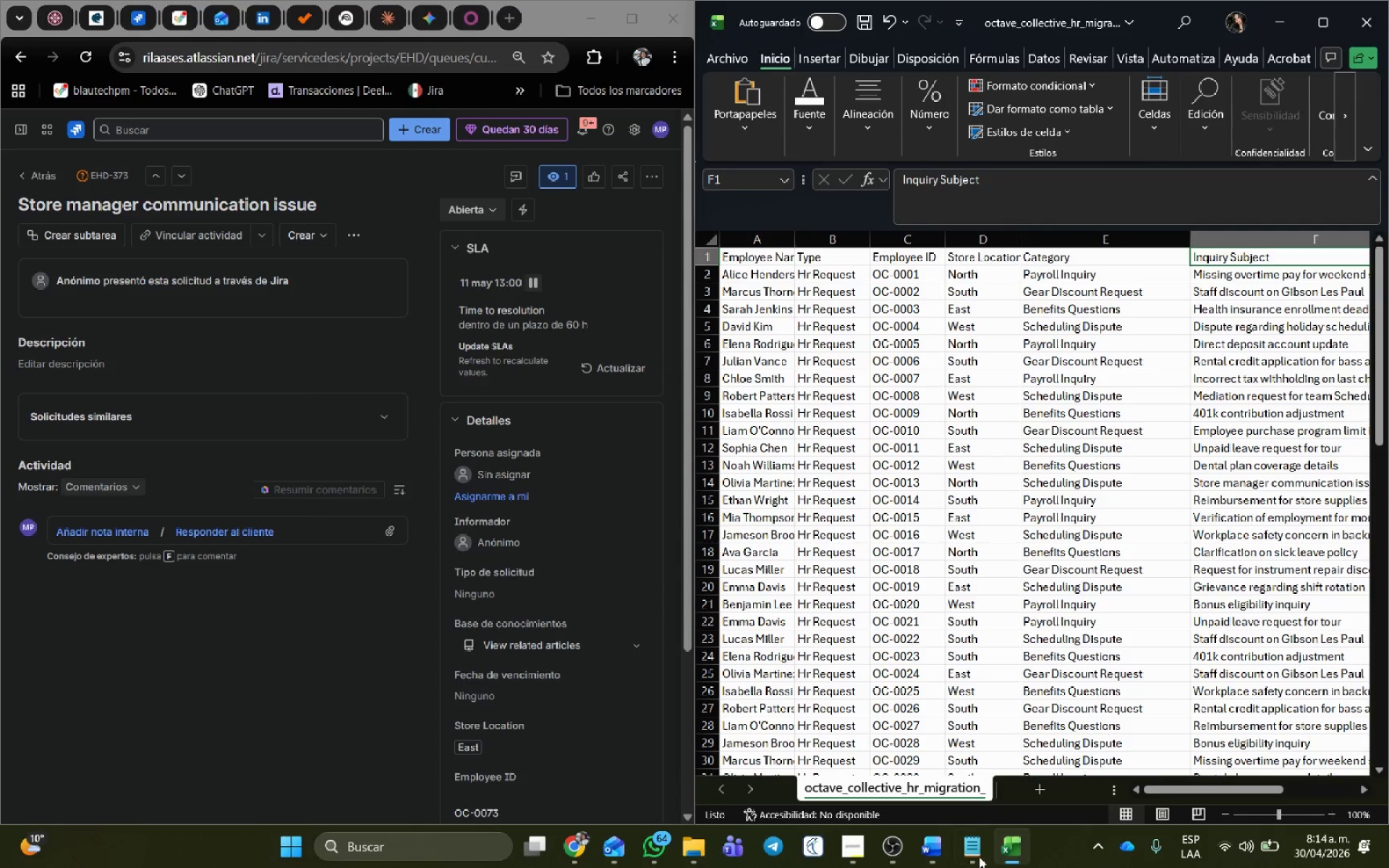 
left_click_drag(start_coordinate=[1159, 793], to_coordinate=[1143, 794])
 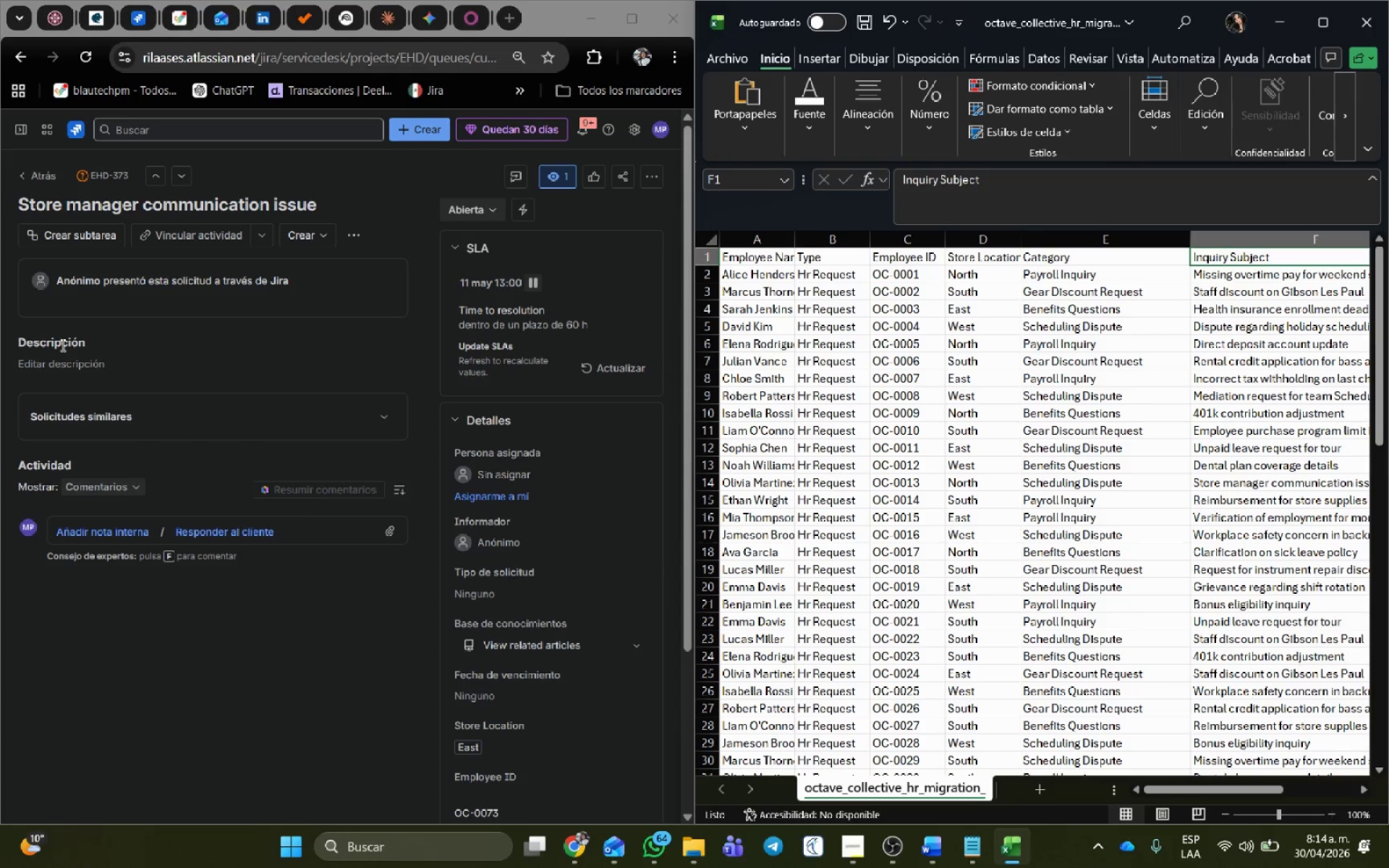 
mouse_move([123, 257])
 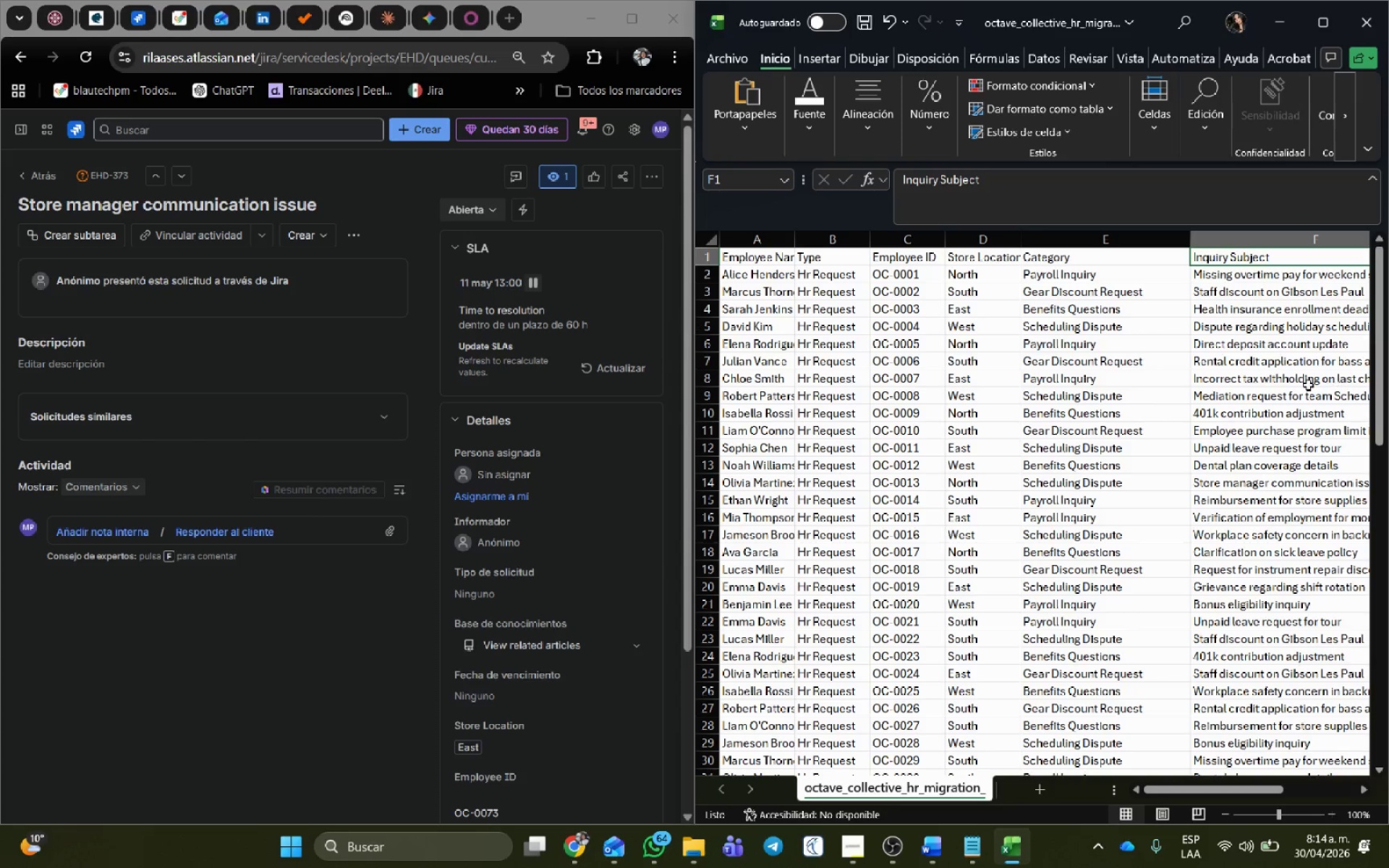 
scroll: coordinate [1246, 485], scroll_direction: down, amount: 19.0
 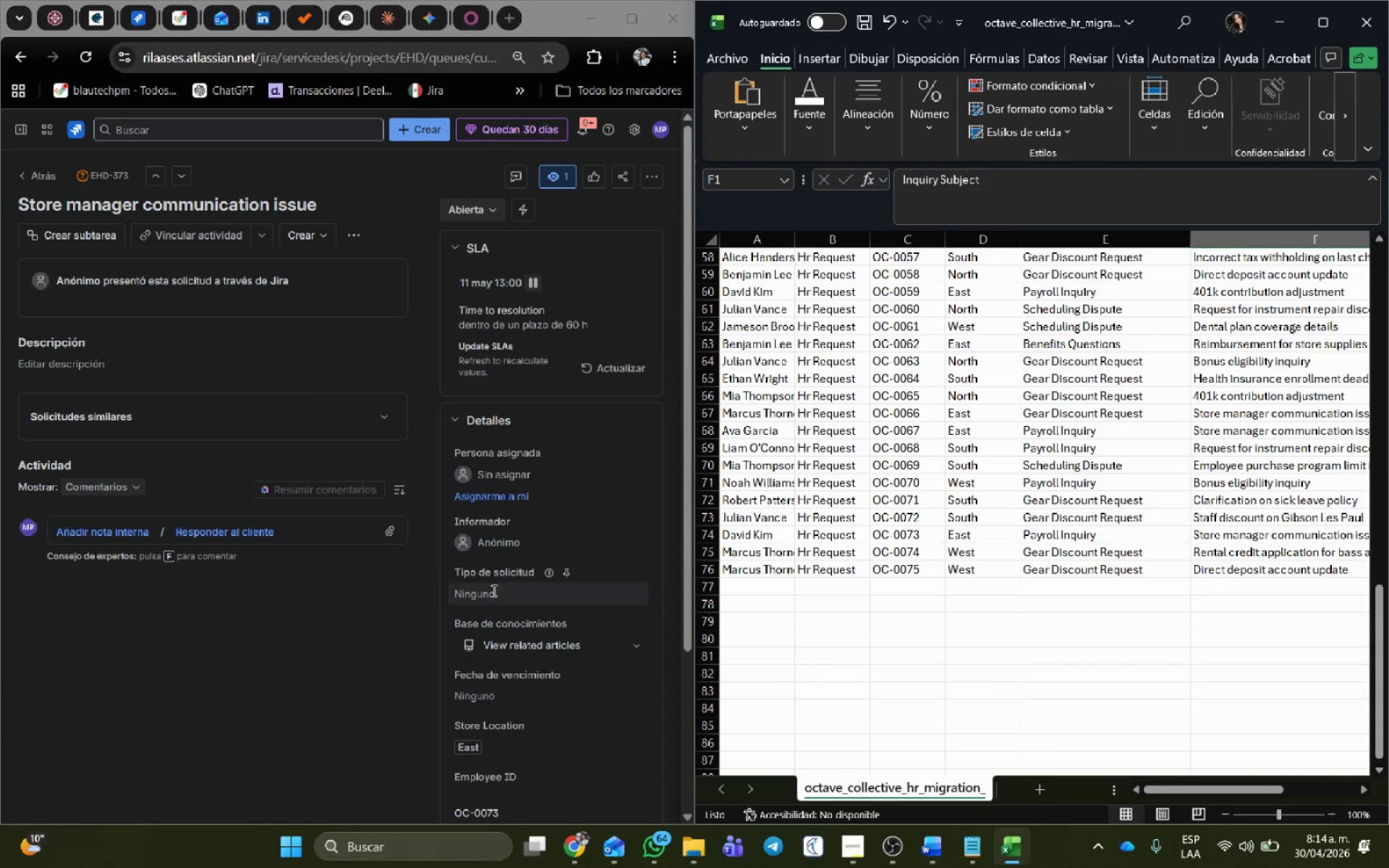 
left_click([505, 587])
 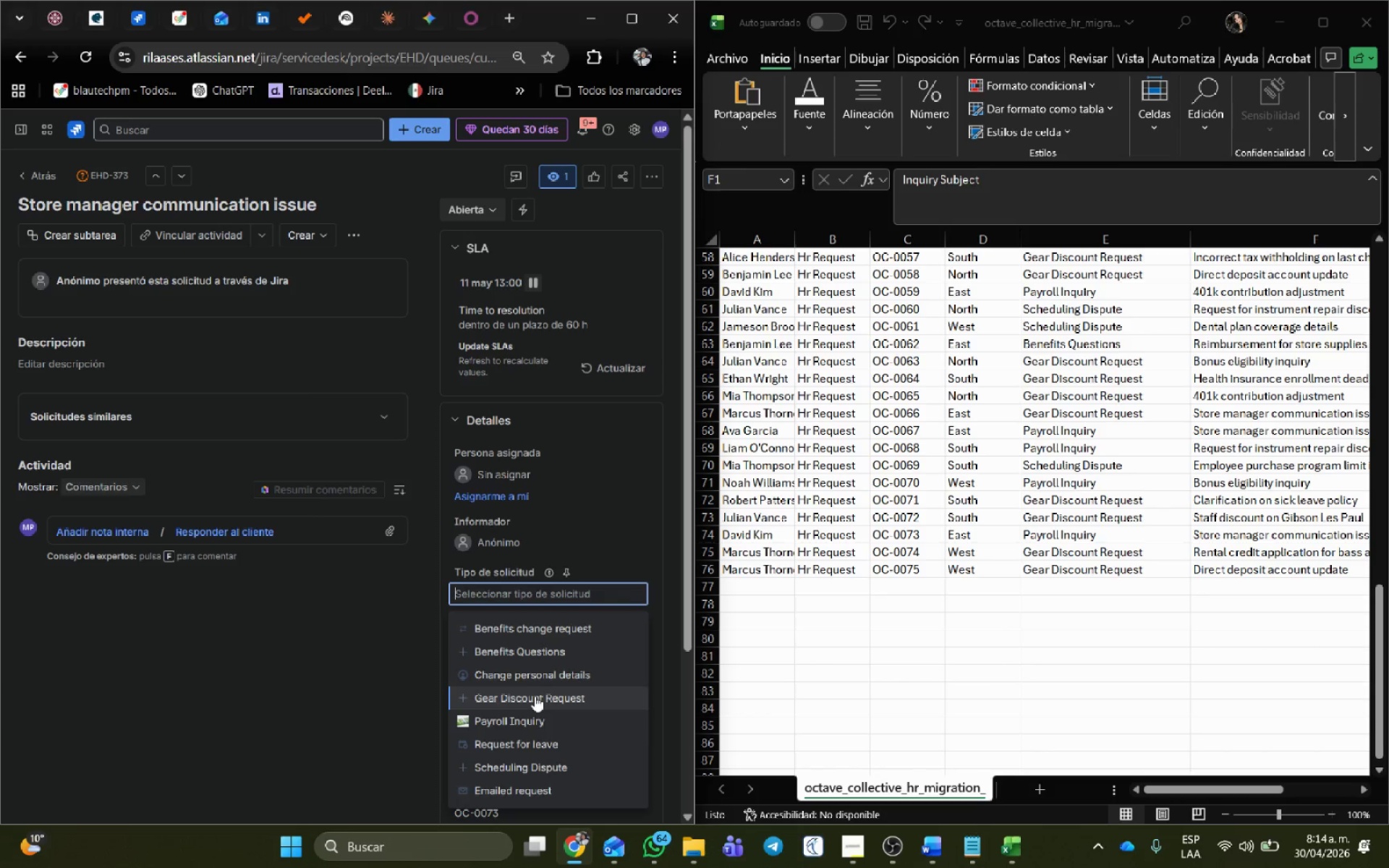 
left_click([533, 715])
 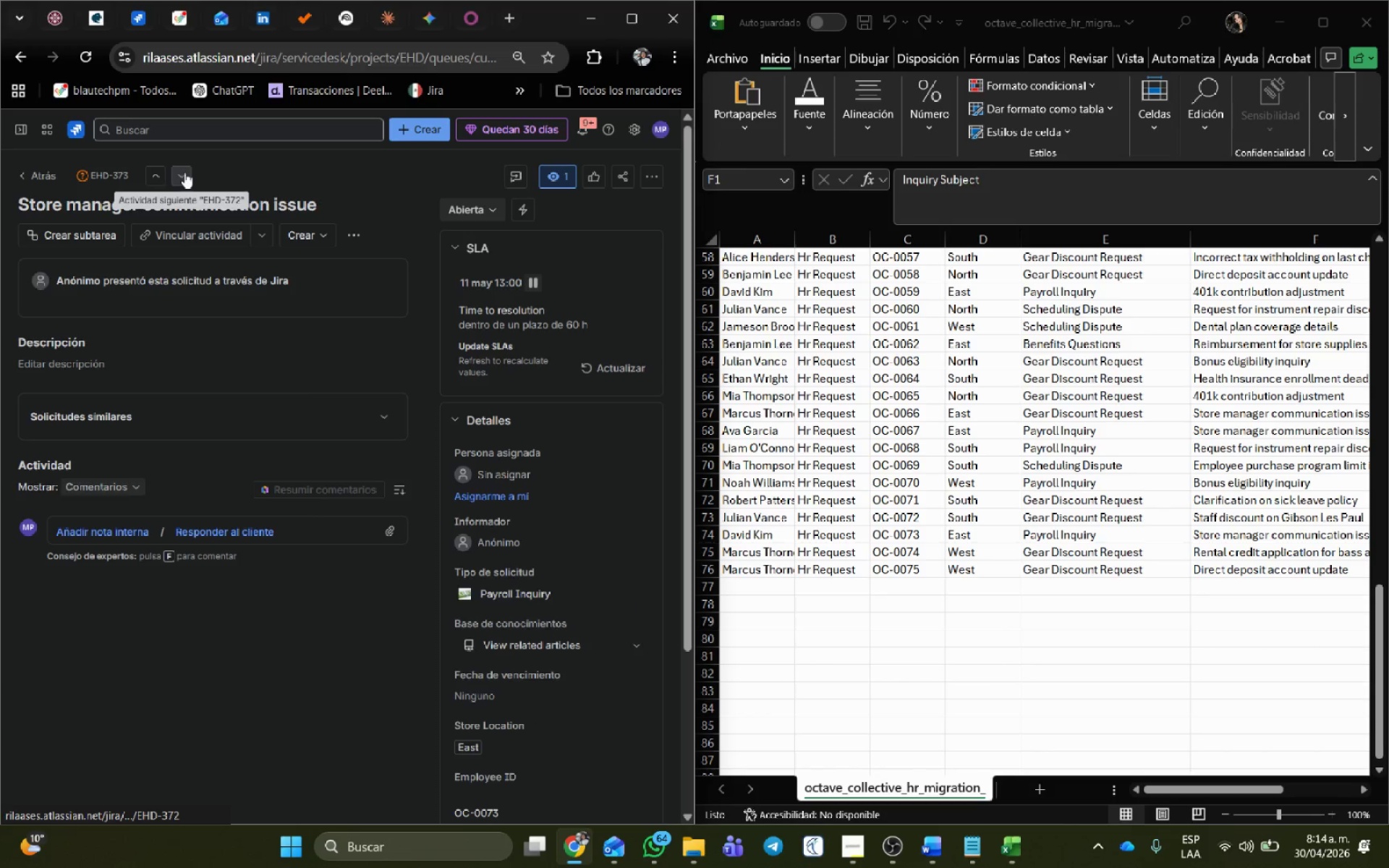 
left_click([184, 172])
 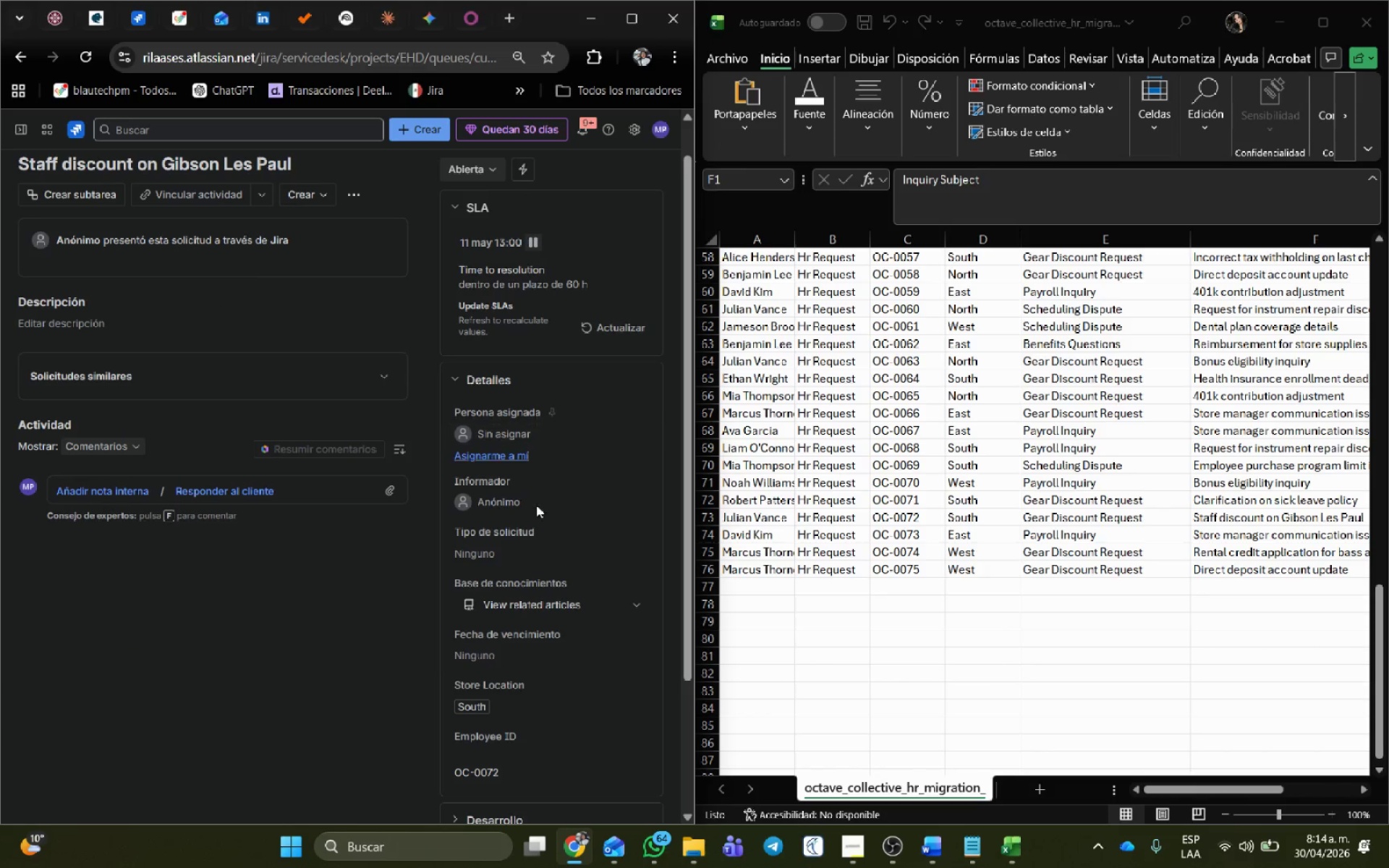 
left_click([497, 531])
 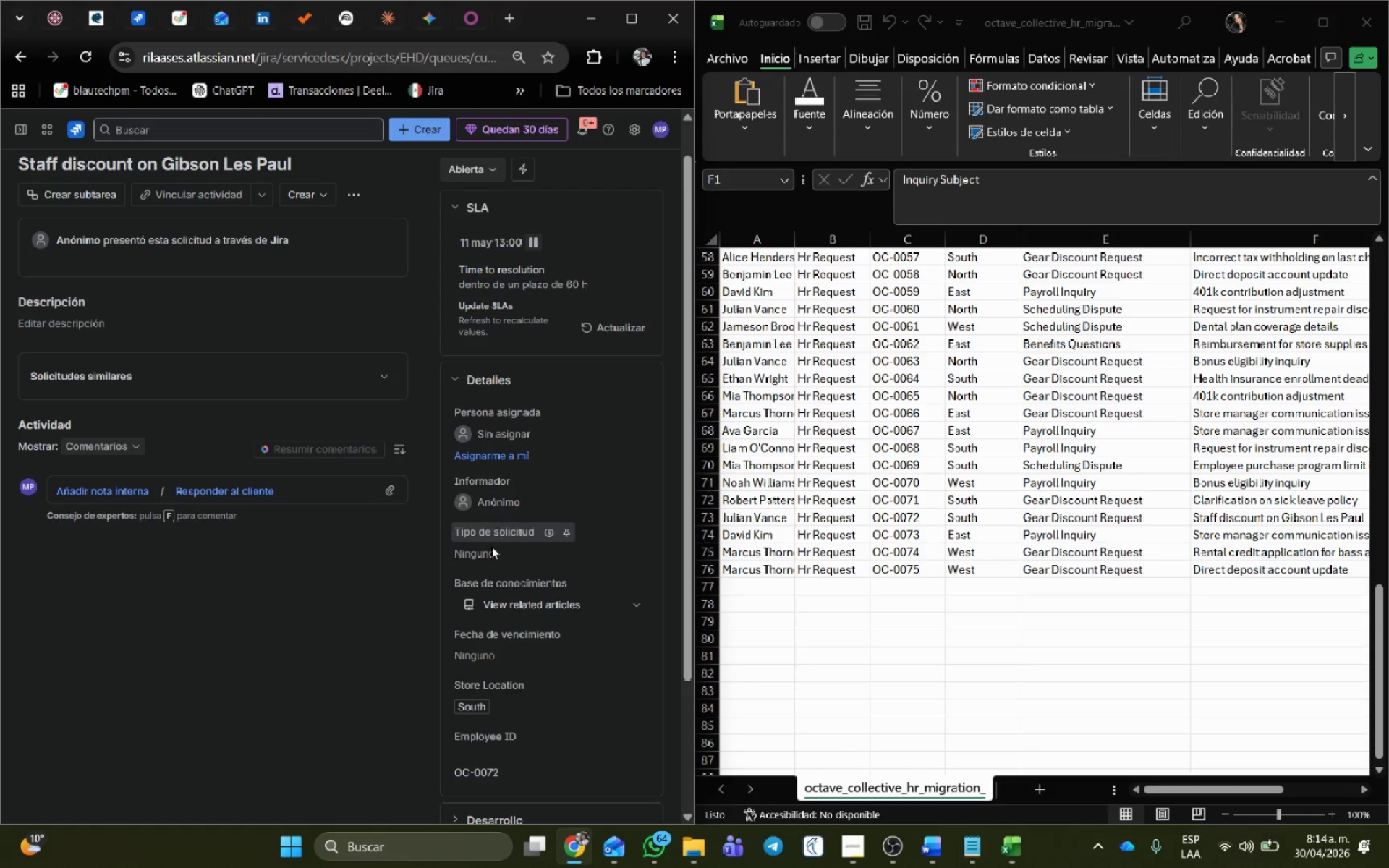 
left_click([483, 554])
 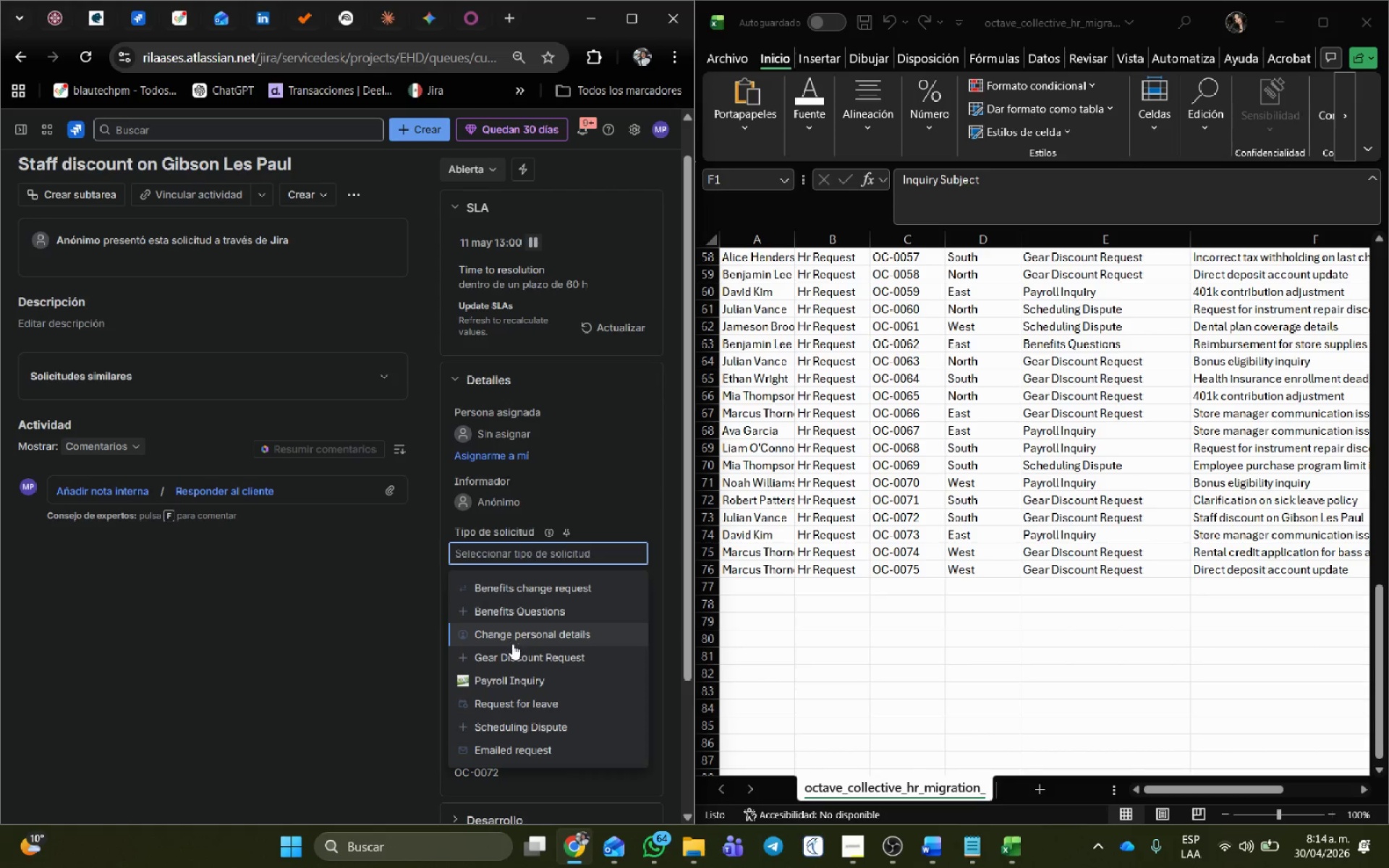 
left_click([514, 653])
 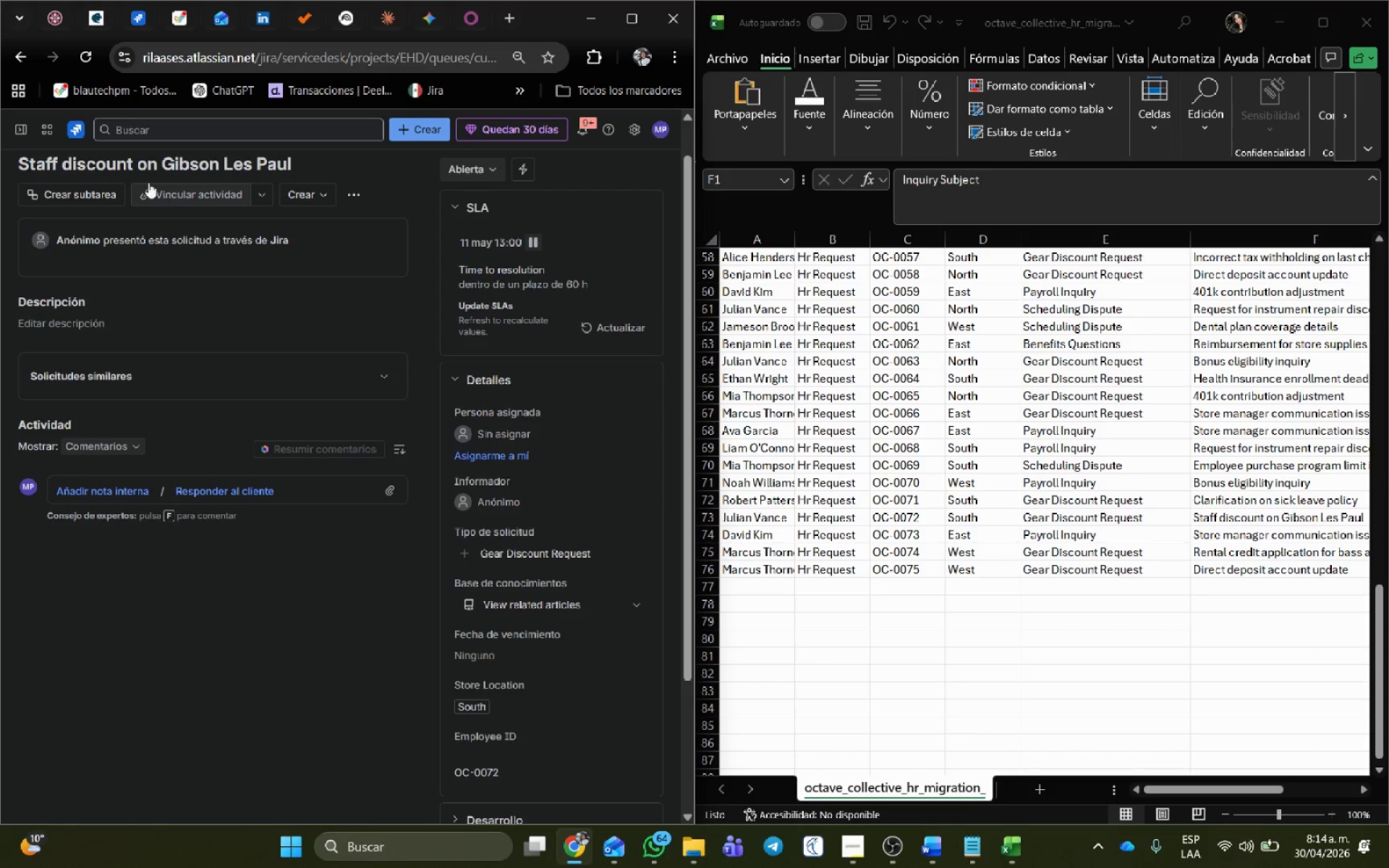 
scroll: coordinate [177, 219], scroll_direction: up, amount: 2.0
 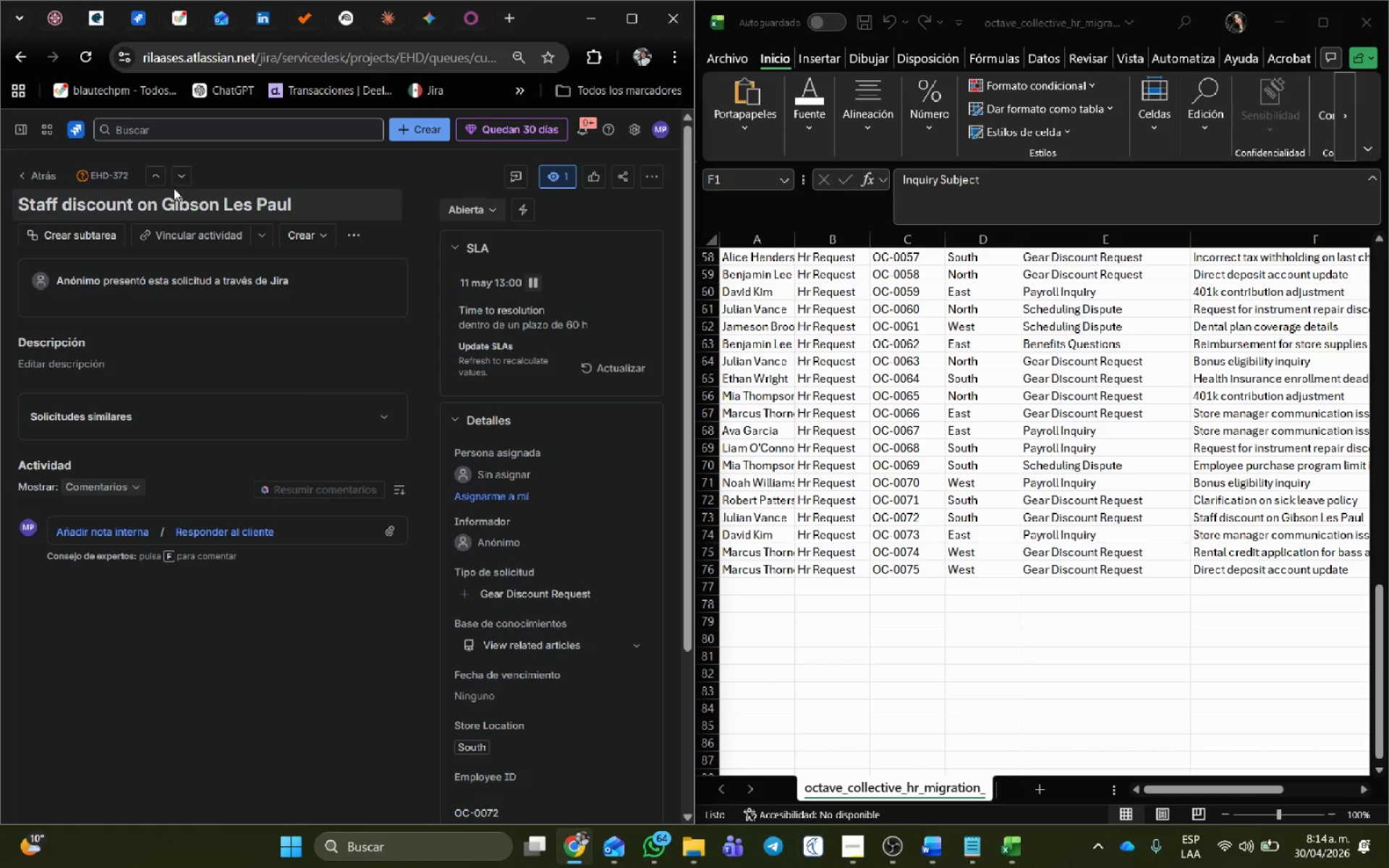 
left_click([179, 182])
 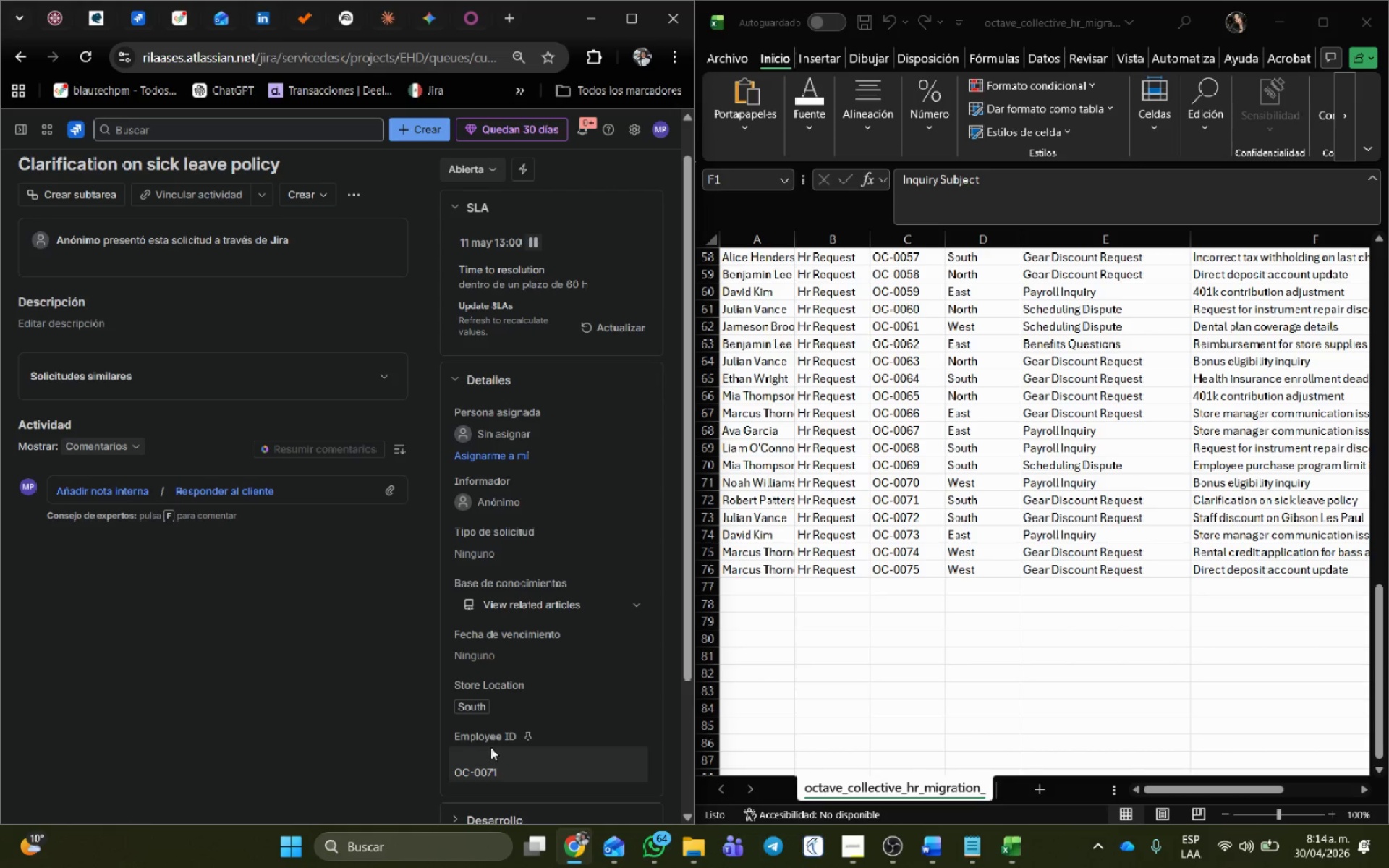 
wait(6.95)
 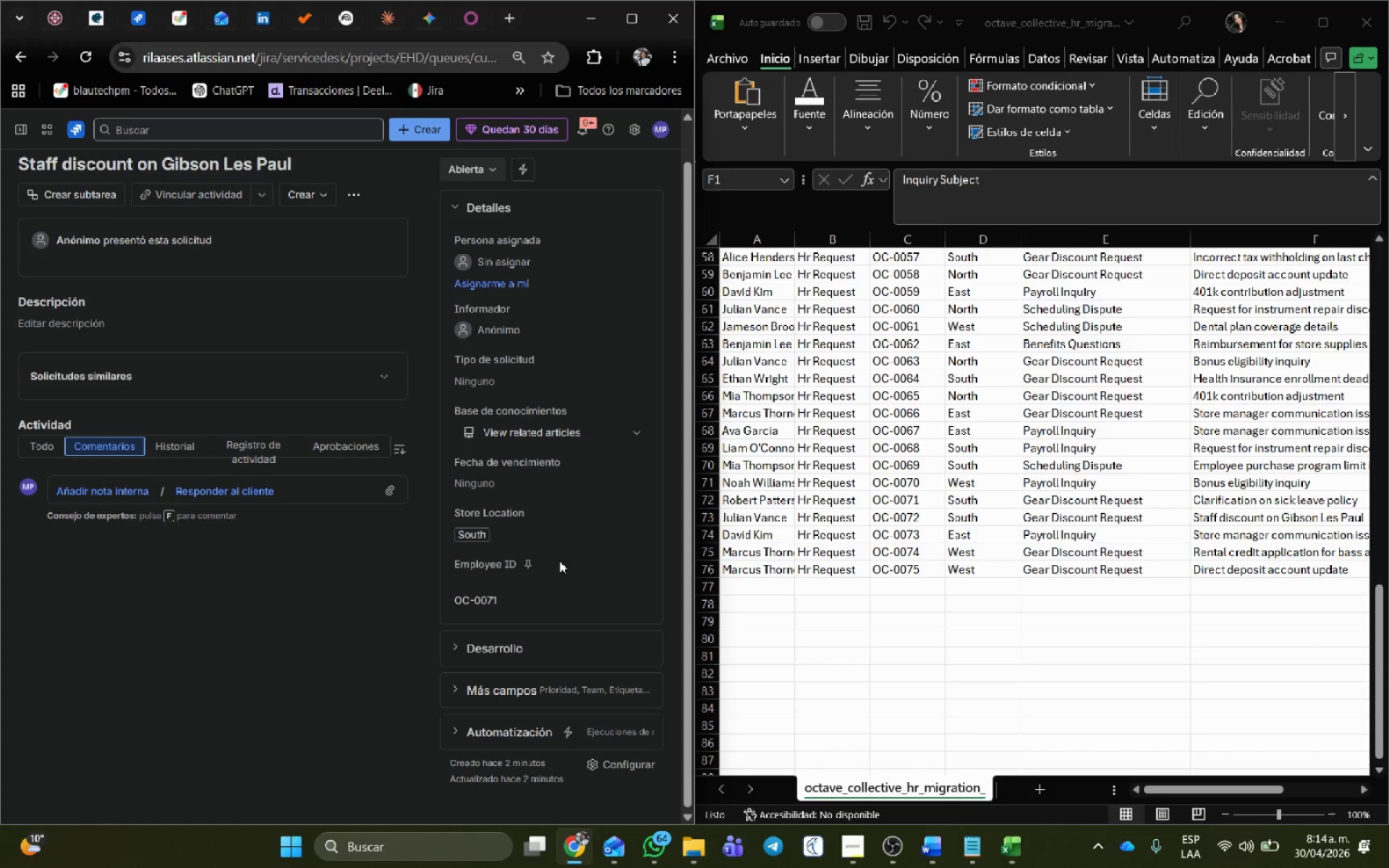 
left_click([487, 552])
 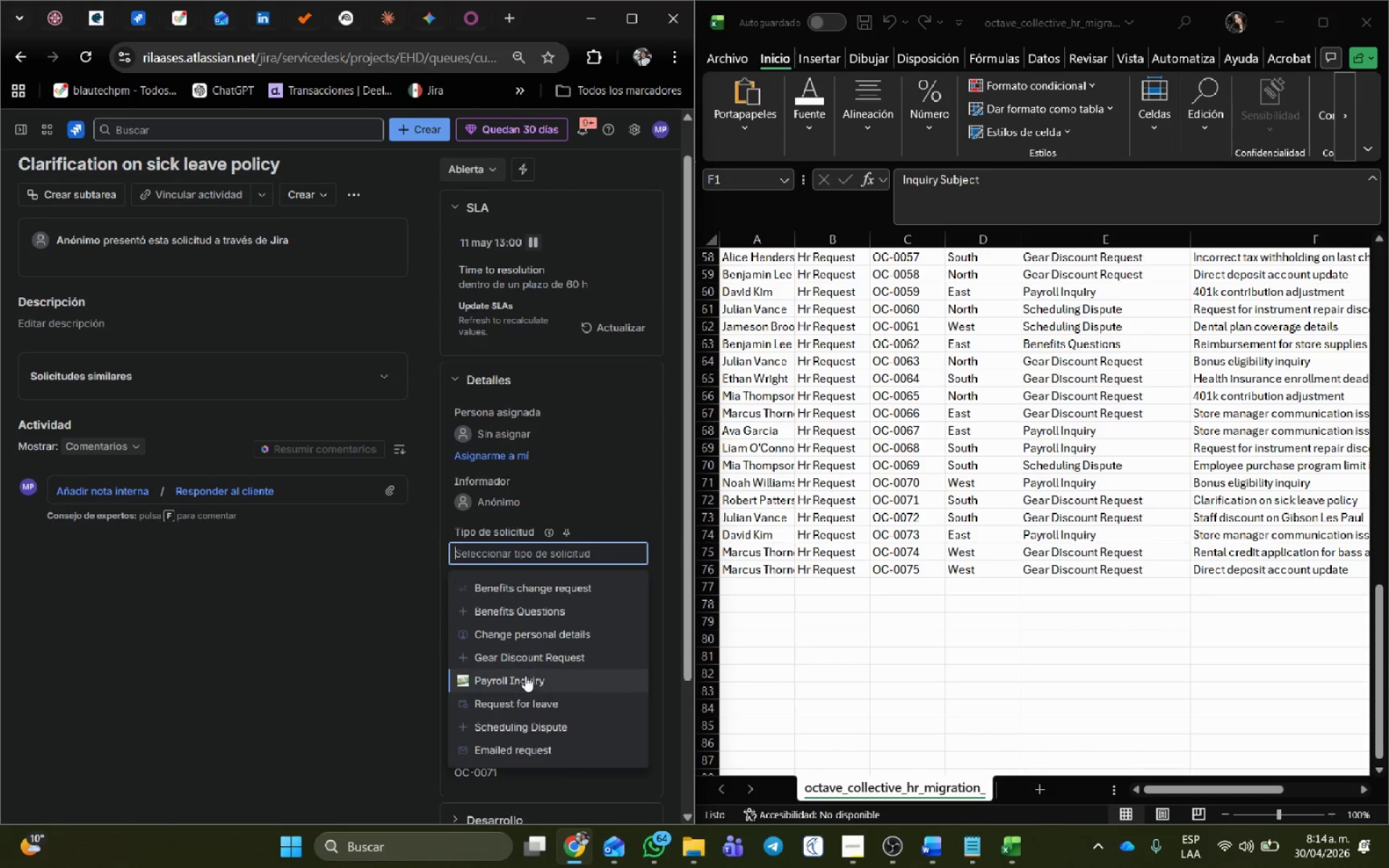 
left_click([522, 655])
 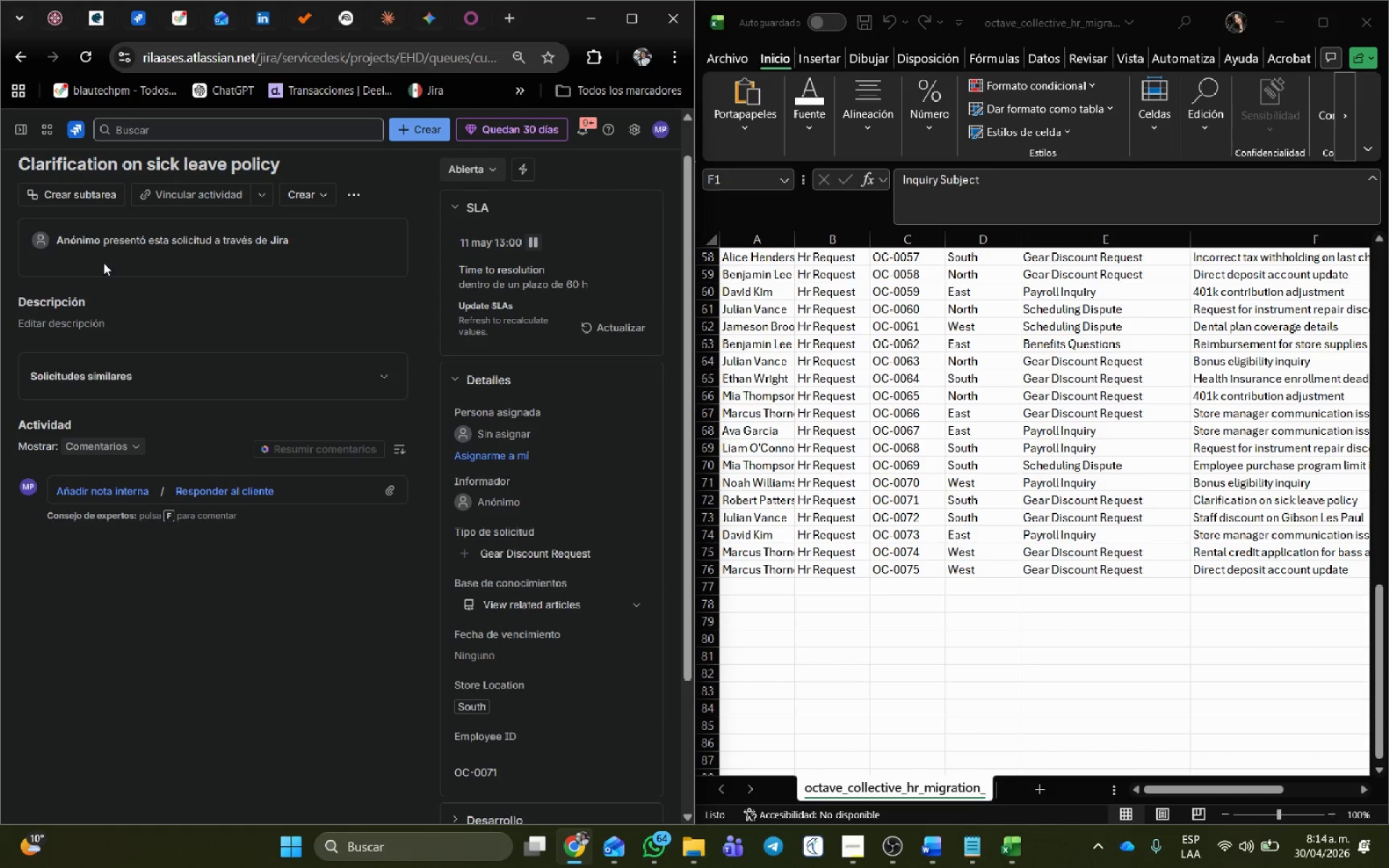 
scroll: coordinate [245, 252], scroll_direction: up, amount: 3.0
 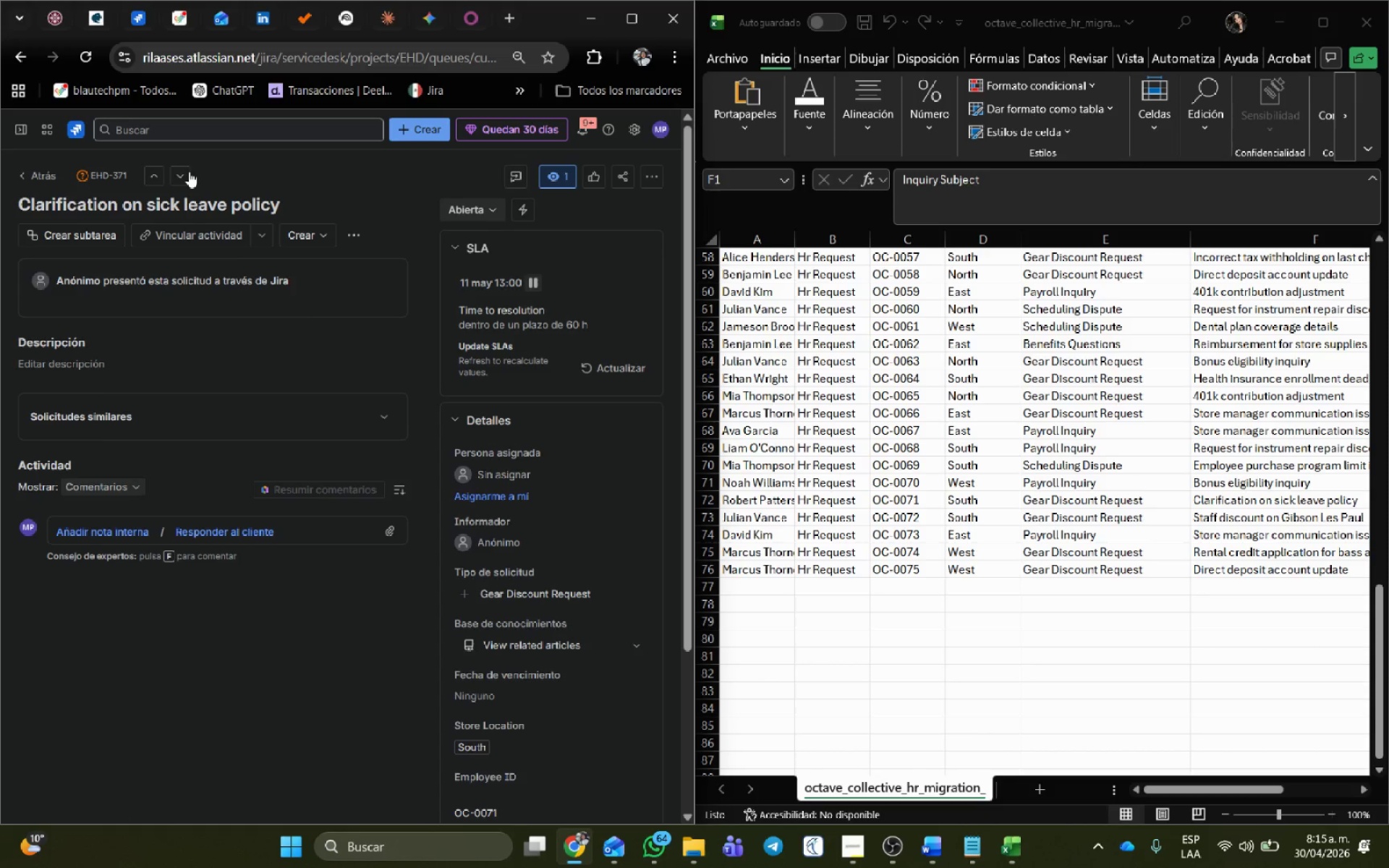 
left_click([185, 170])
 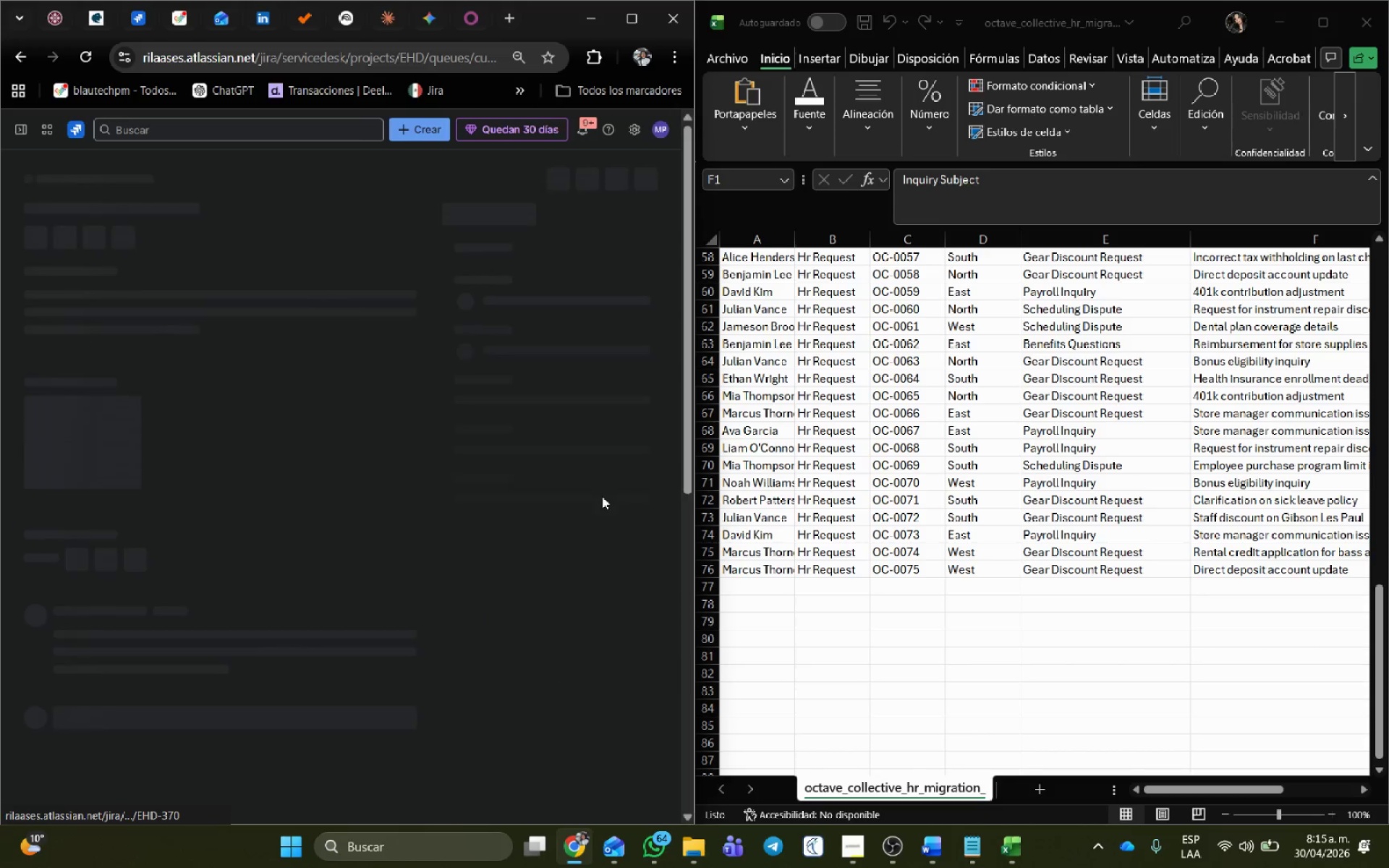 
mouse_move([586, 525])
 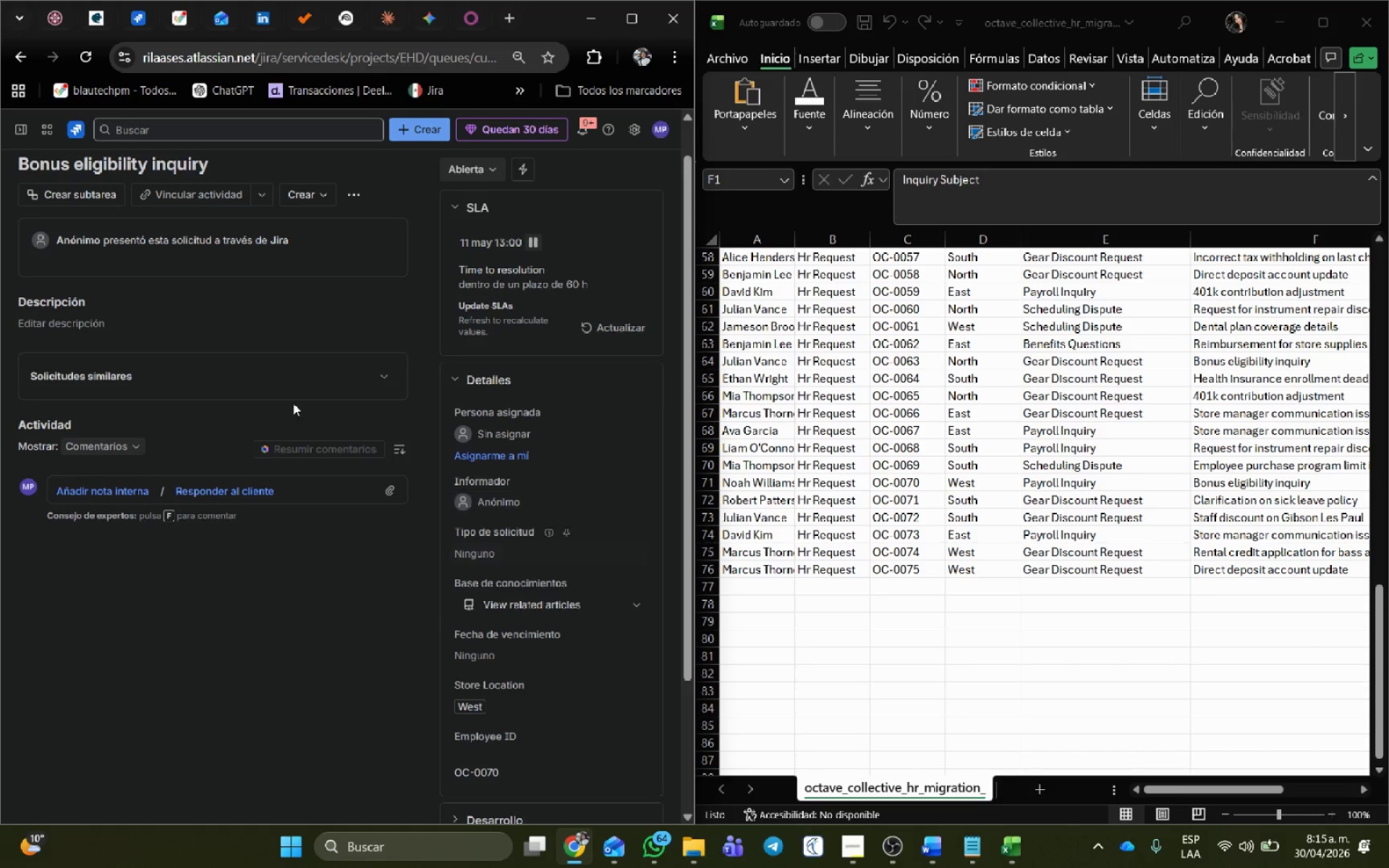 
left_click([487, 527])
 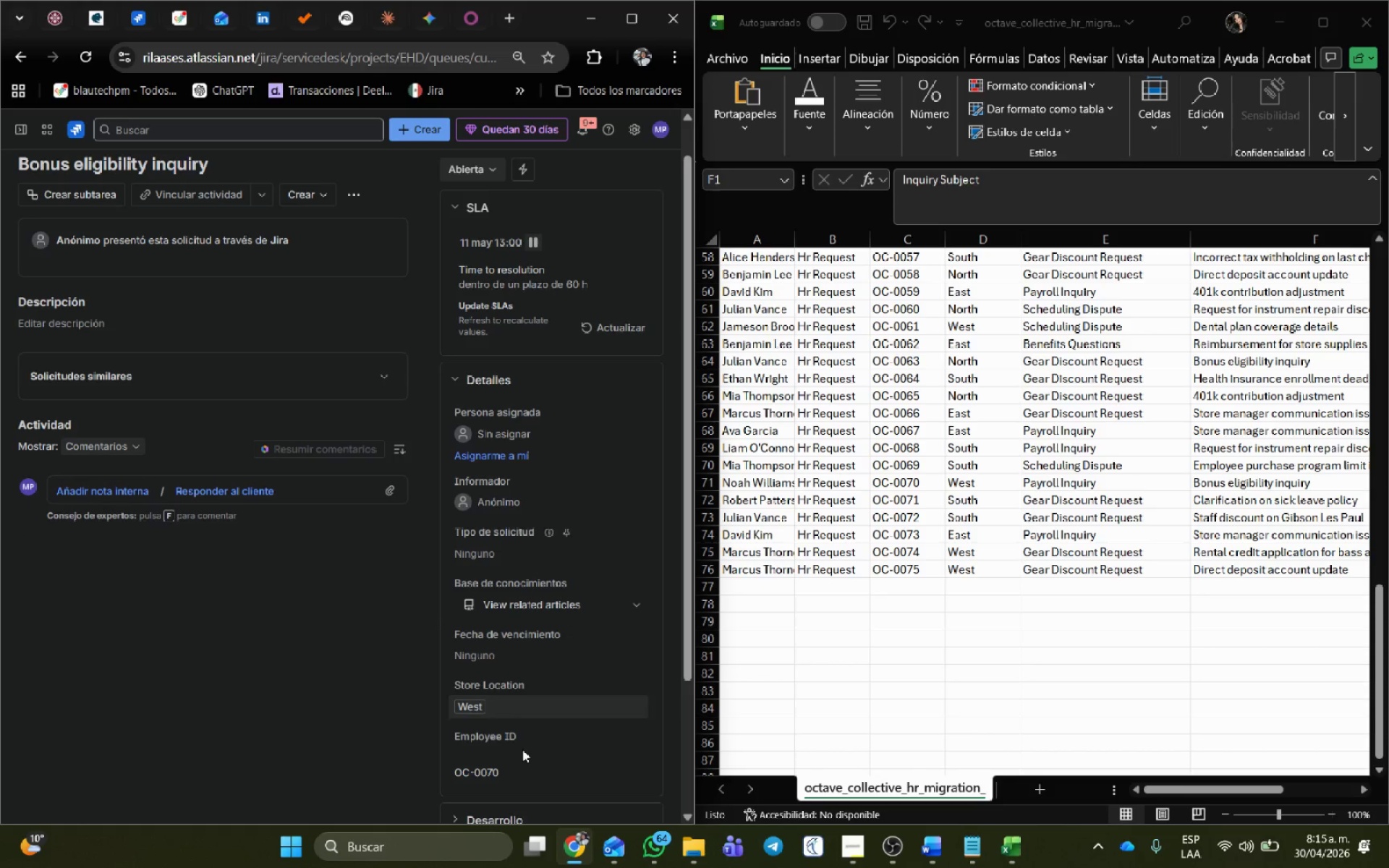 
wait(6.05)
 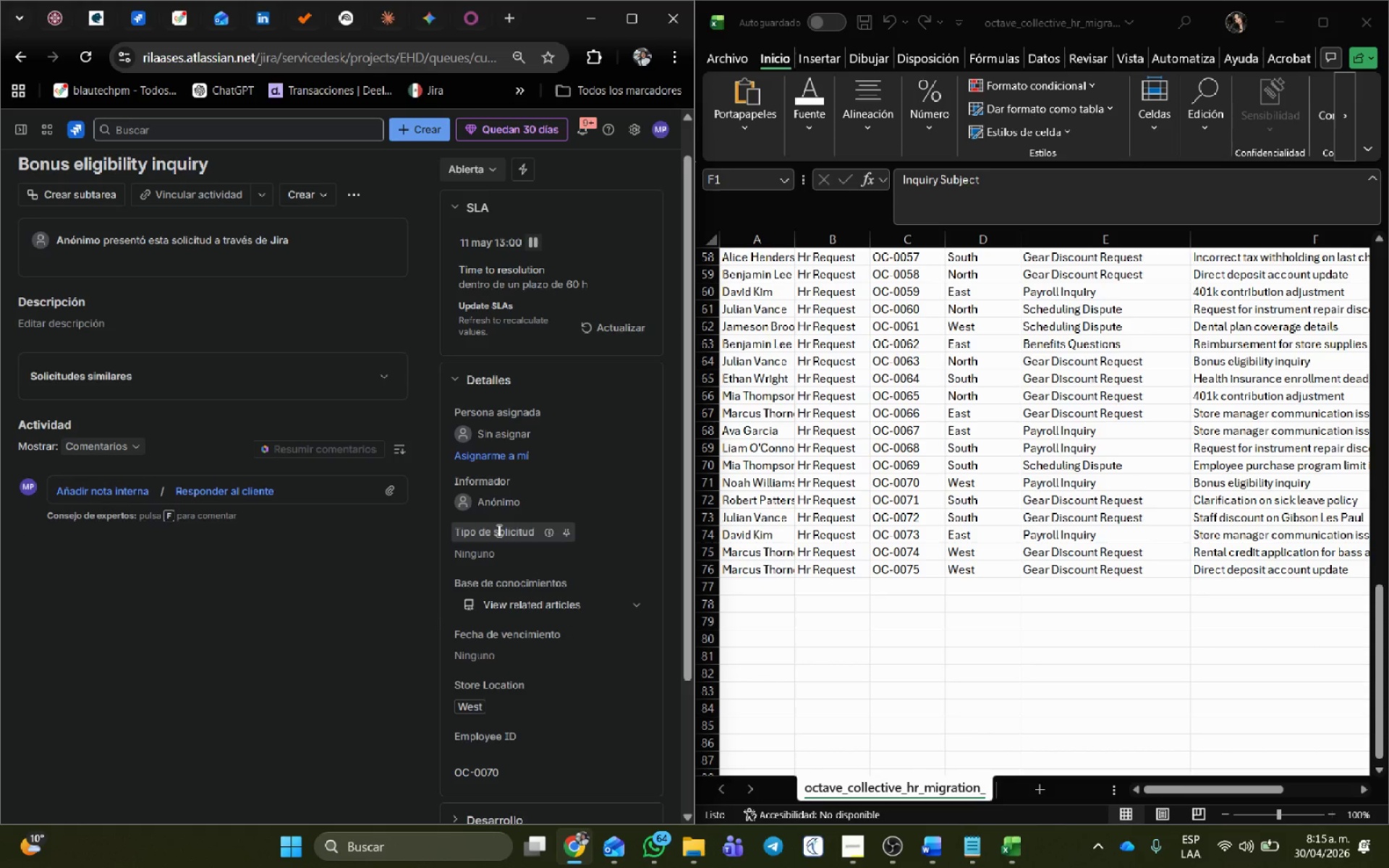 
left_click([519, 555])
 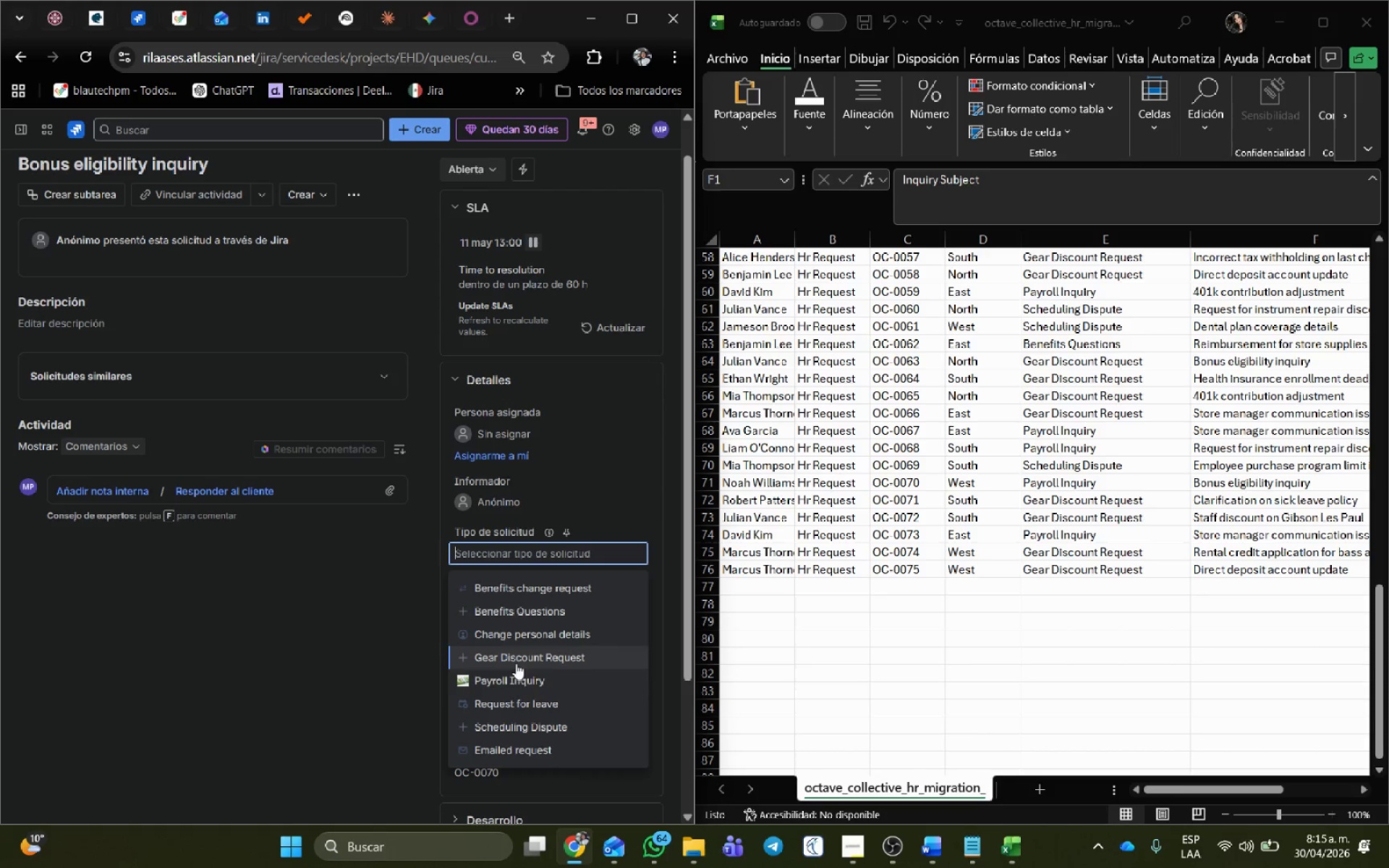 
left_click([511, 675])
 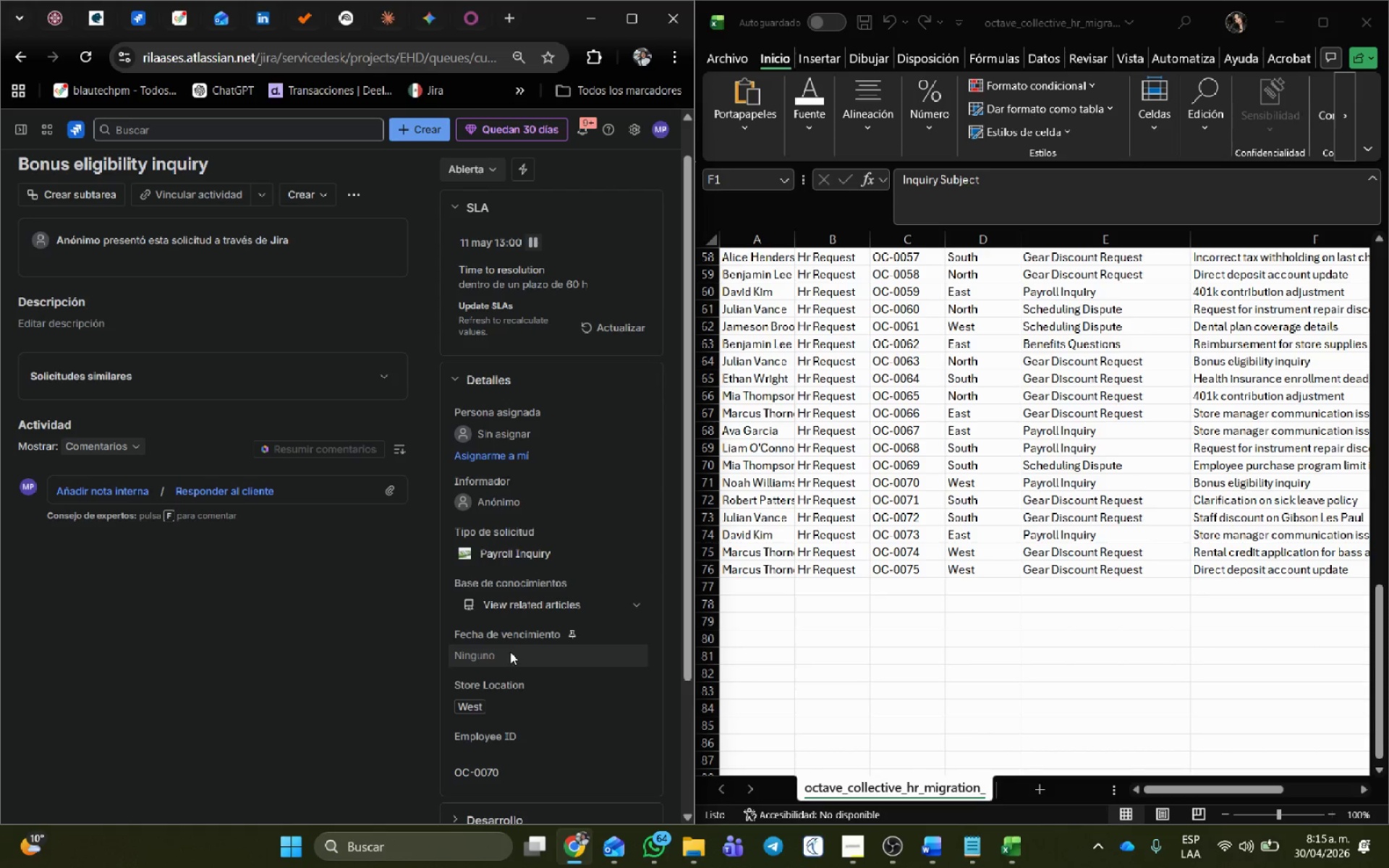 
scroll: coordinate [270, 496], scroll_direction: up, amount: 3.0
 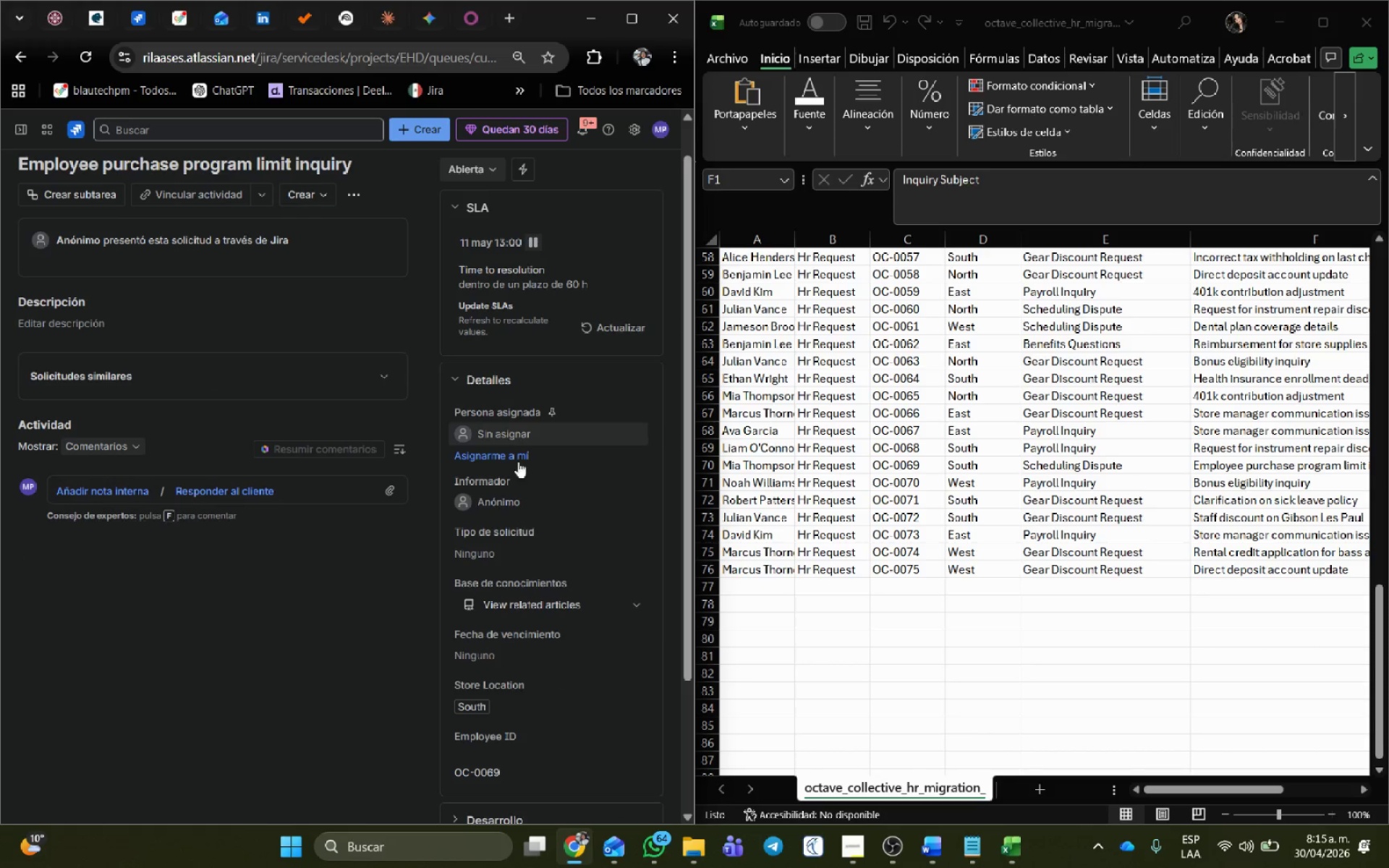 
left_click([488, 546])
 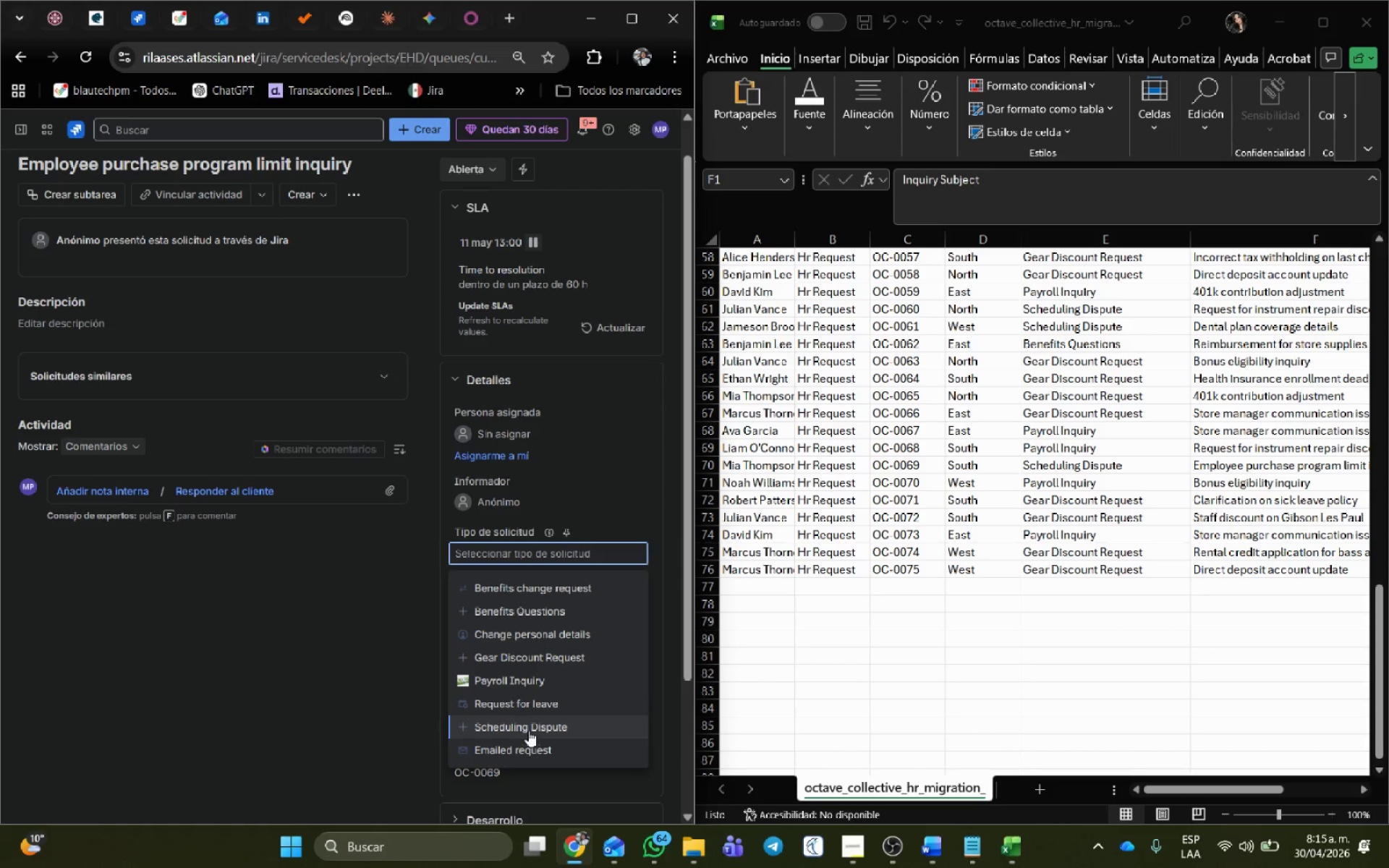 
scroll: coordinate [242, 420], scroll_direction: up, amount: 2.0
 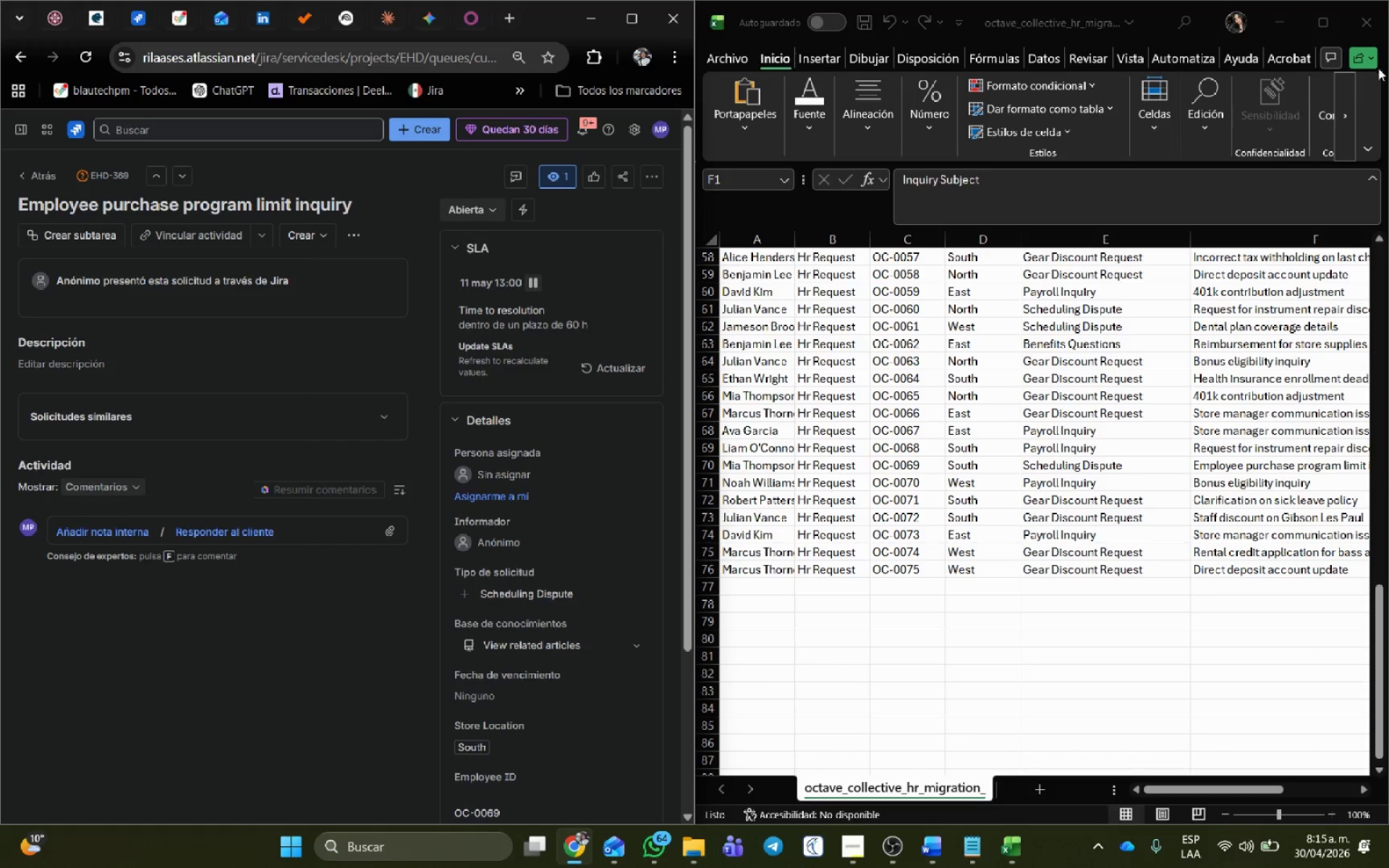 
left_click([182, 175])
 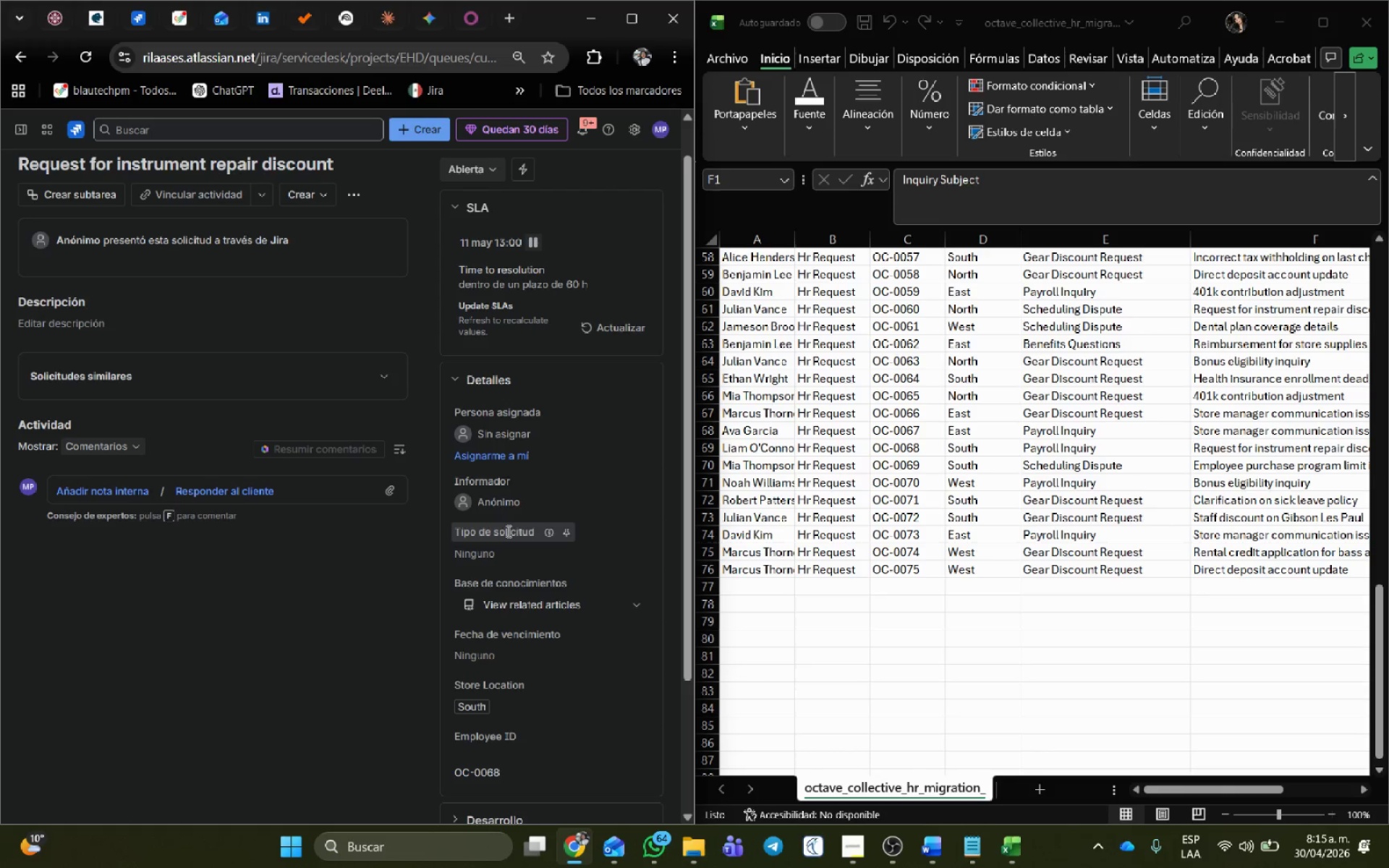 
left_click([475, 553])
 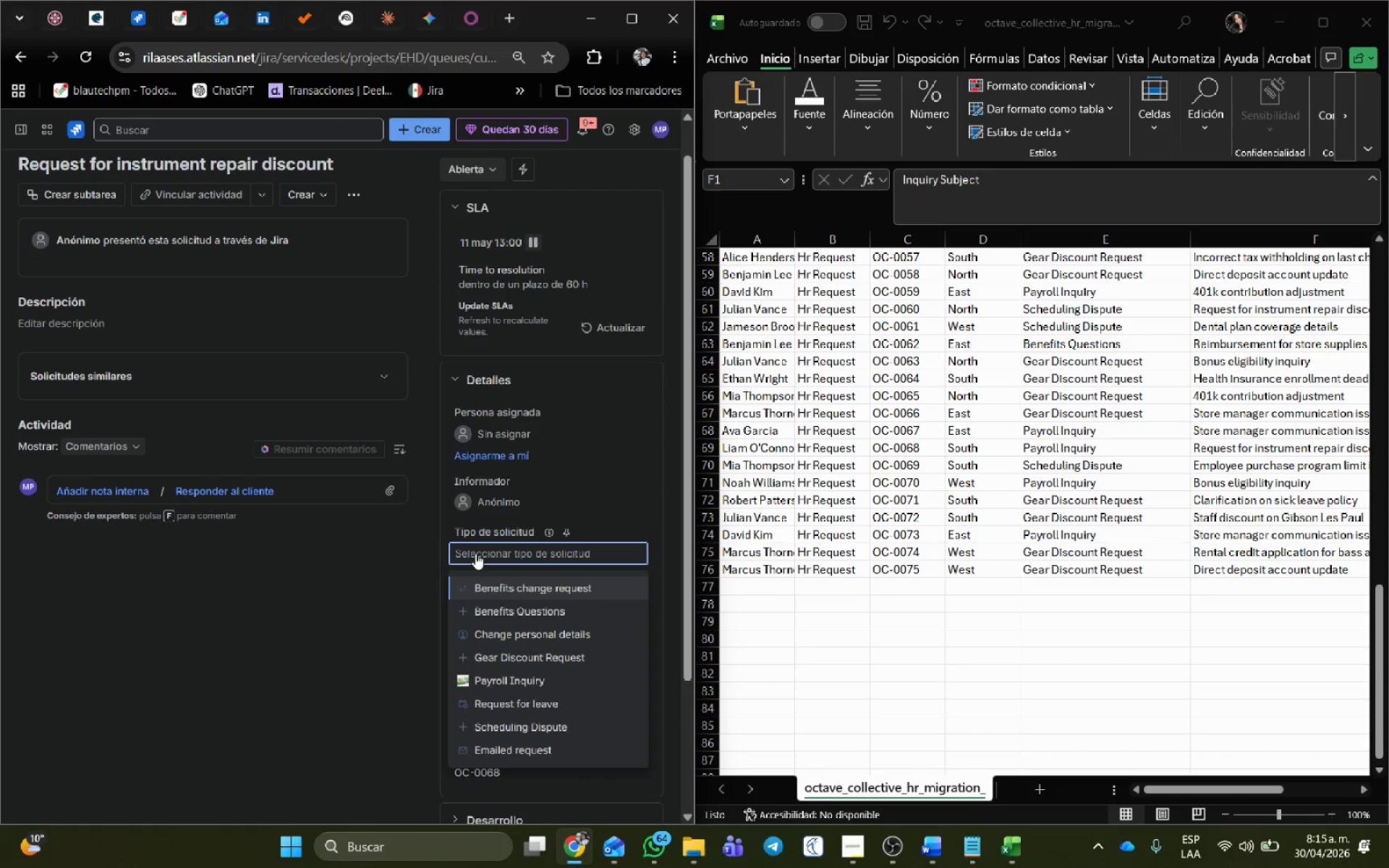 
left_click([514, 681])
 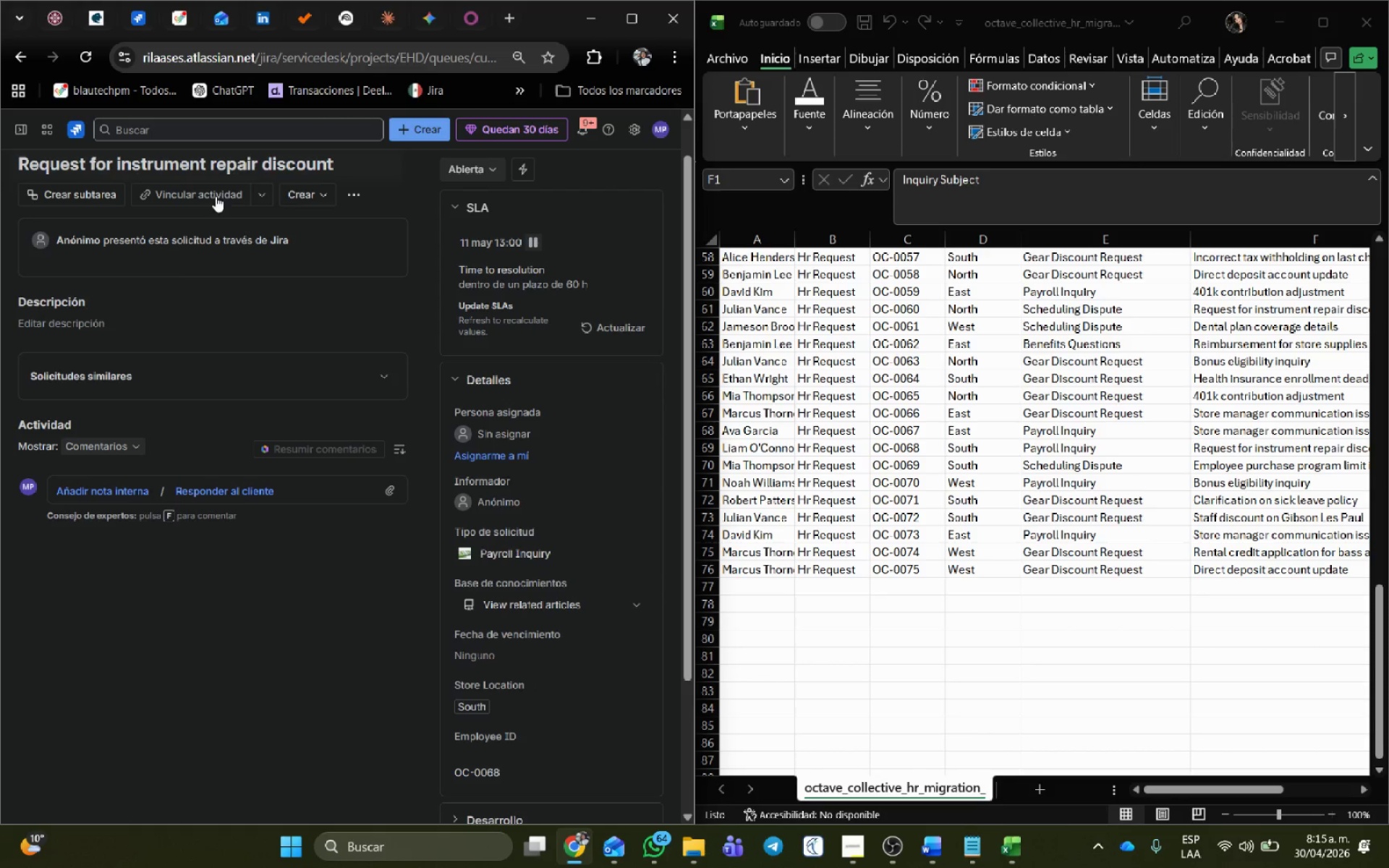 
scroll: coordinate [181, 318], scroll_direction: up, amount: 2.0
 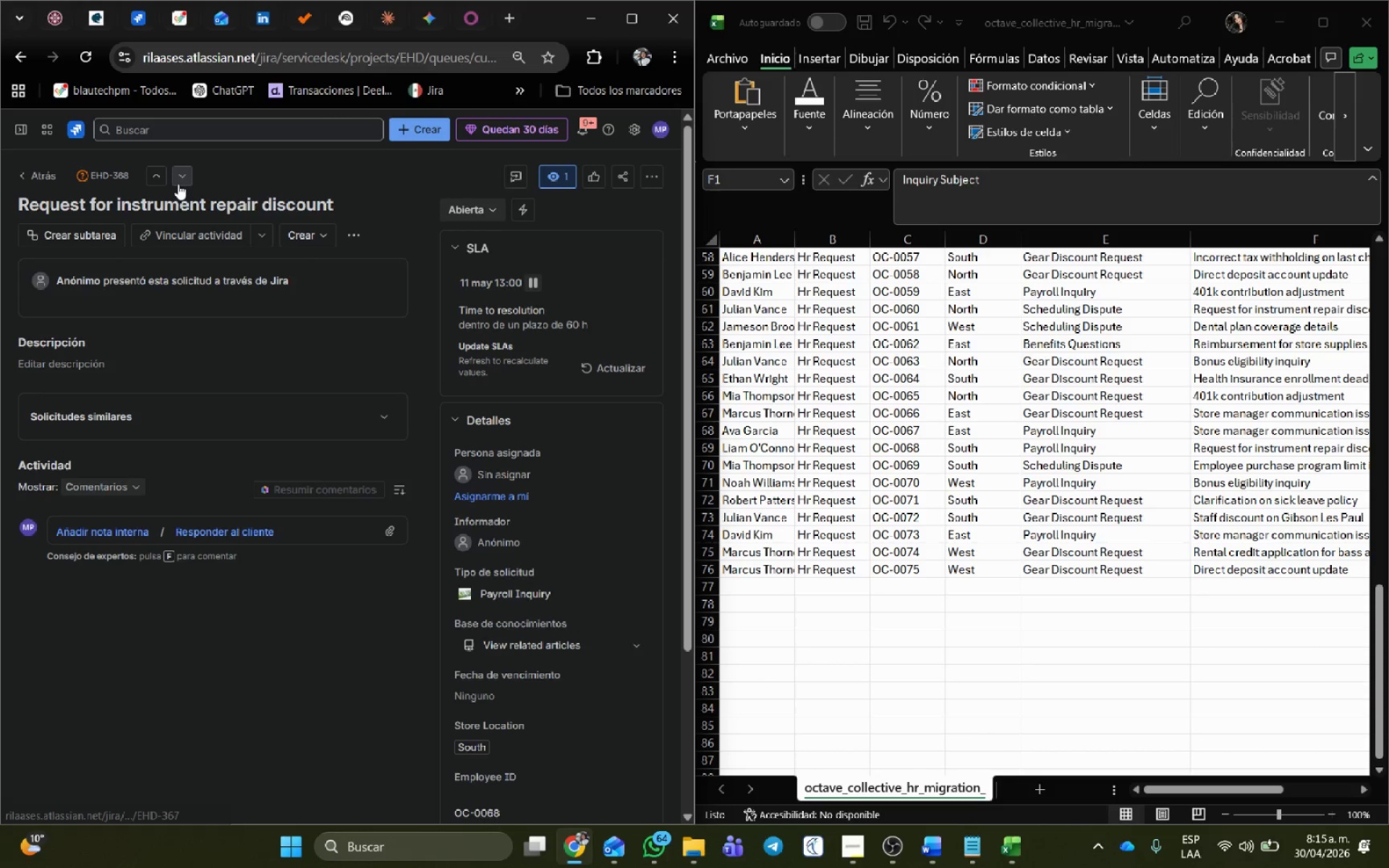 
left_click([178, 184])
 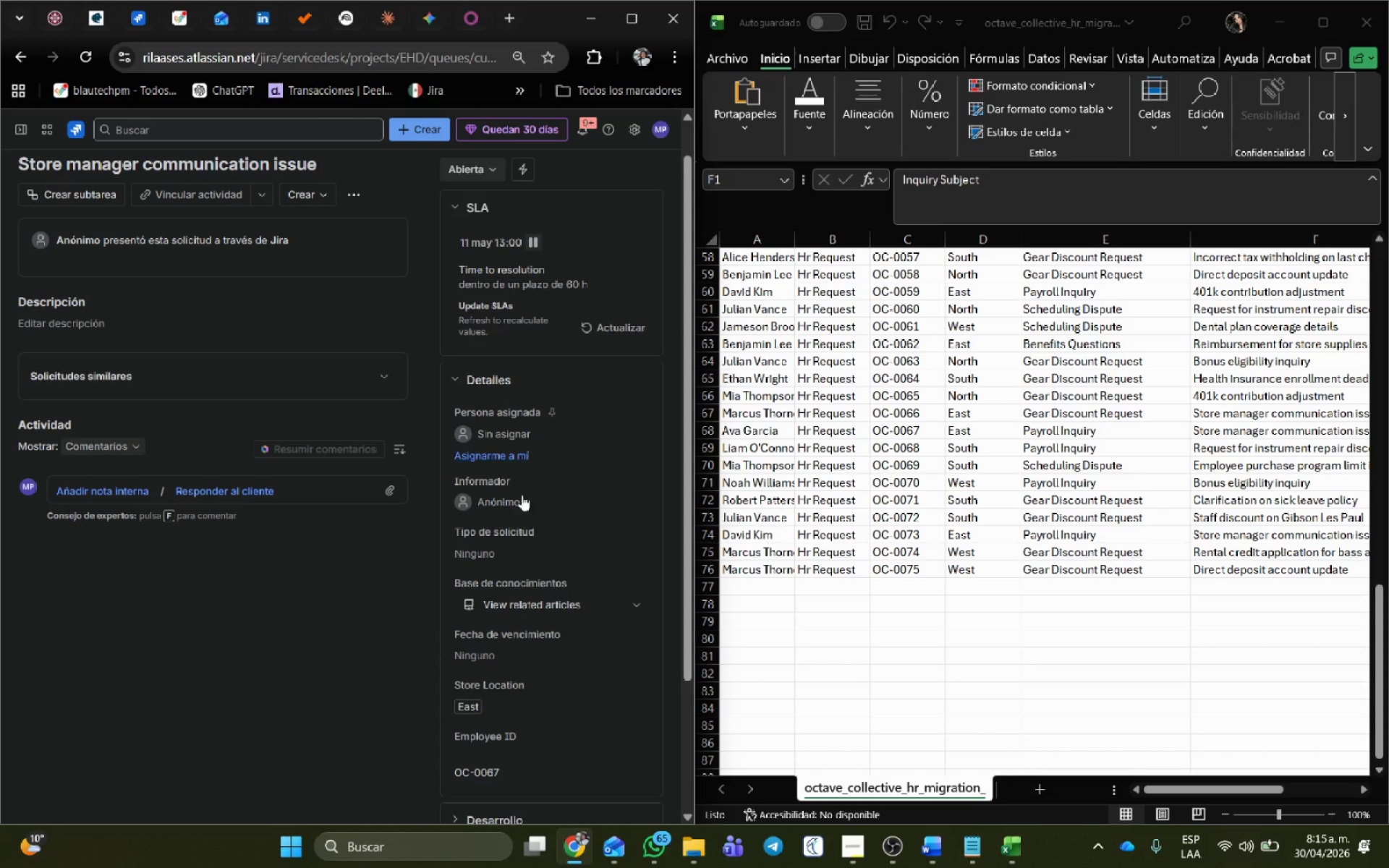 
left_click([511, 549])
 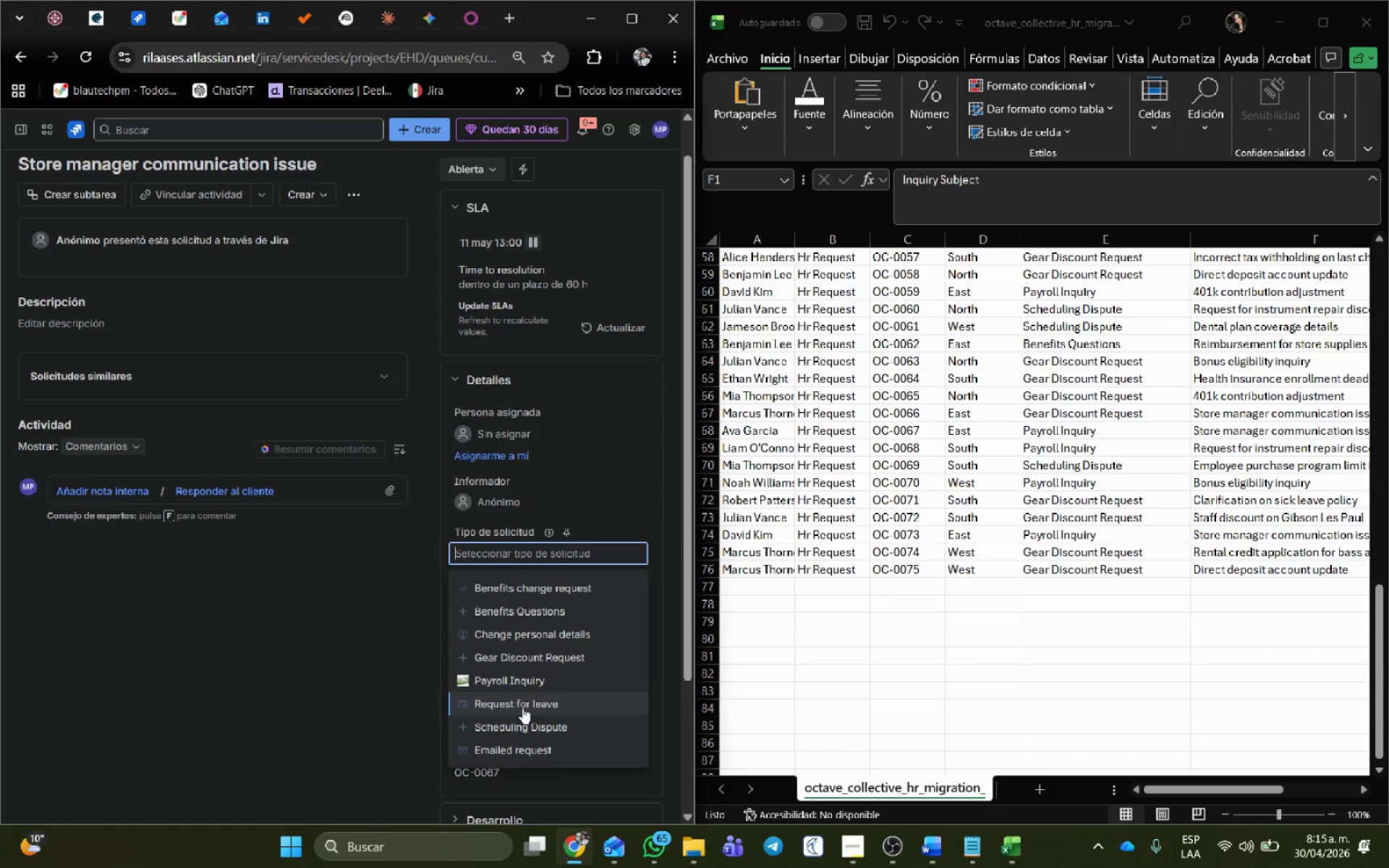 
left_click([520, 679])
 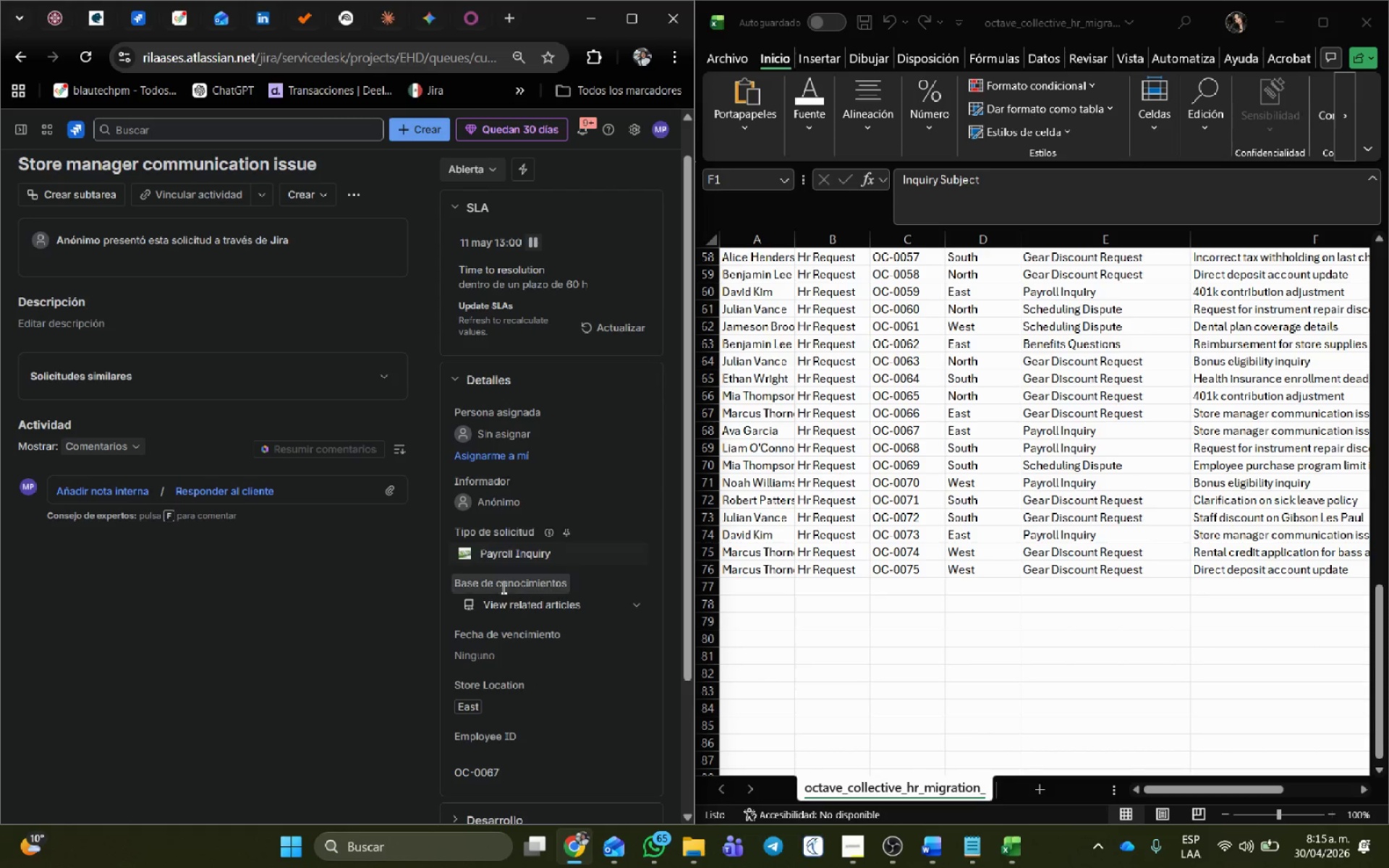 
scroll: coordinate [496, 570], scroll_direction: up, amount: 1.0
 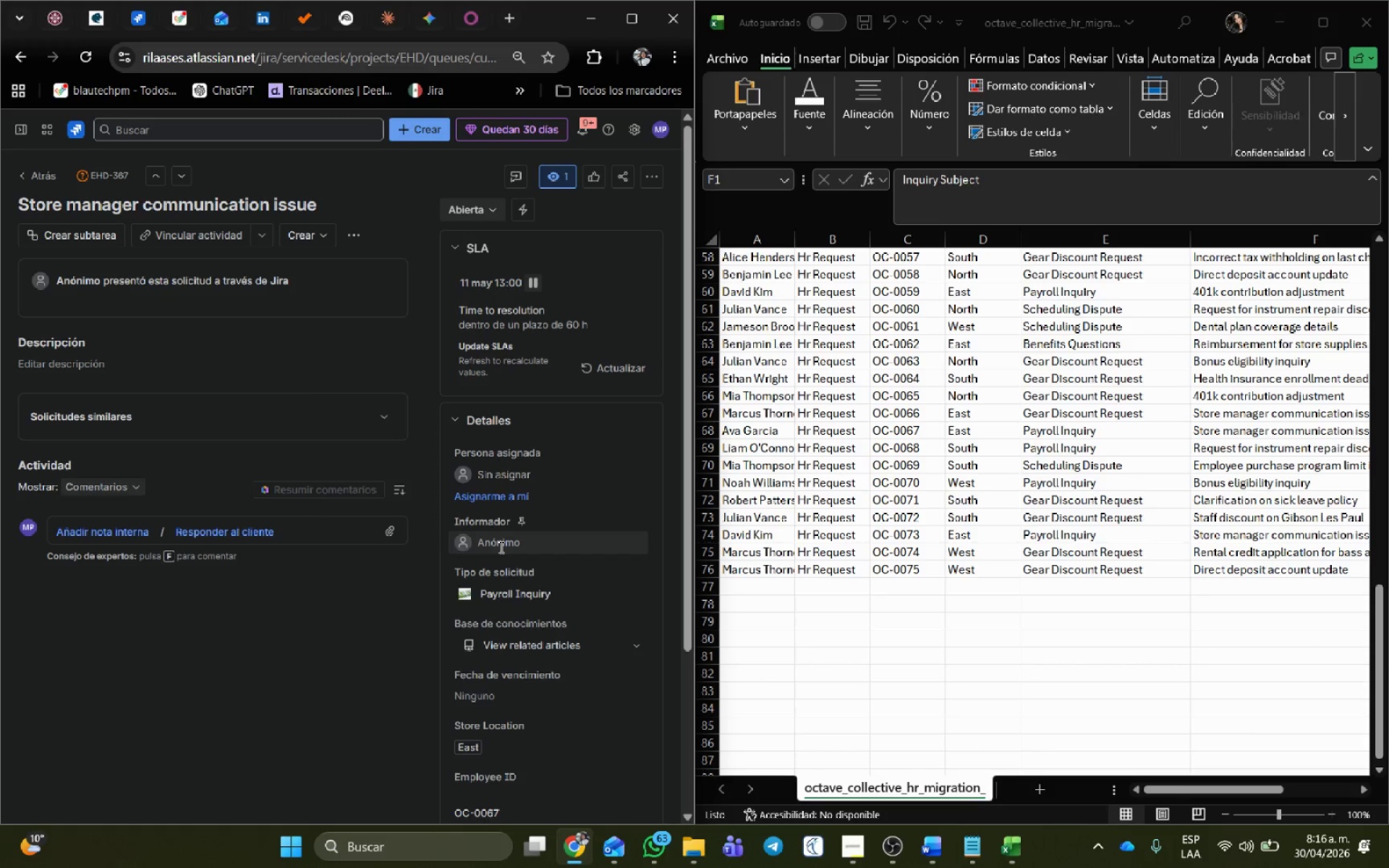 
wait(49.35)
 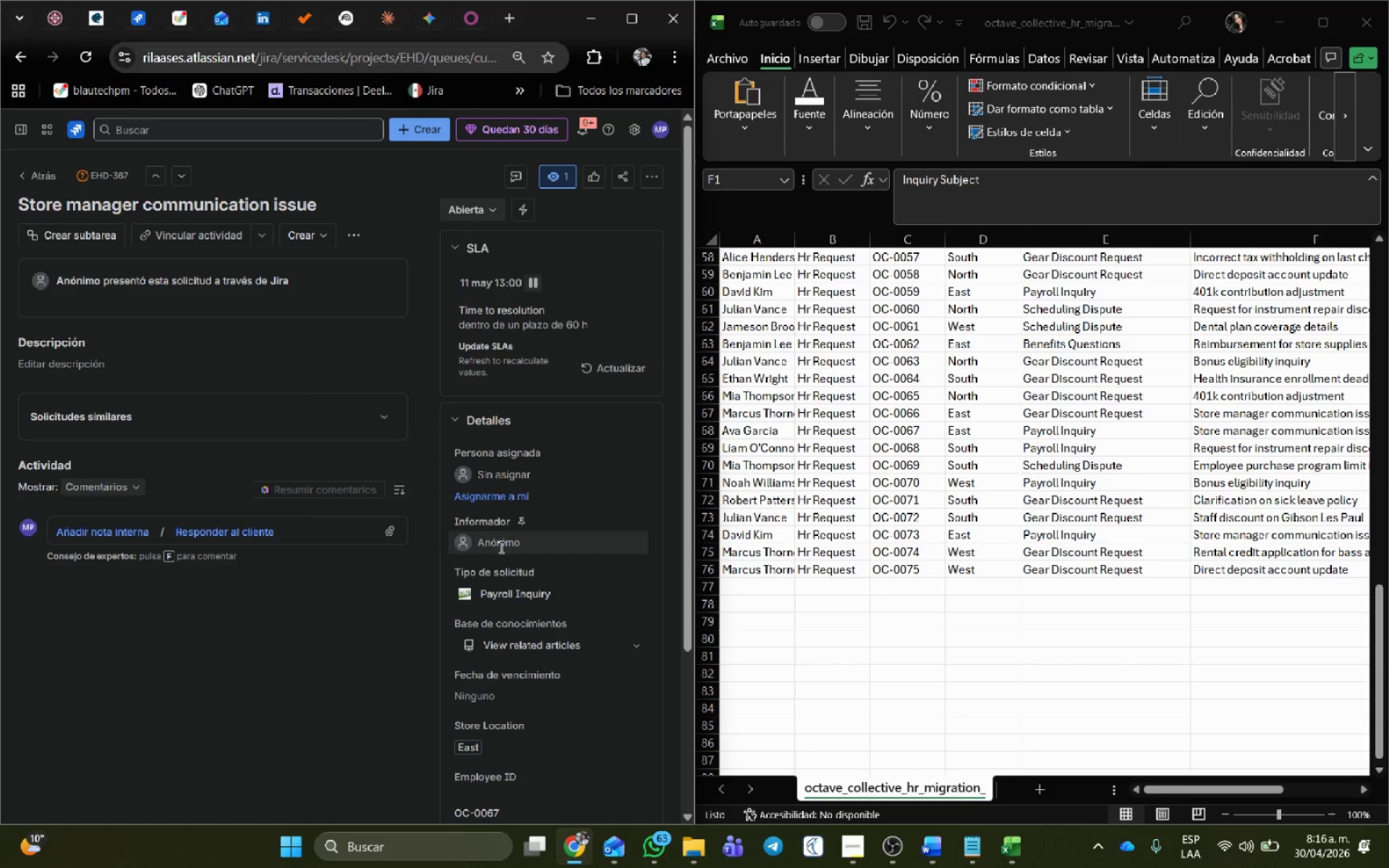 
left_click([179, 180])
 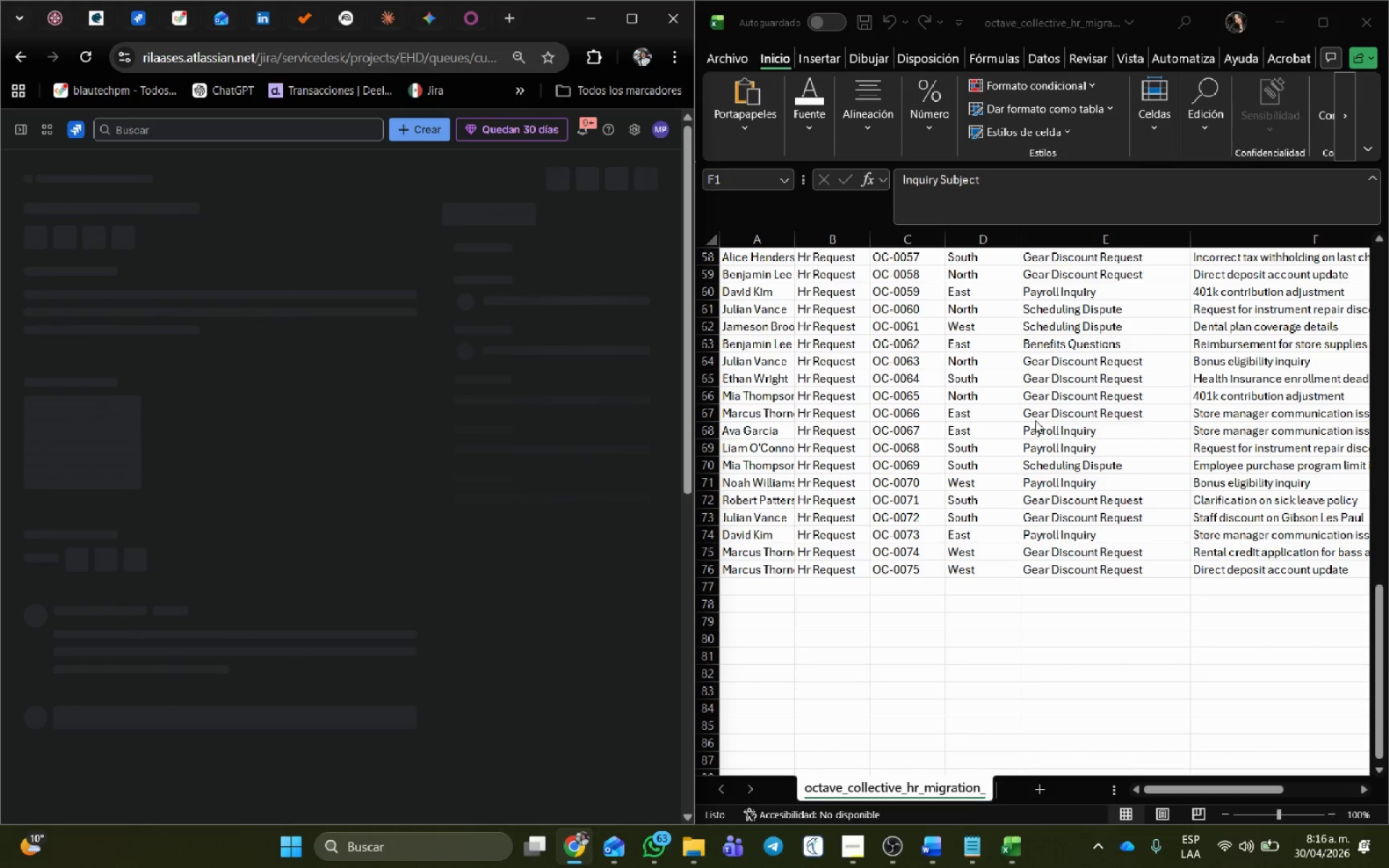 
left_click([1042, 412])
 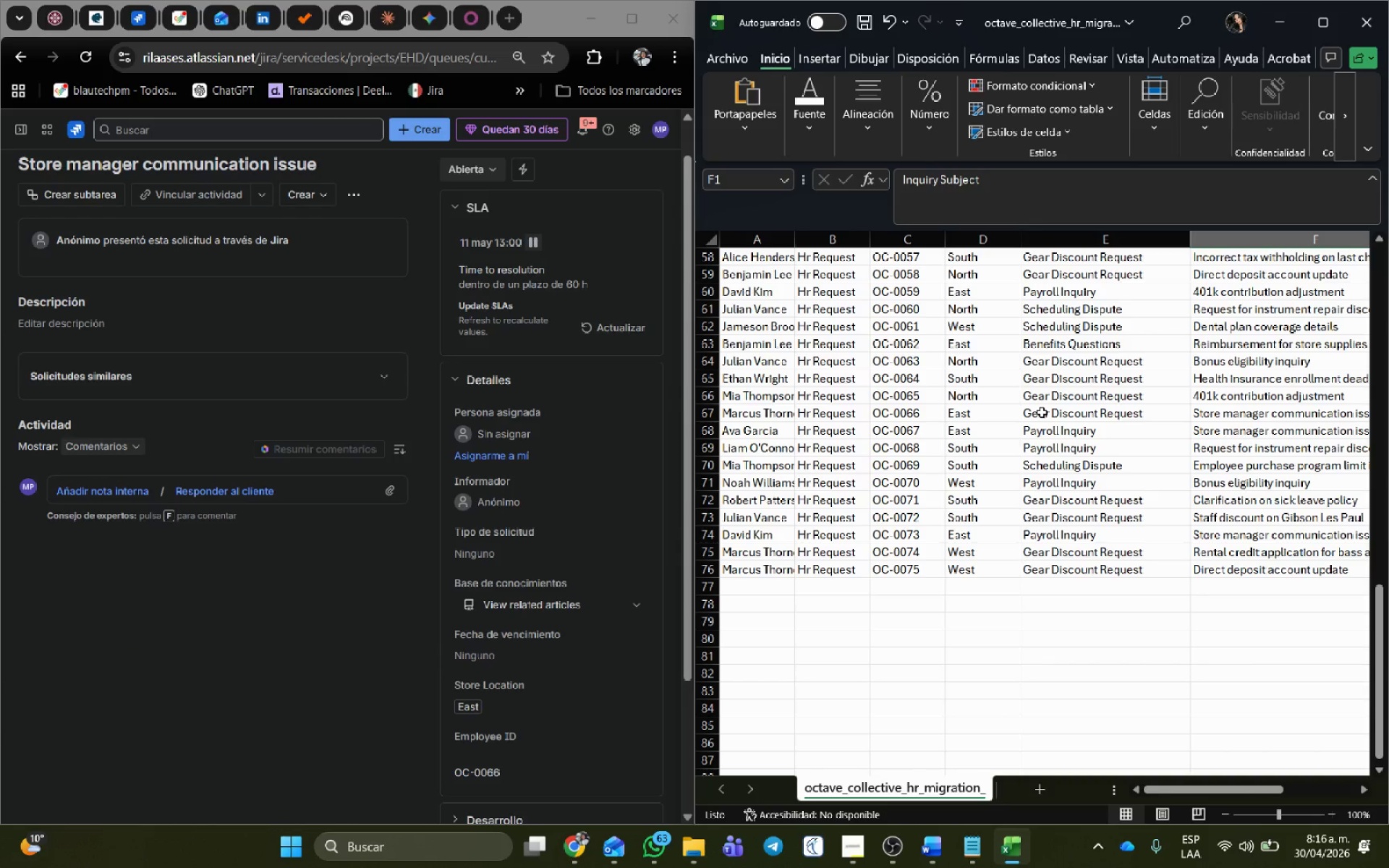 
left_click([1042, 412])
 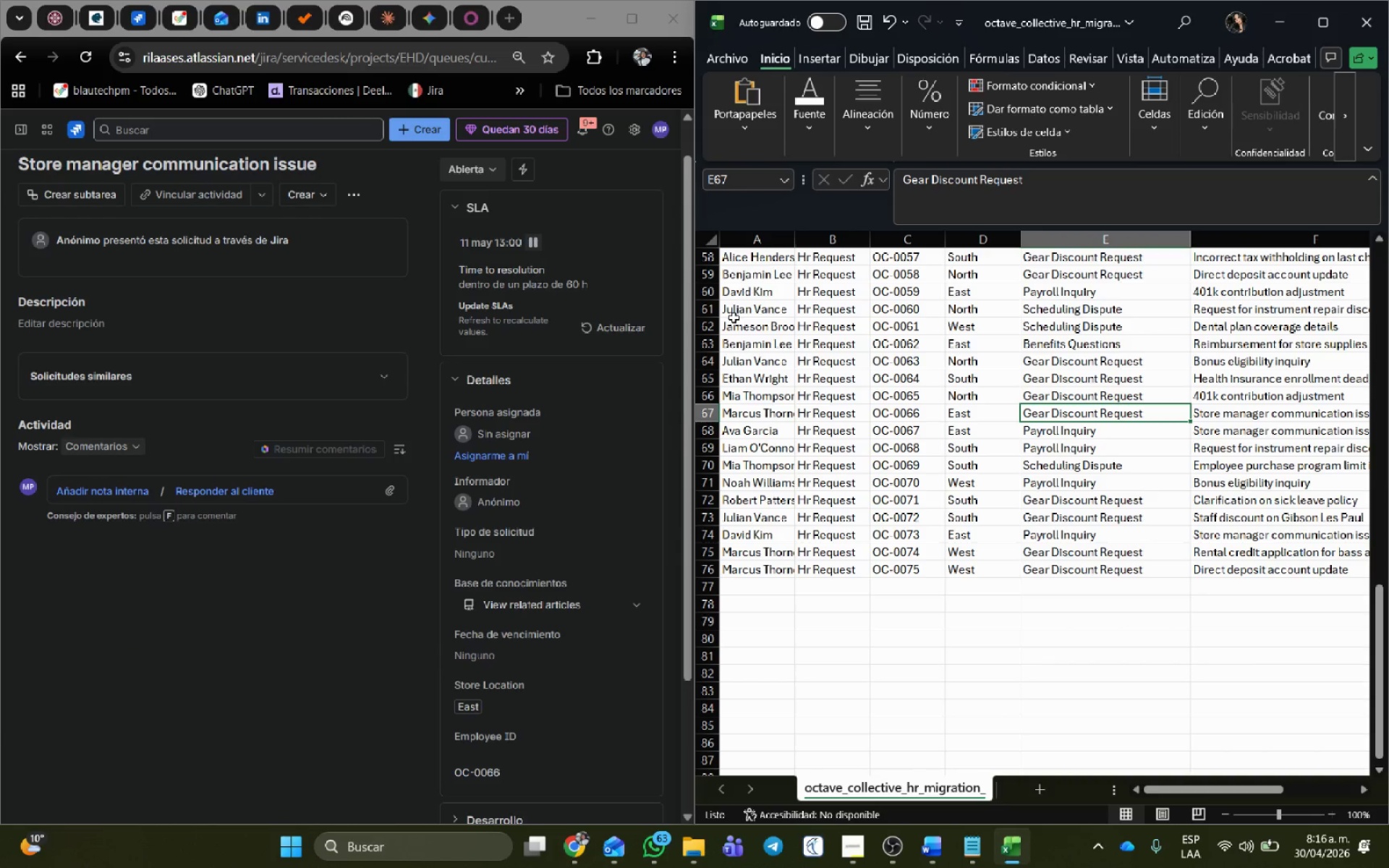 
left_click([495, 550])
 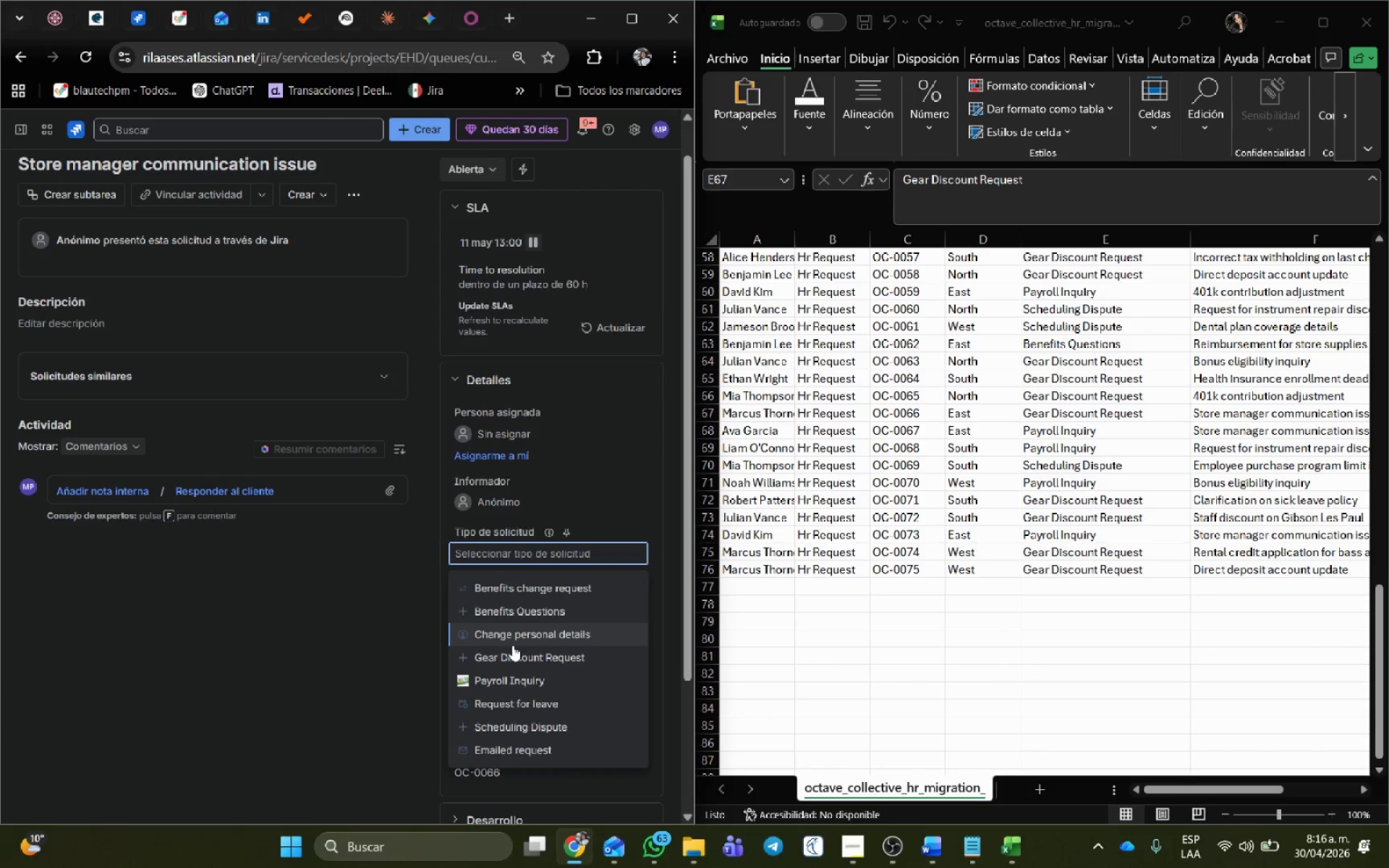 
left_click([515, 658])
 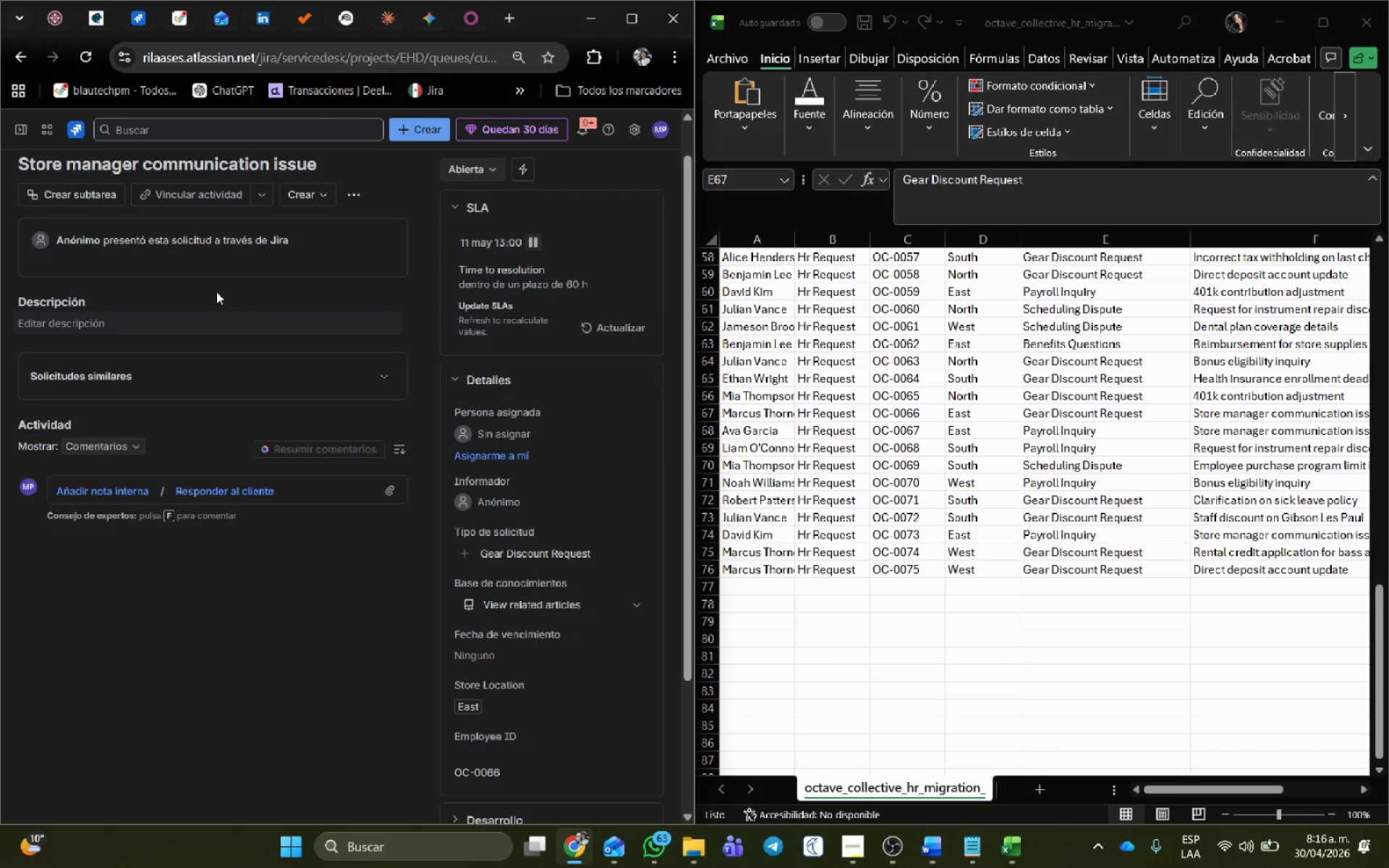 
scroll: coordinate [211, 289], scroll_direction: up, amount: 2.0
 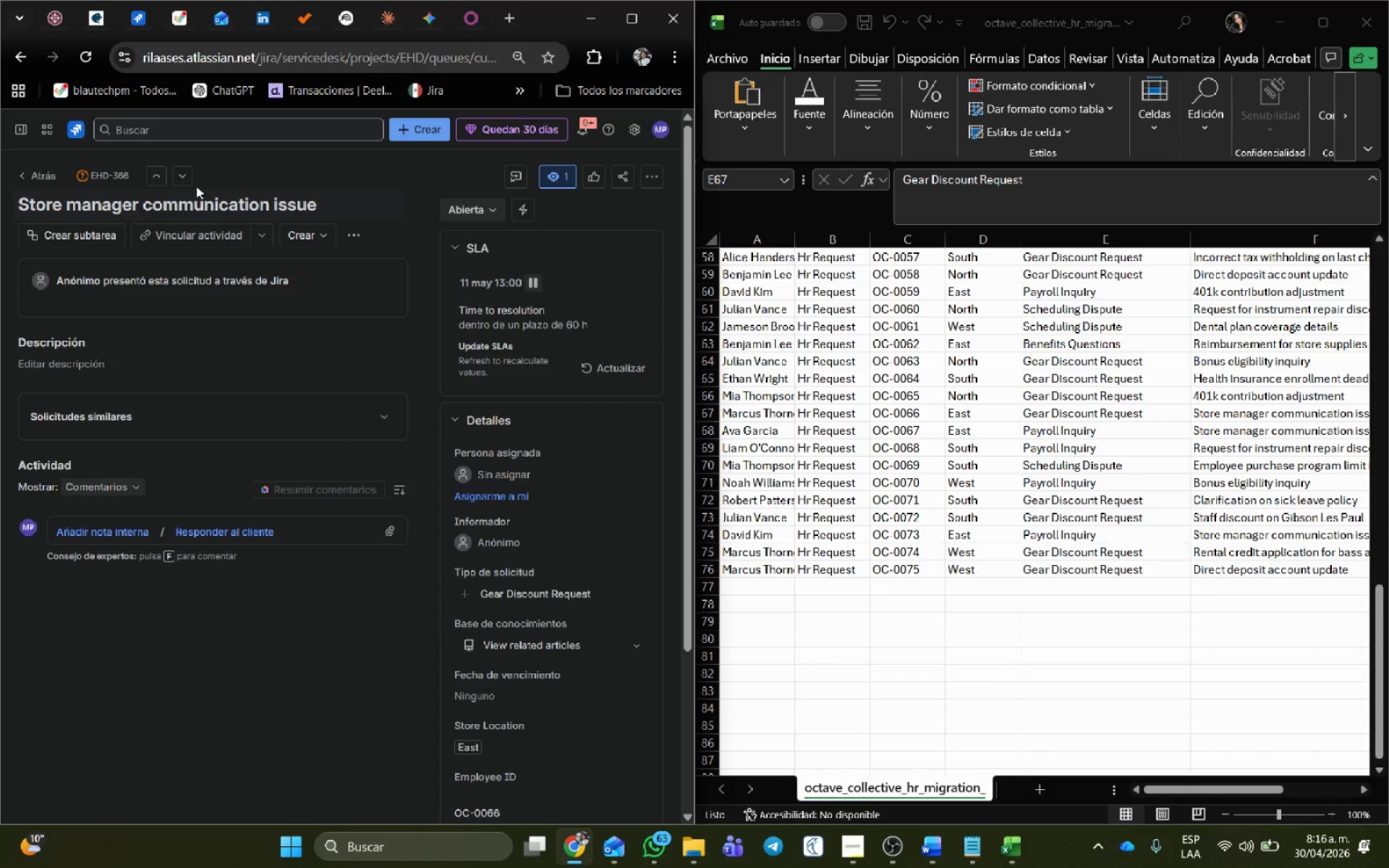 
left_click([184, 176])
 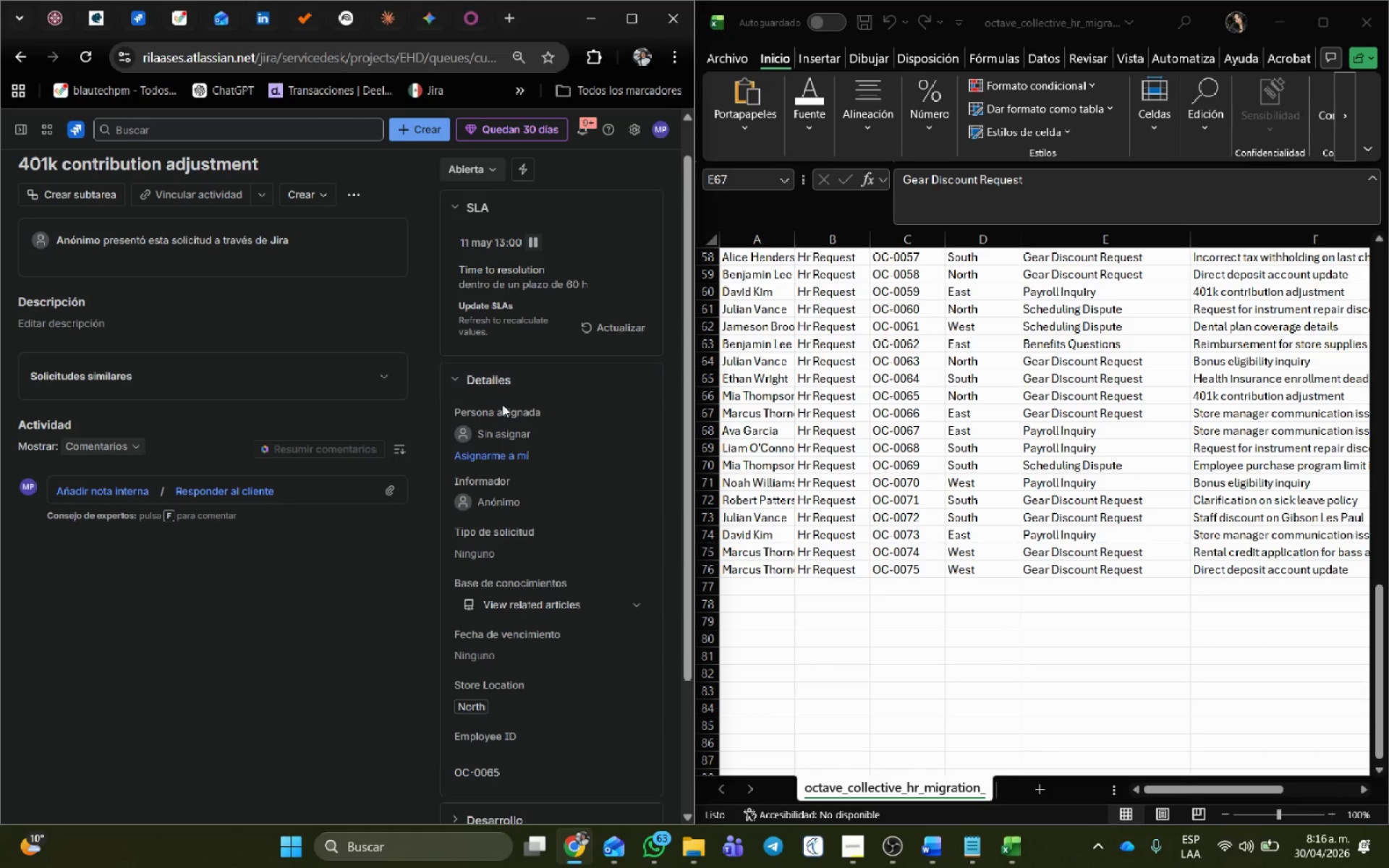 
left_click([498, 555])
 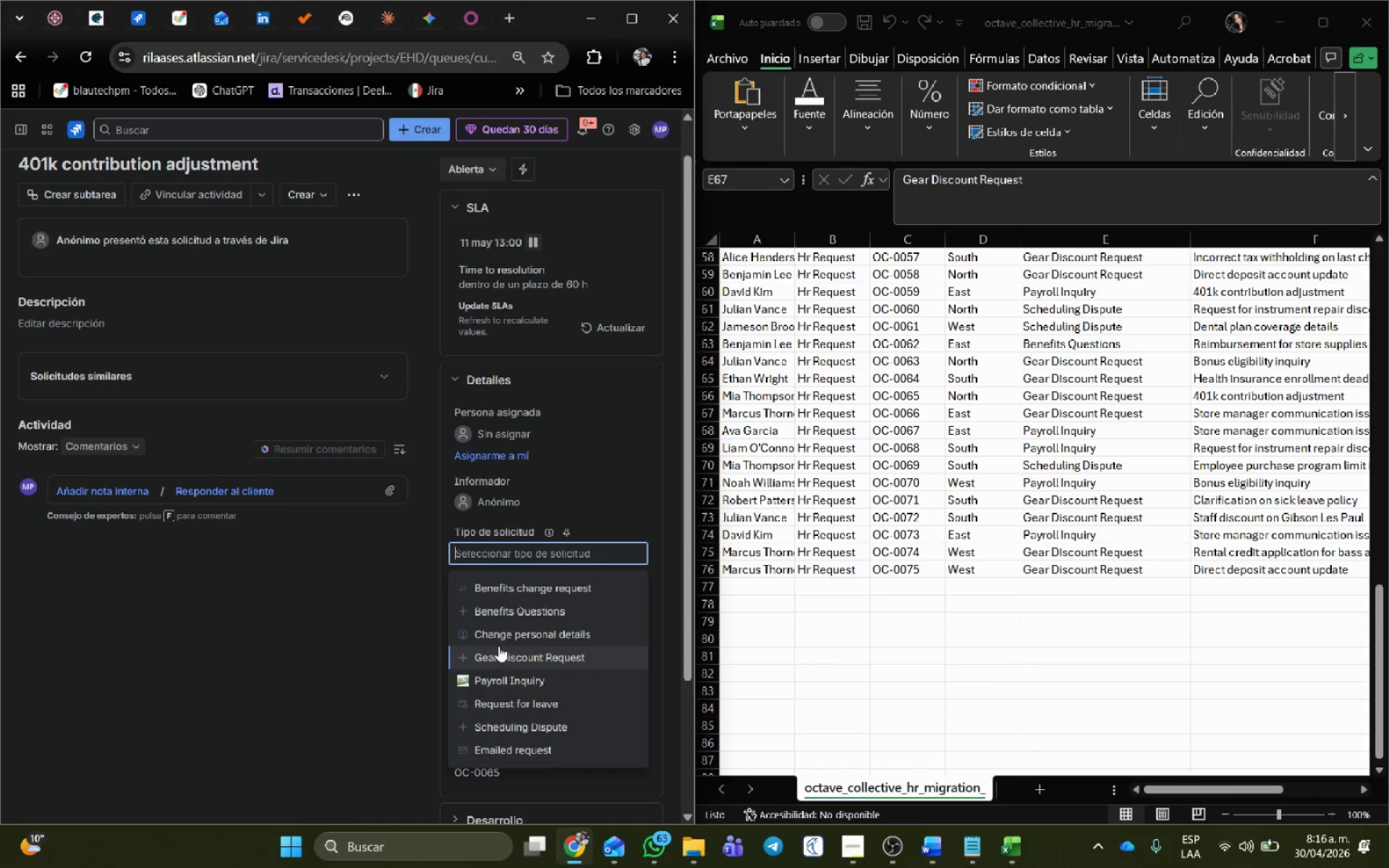 
left_click([504, 652])
 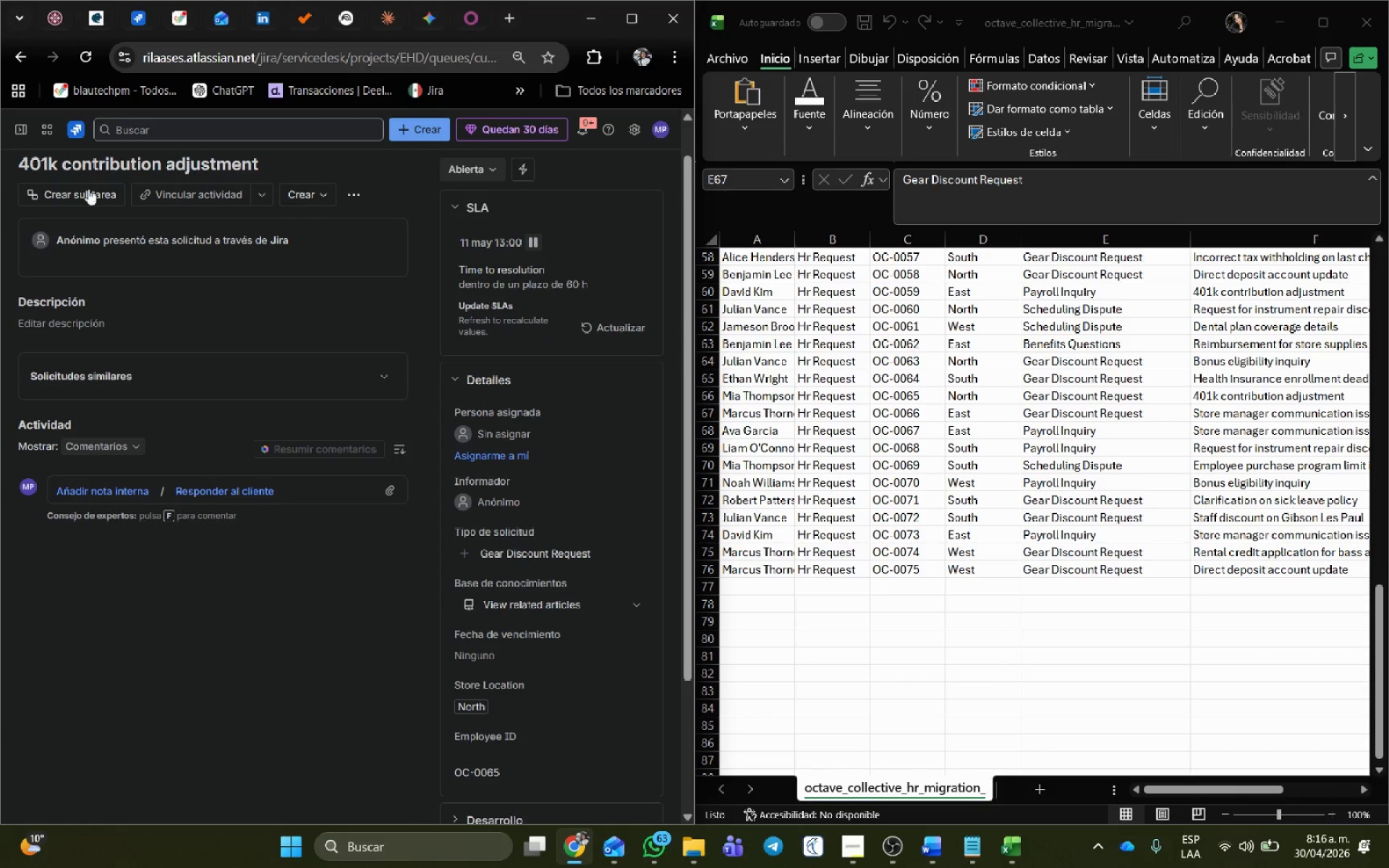 
scroll: coordinate [193, 257], scroll_direction: up, amount: 4.0
 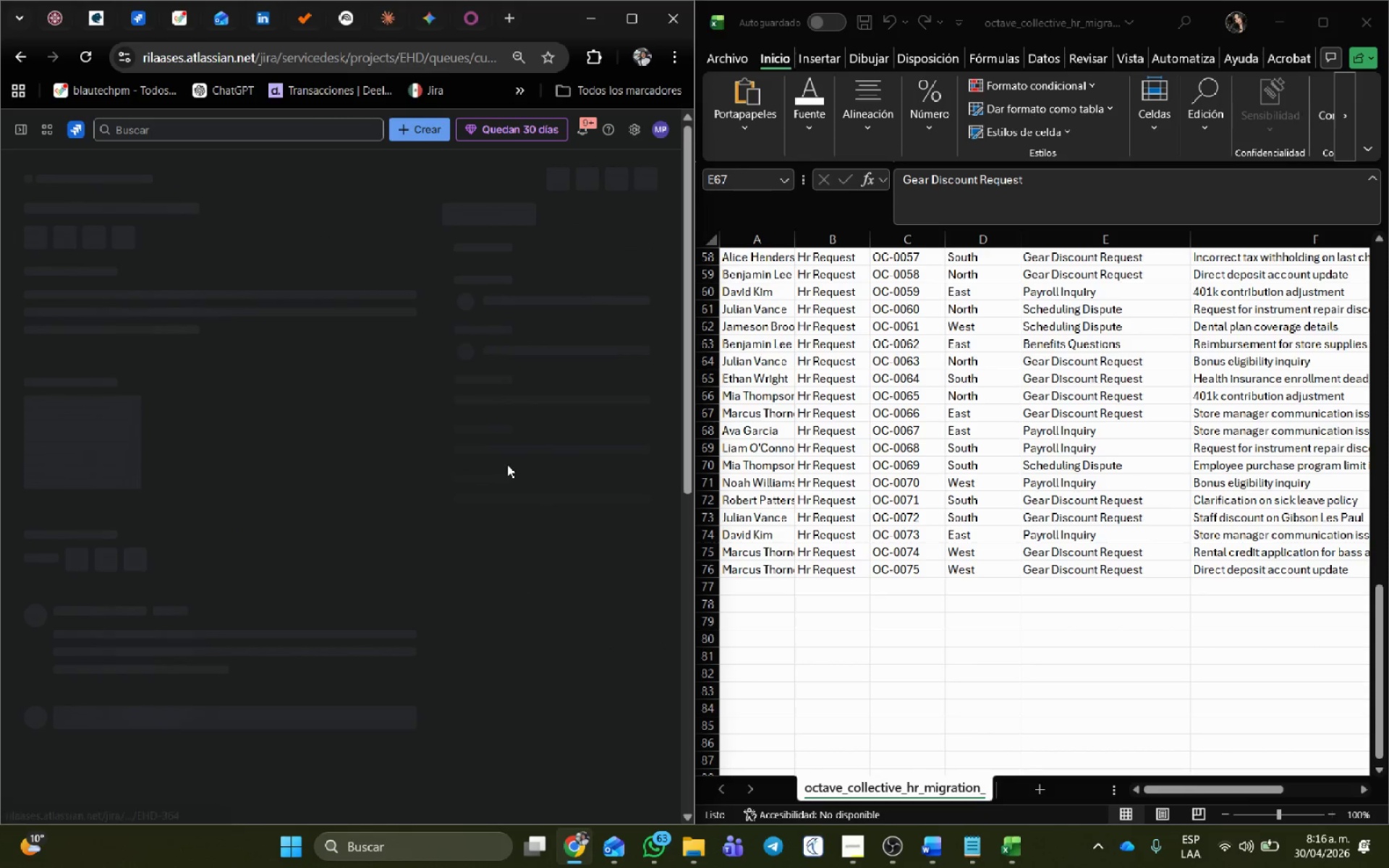 
mouse_move([524, 537])
 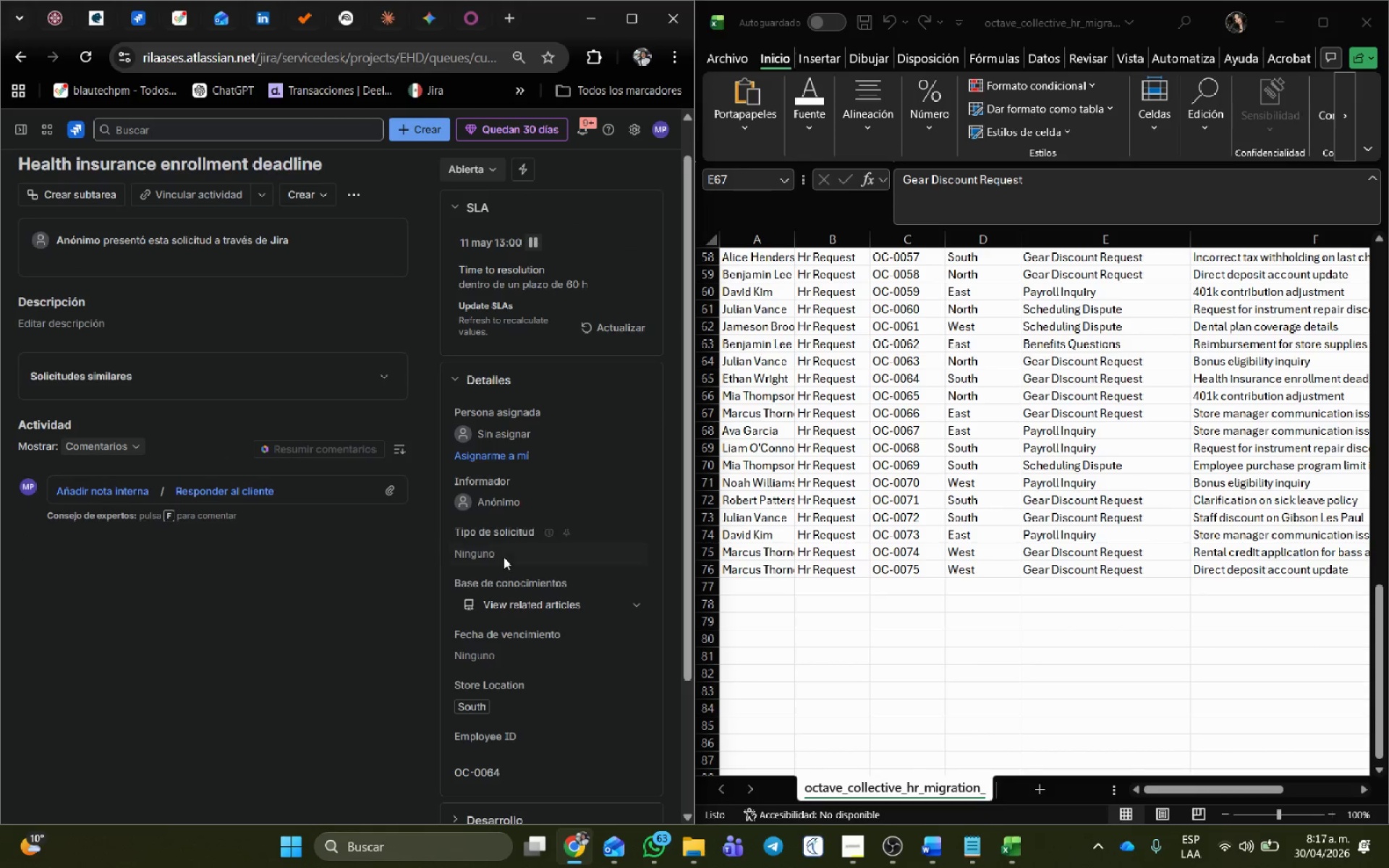 
left_click([504, 550])
 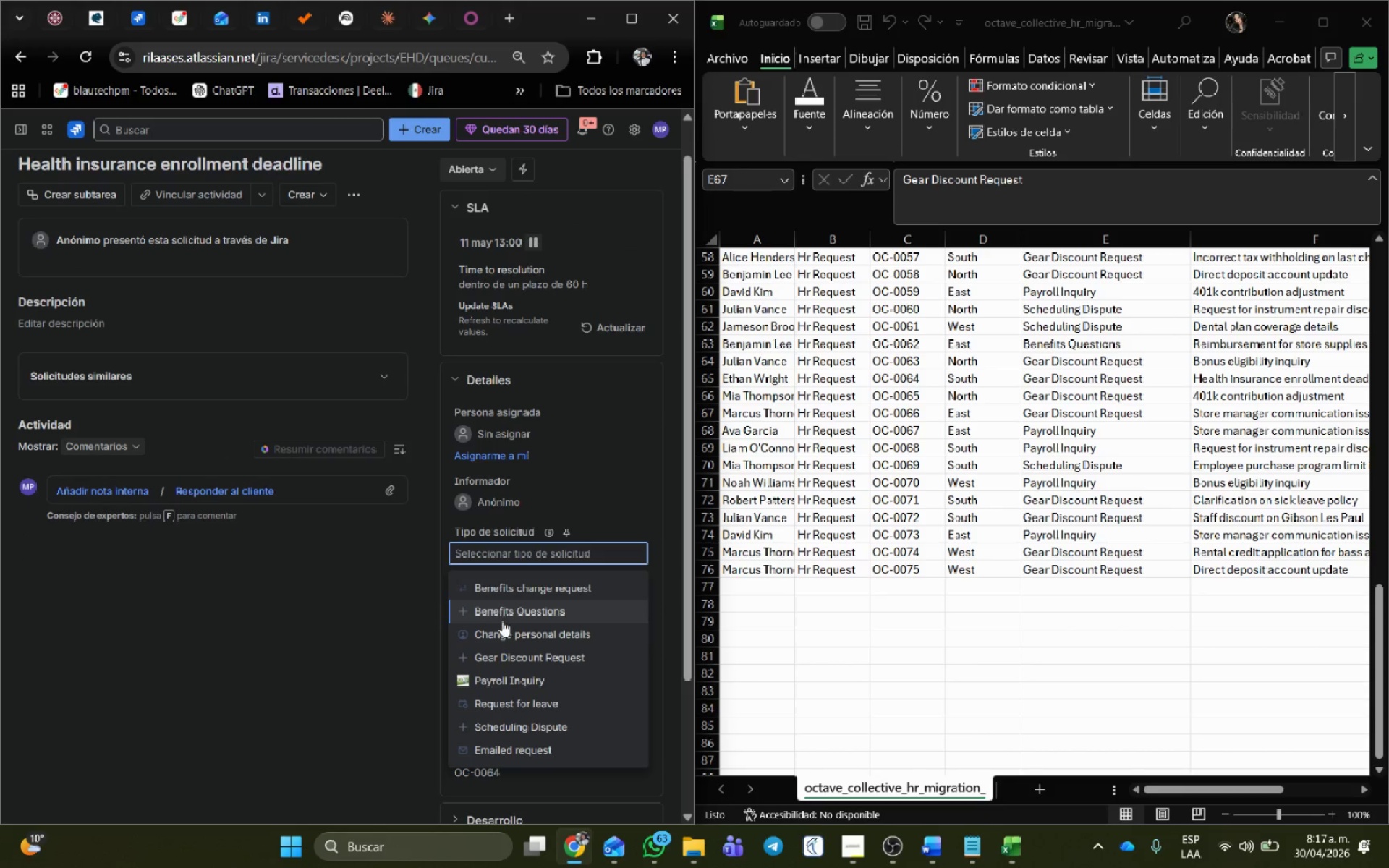 
left_click([503, 650])
 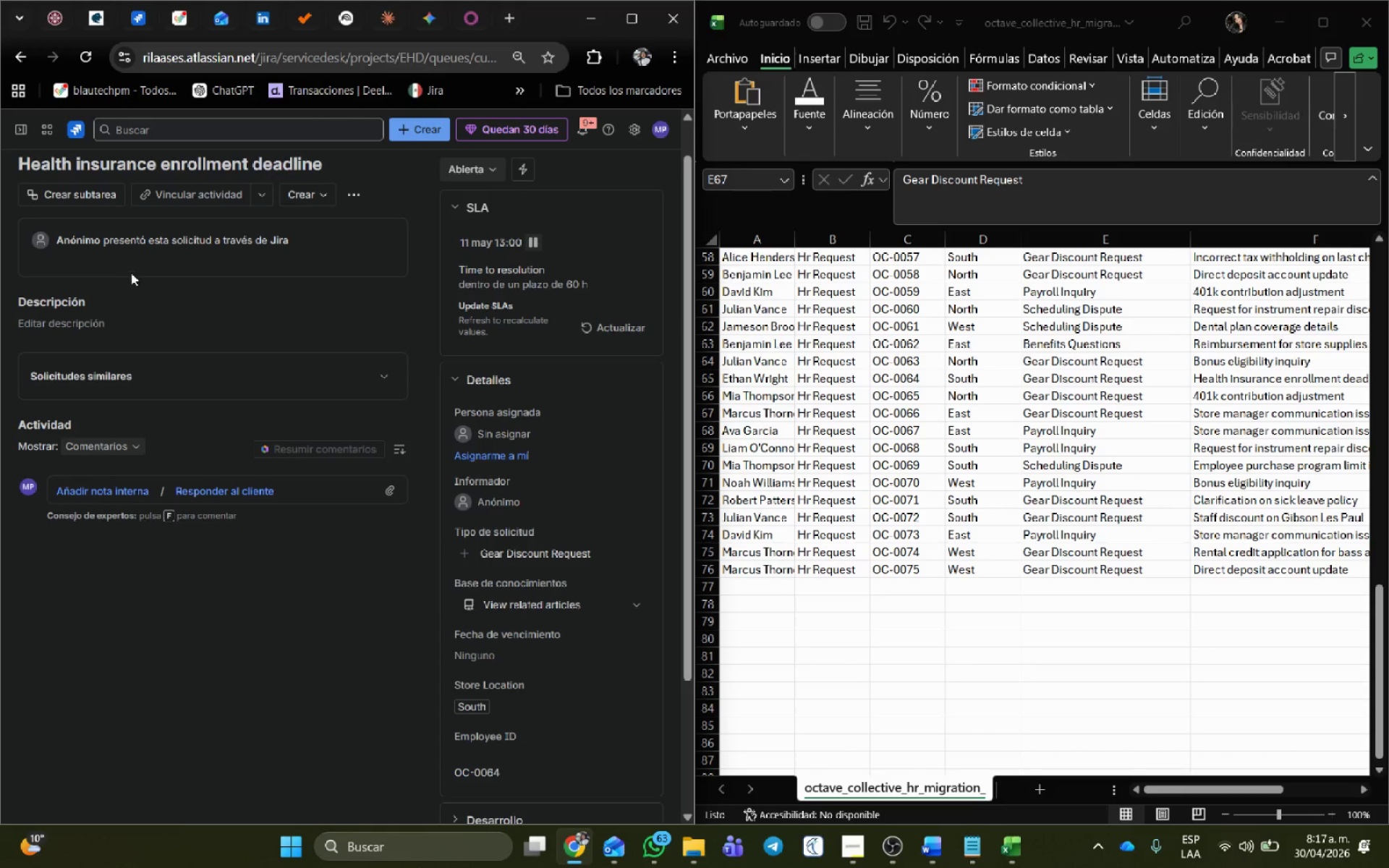 
scroll: coordinate [174, 316], scroll_direction: up, amount: 5.0
 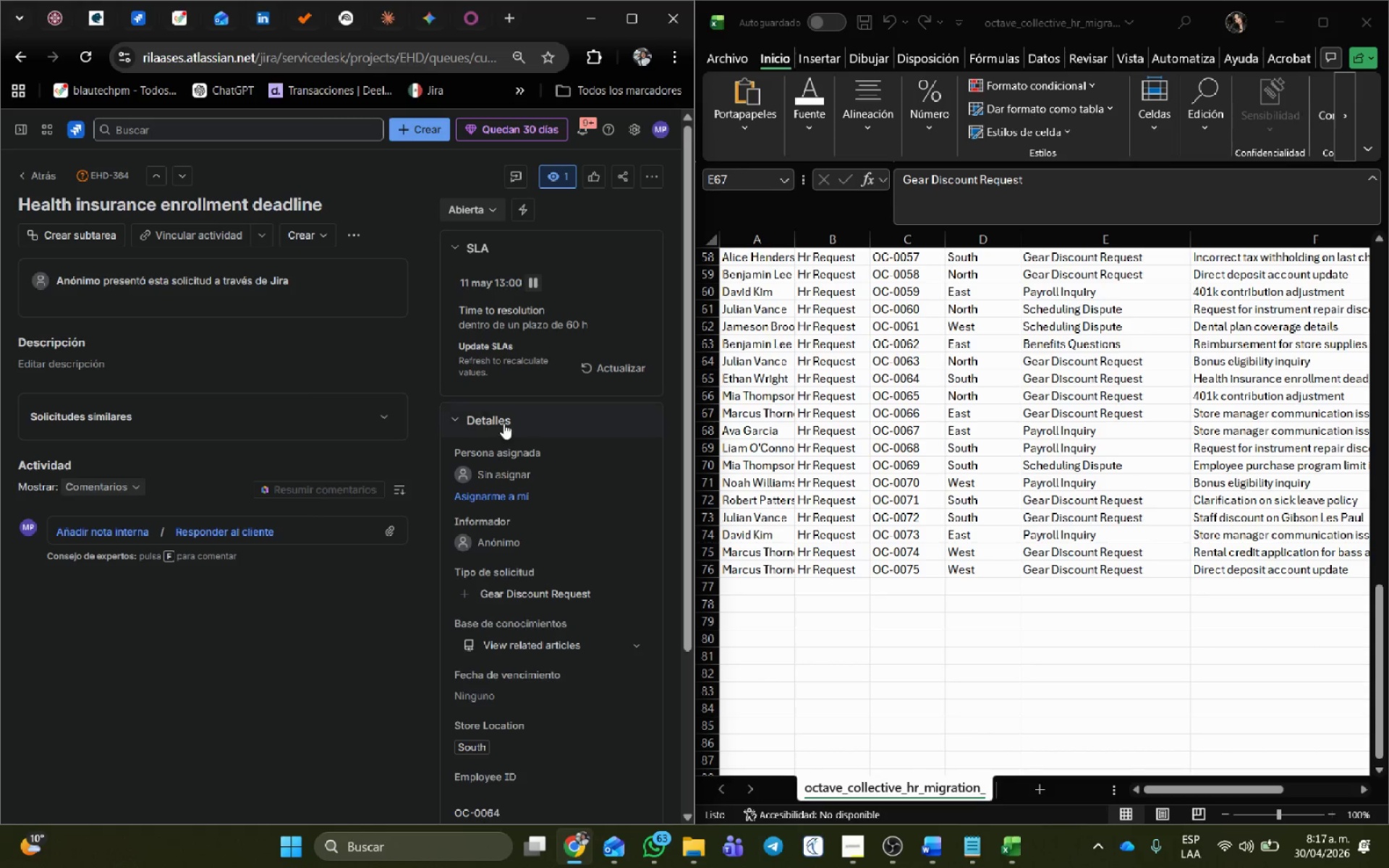 
left_click([179, 179])
 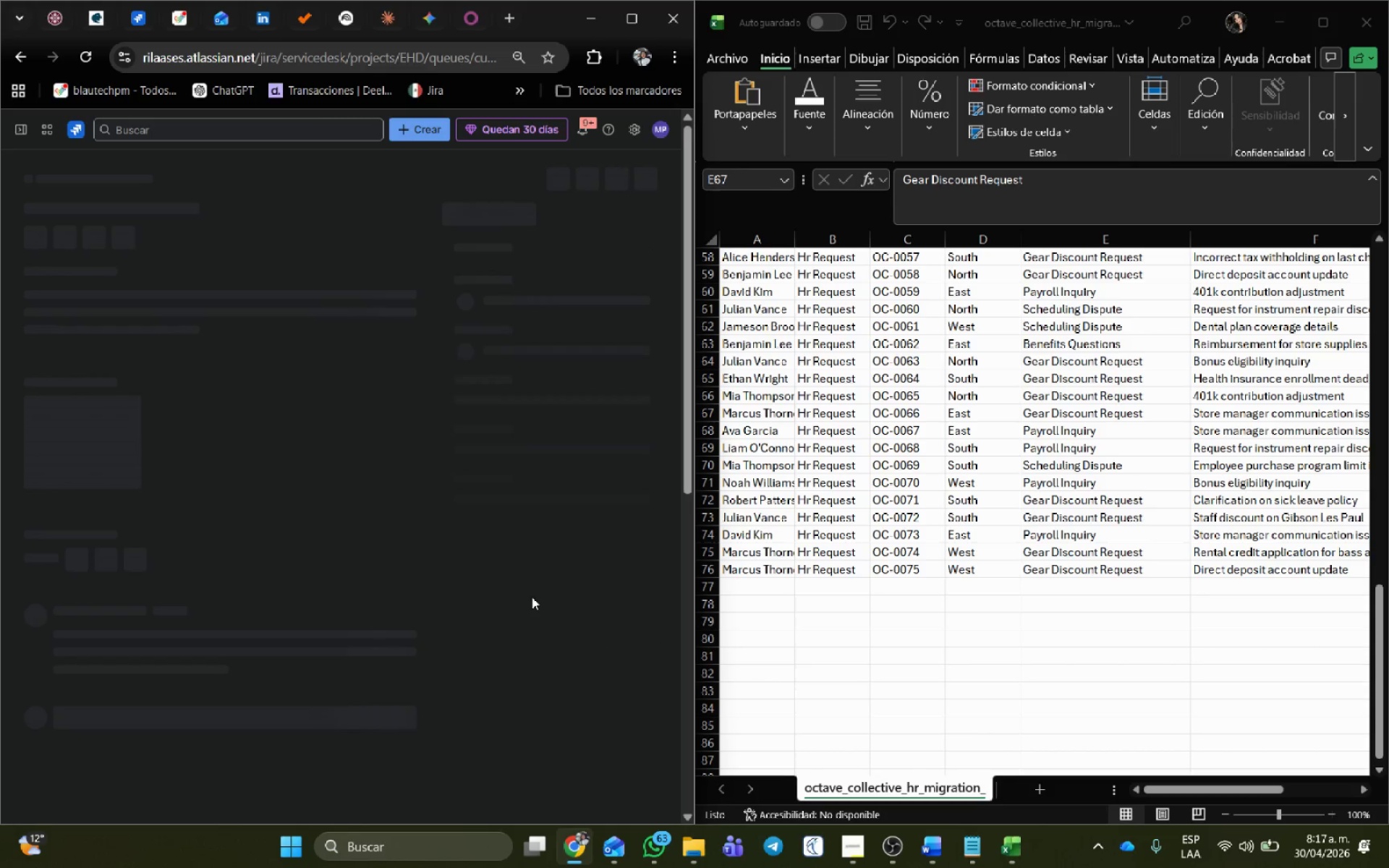 
scroll: coordinate [530, 576], scroll_direction: up, amount: 8.0
 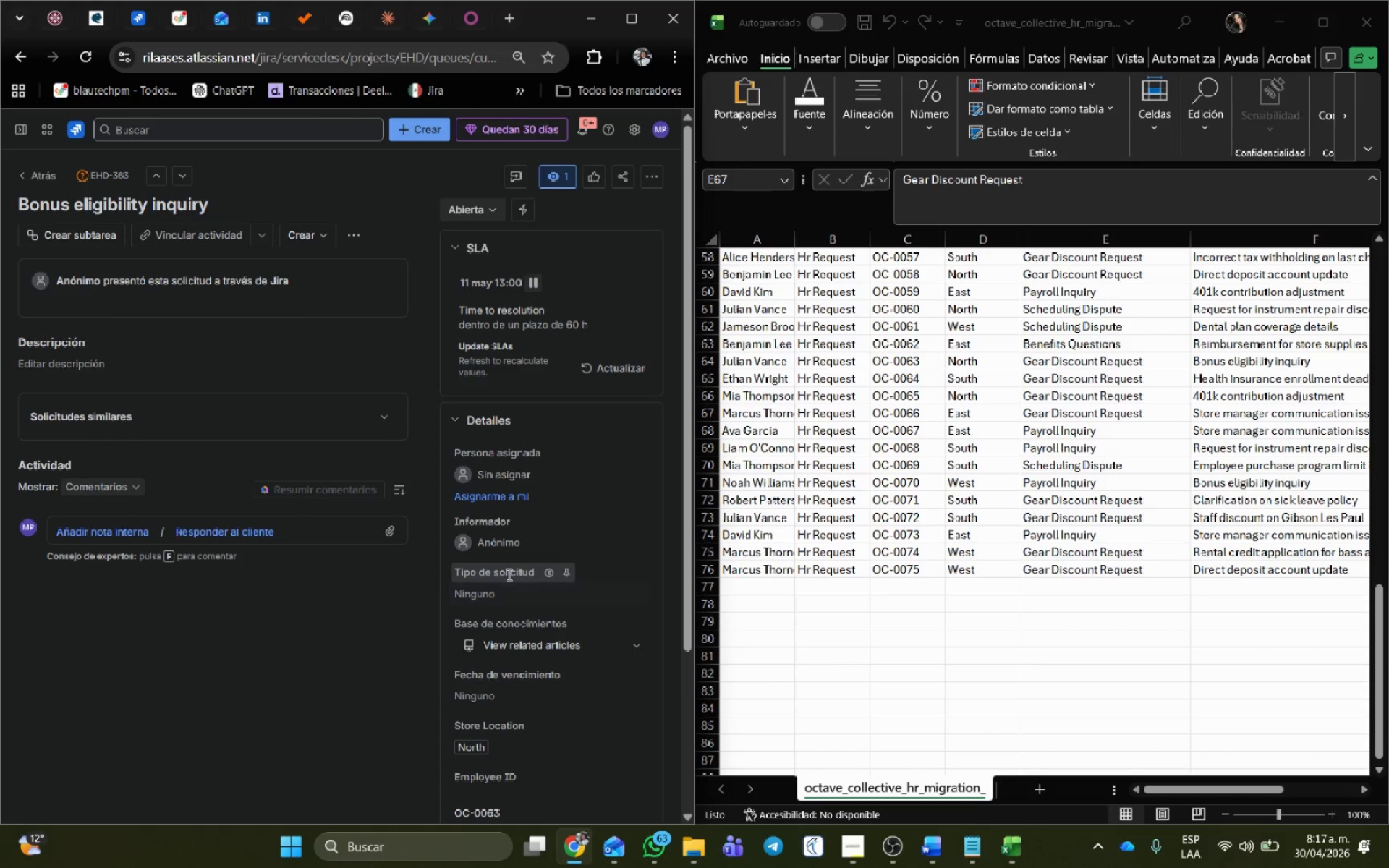 
left_click([502, 594])
 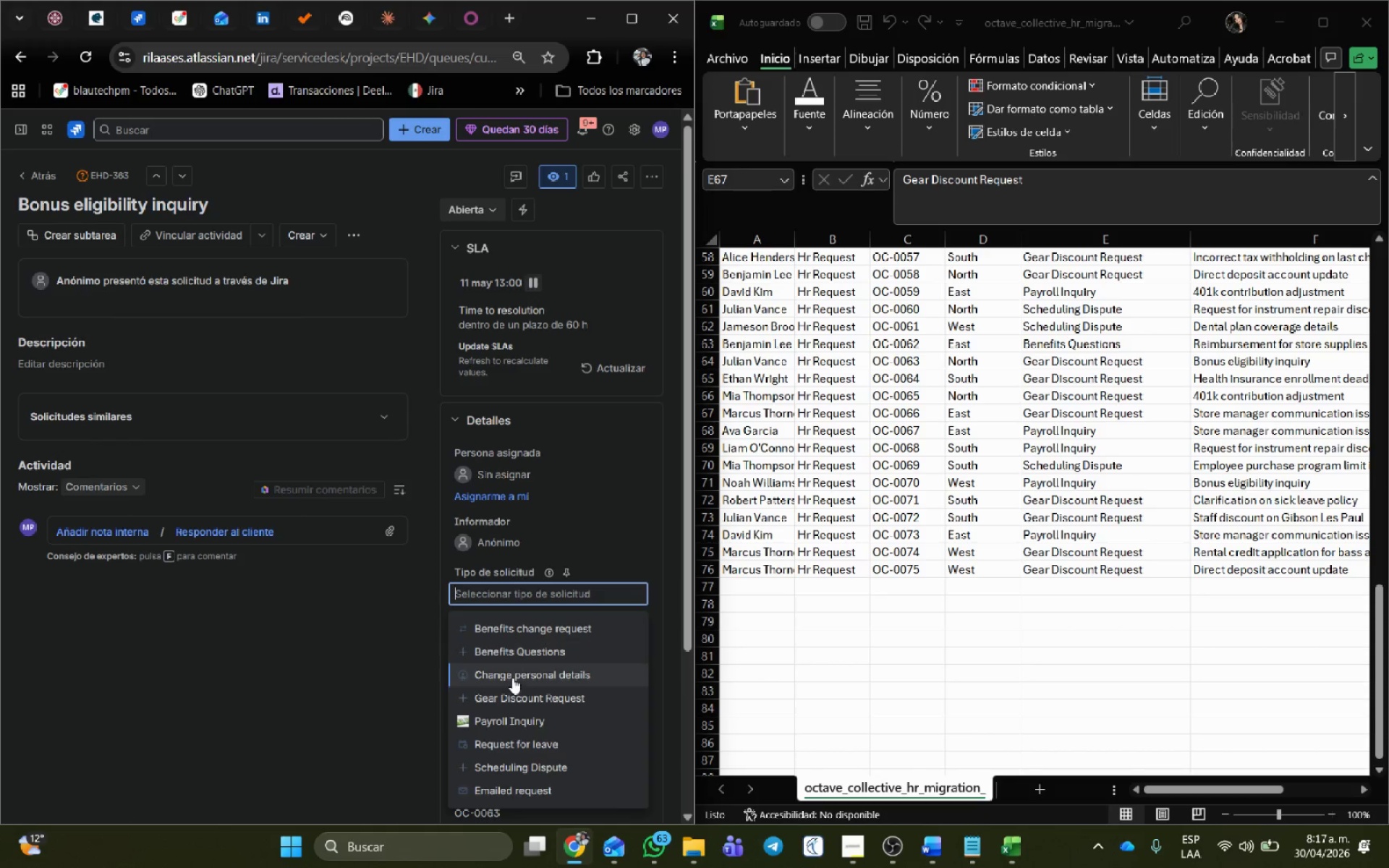 
left_click([522, 695])
 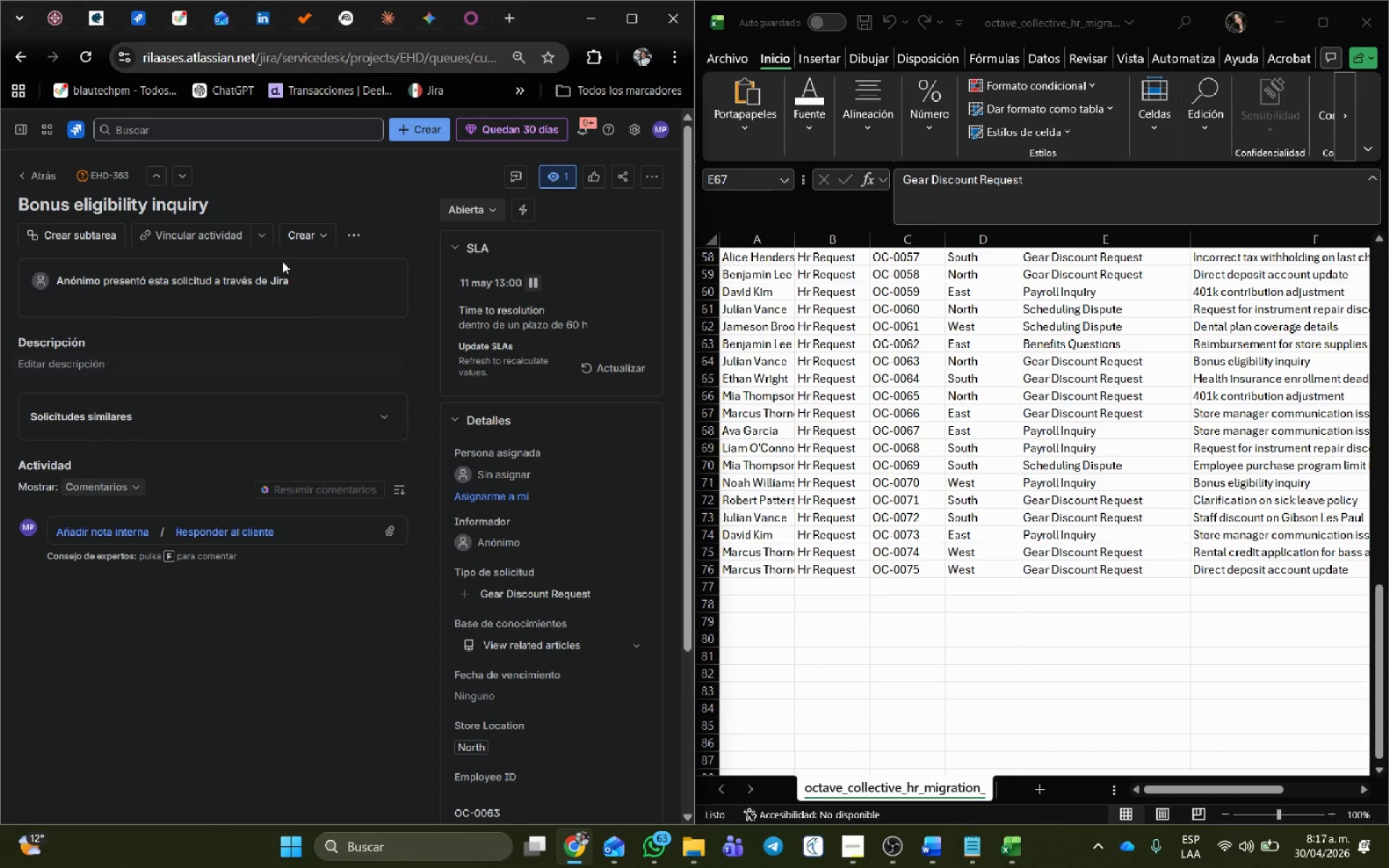 
mouse_move([255, 234])
 